 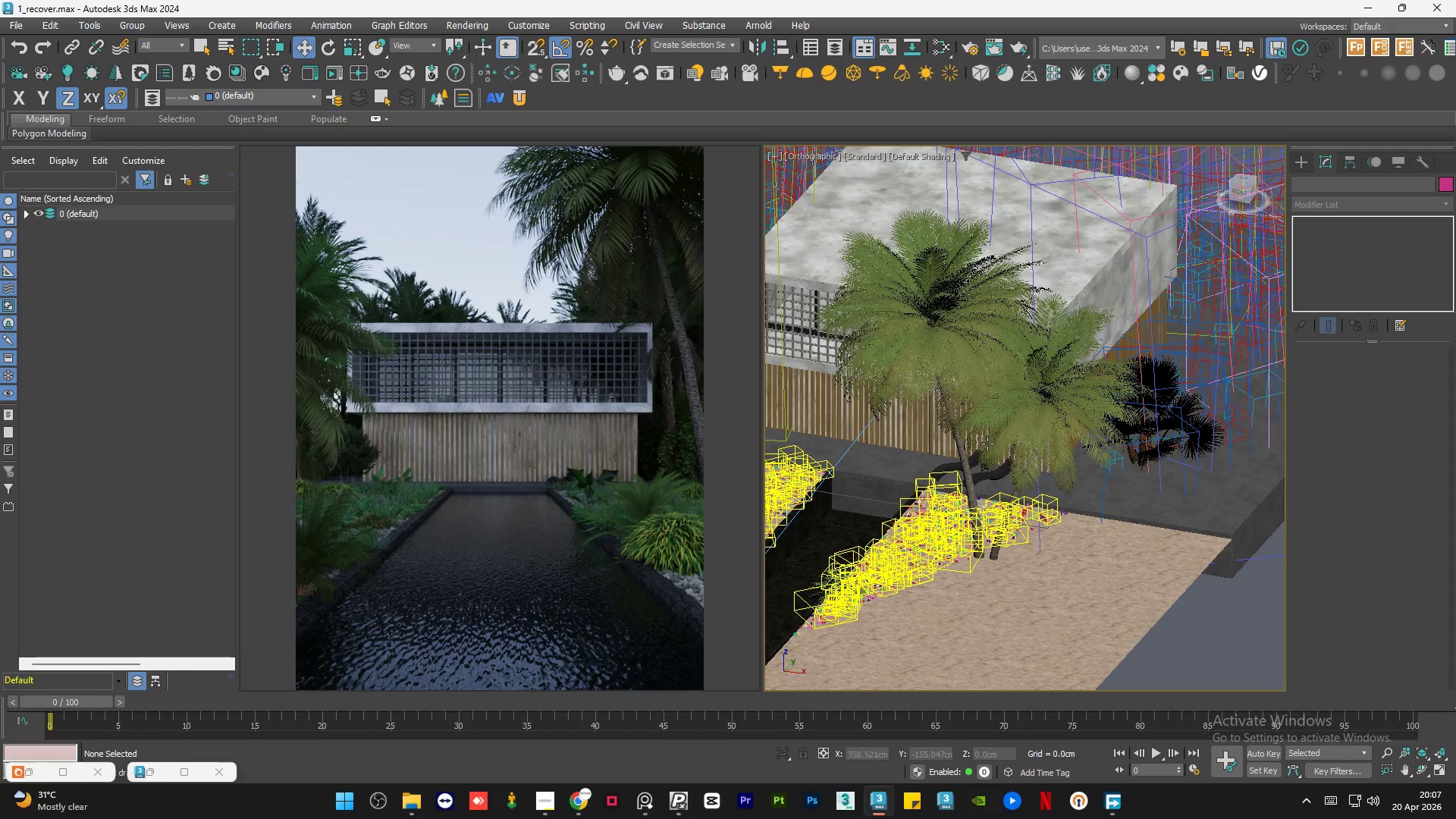 
scroll: coordinate [847, 419], scroll_direction: up, amount: 5.0
 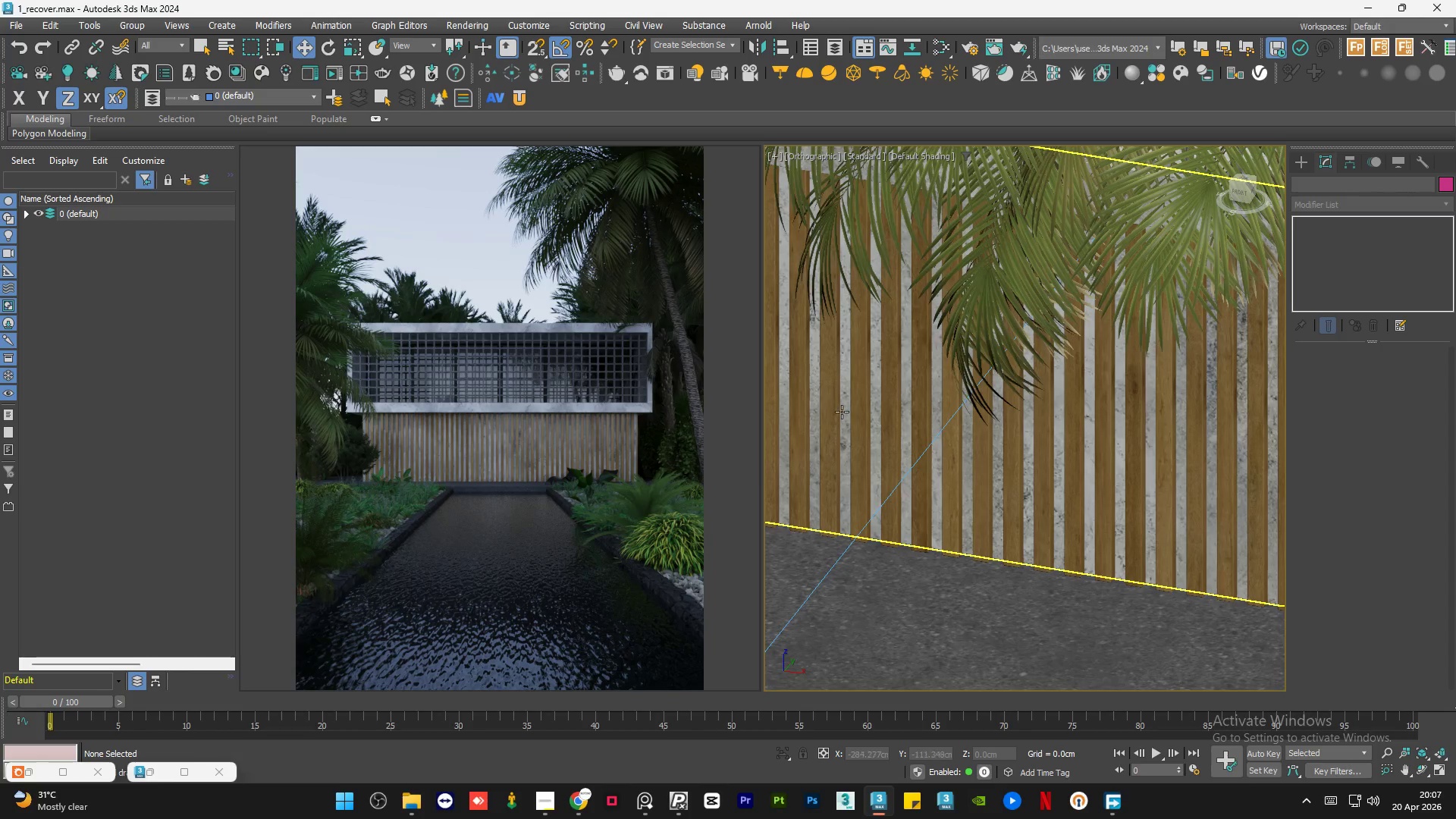 
left_click([841, 411])
 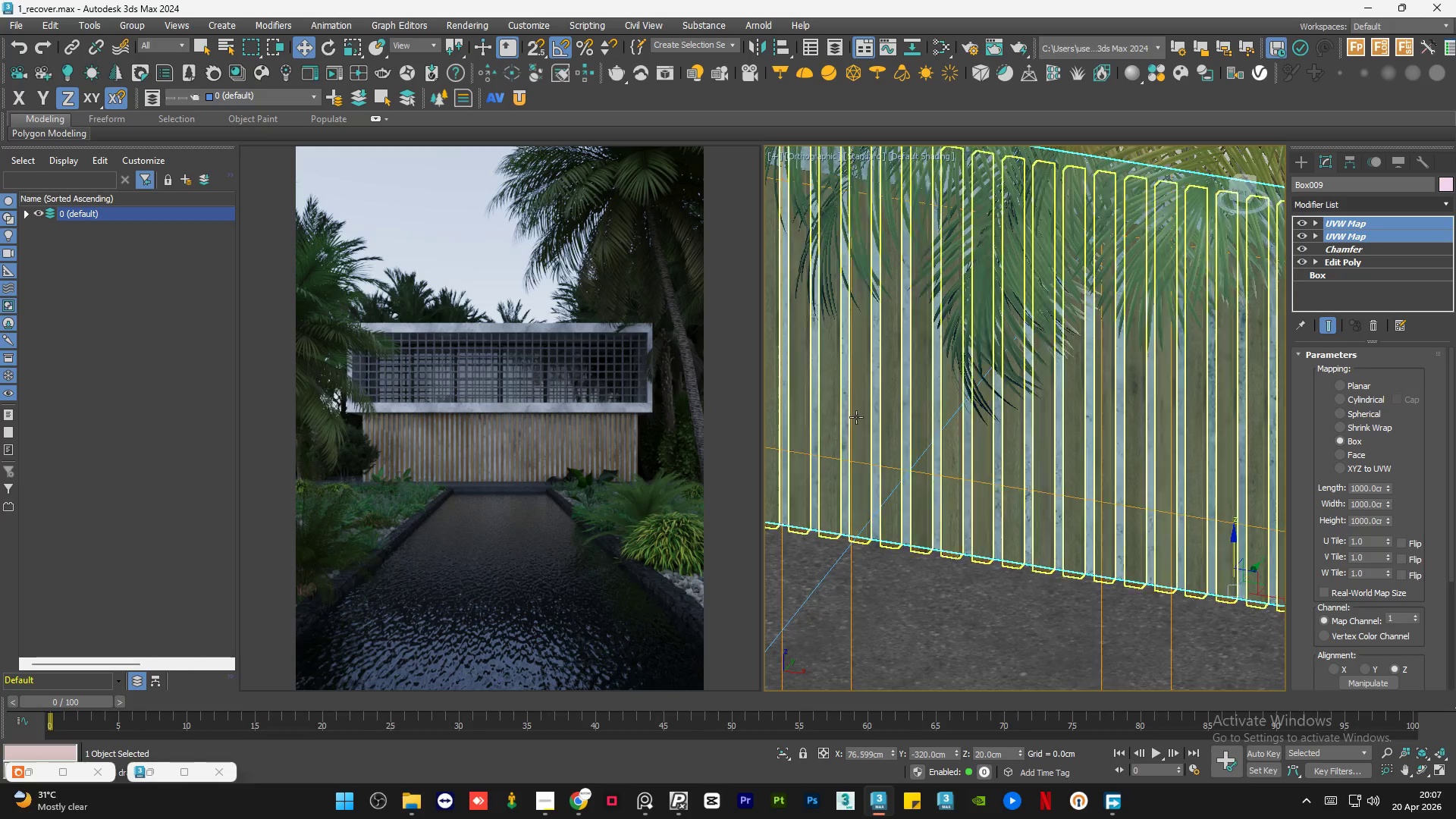 
hold_key(key=AltLeft, duration=1.25)
 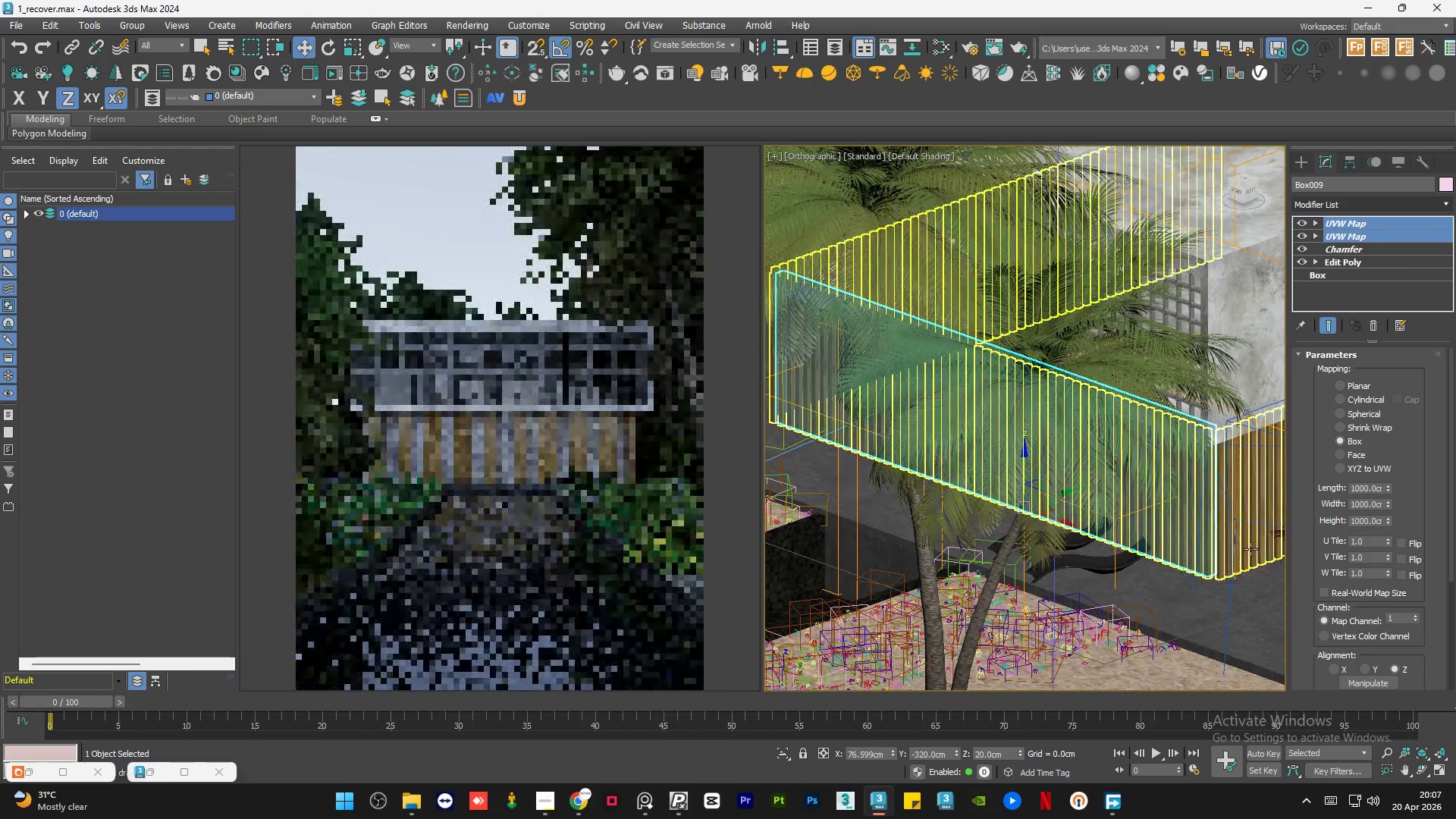 
scroll: coordinate [929, 454], scroll_direction: down, amount: 3.0
 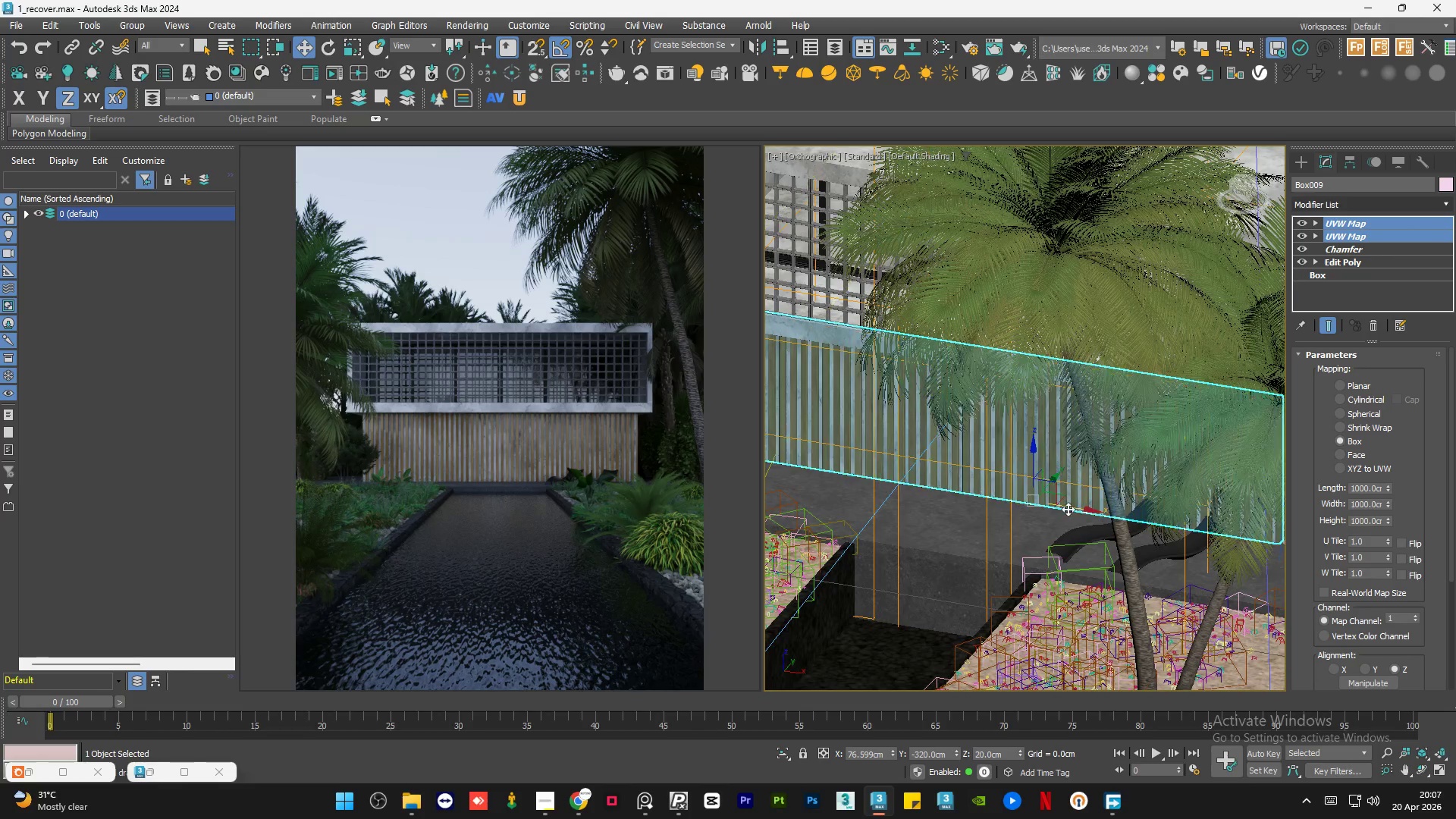 
scroll: coordinate [1162, 546], scroll_direction: up, amount: 6.0
 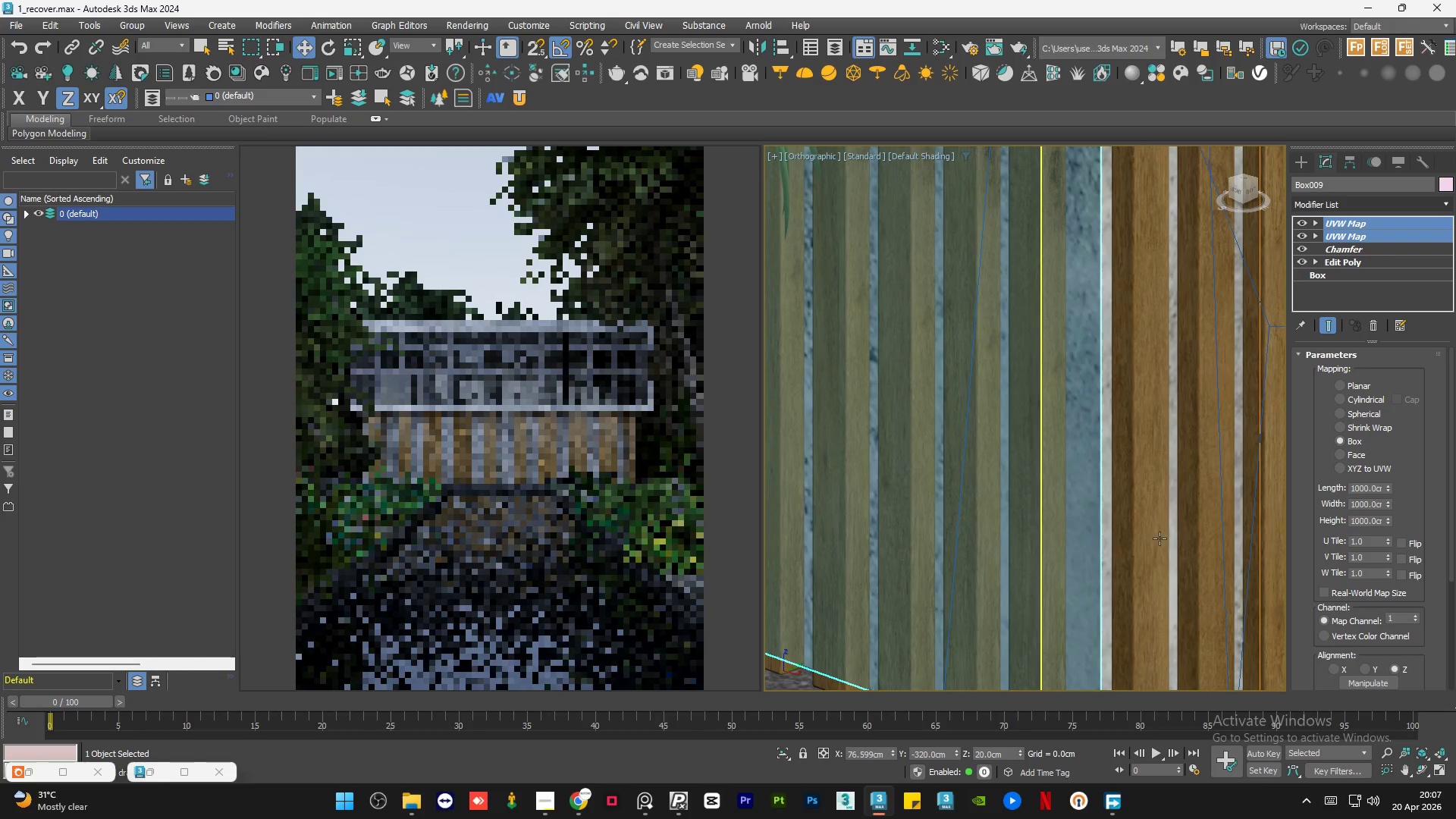 
hold_key(key=ControlLeft, duration=1.8)
left_click([1102, 532])
 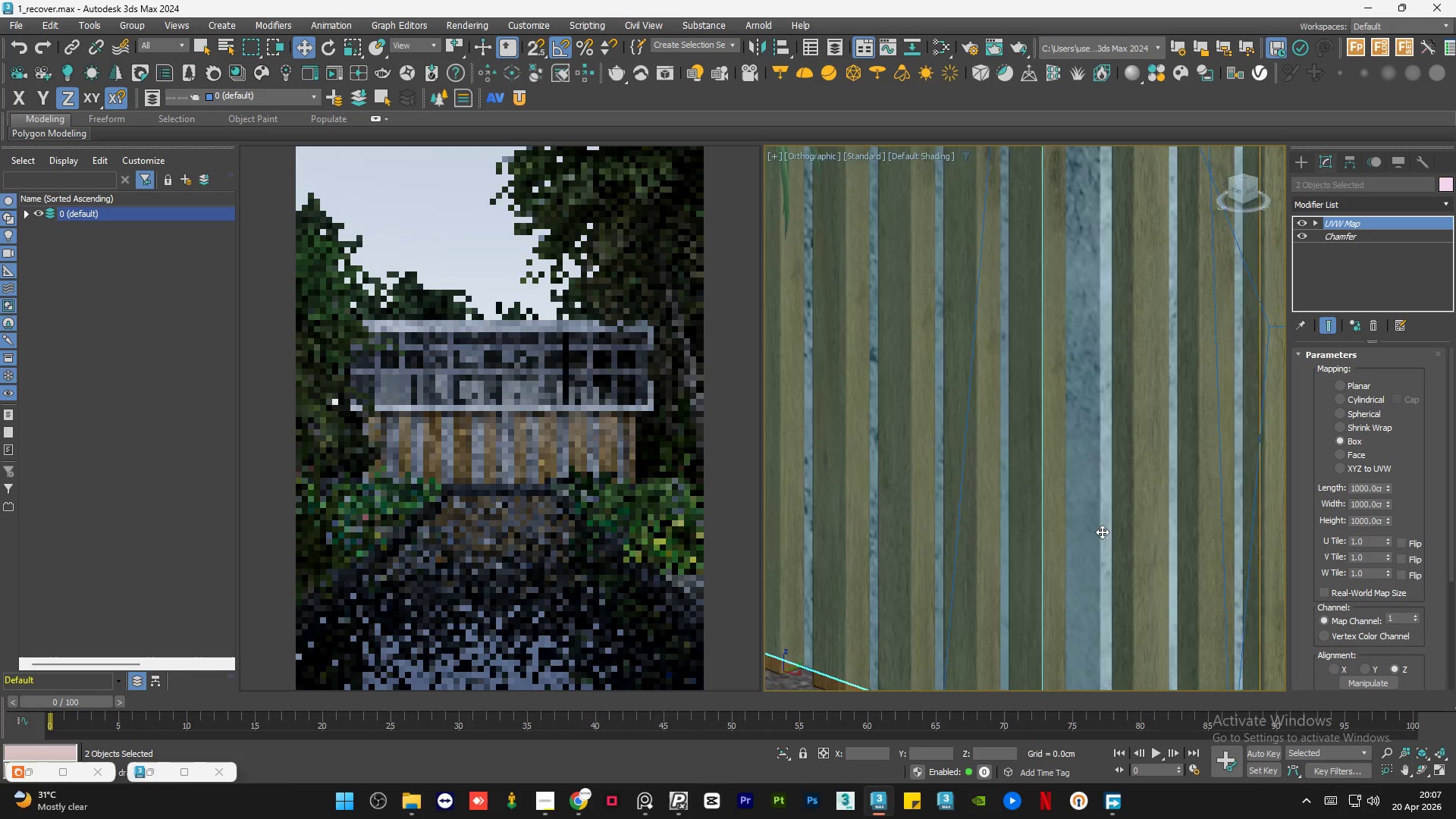 
hold_key(key=AltLeft, duration=1.26)
 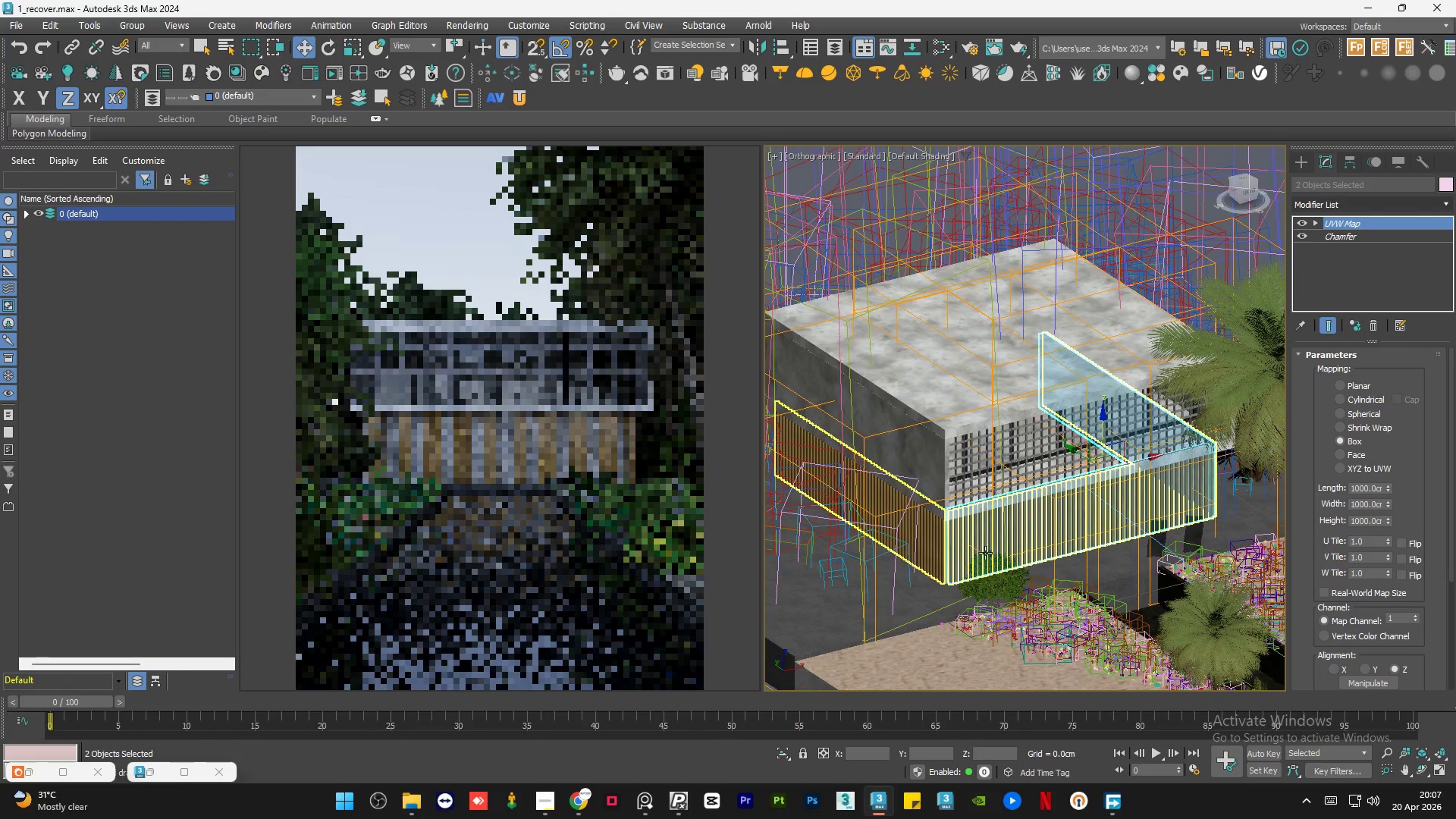 
scroll: coordinate [1102, 532], scroll_direction: down, amount: 8.0
 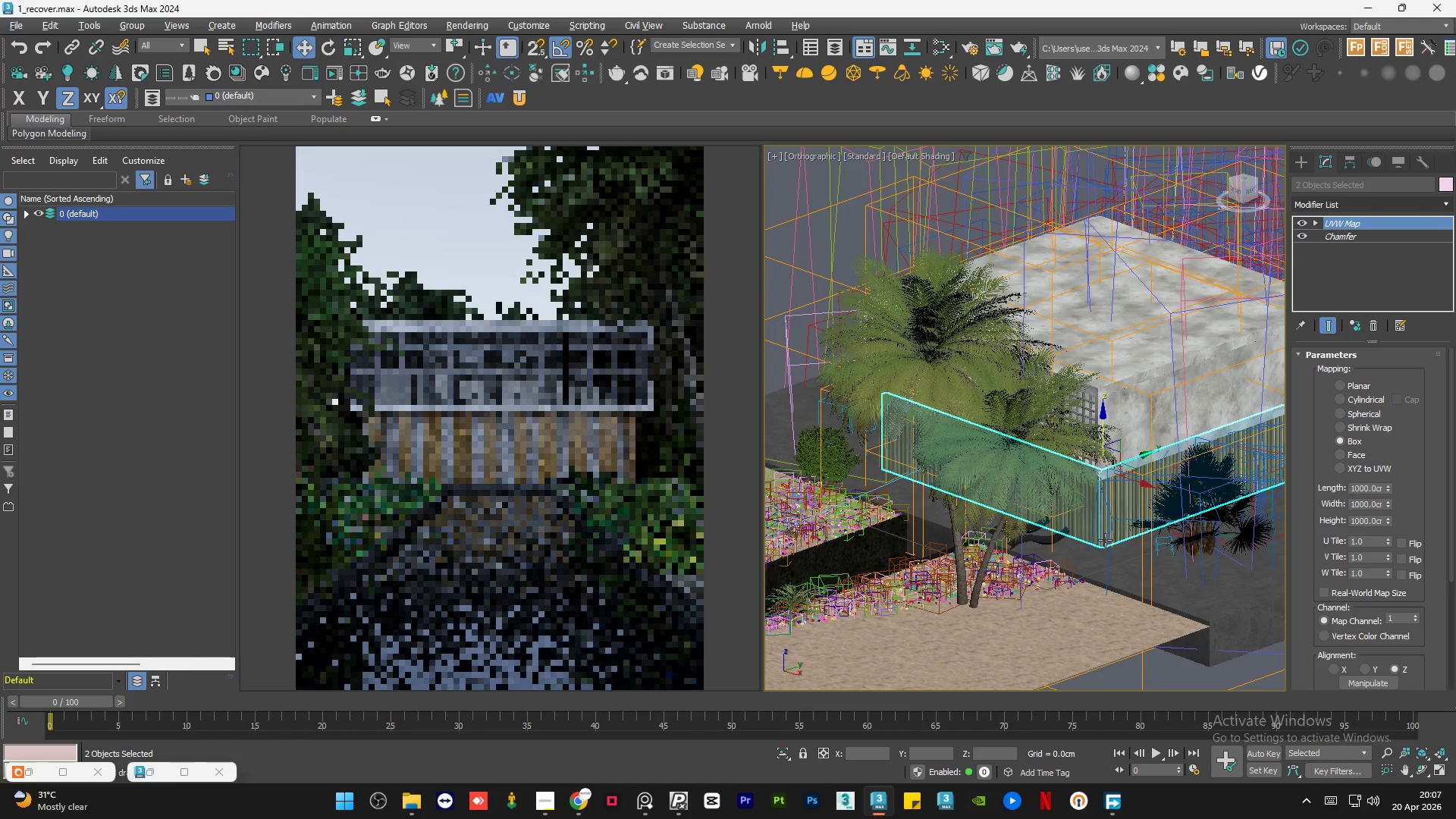 
hold_key(key=ControlLeft, duration=0.88)
 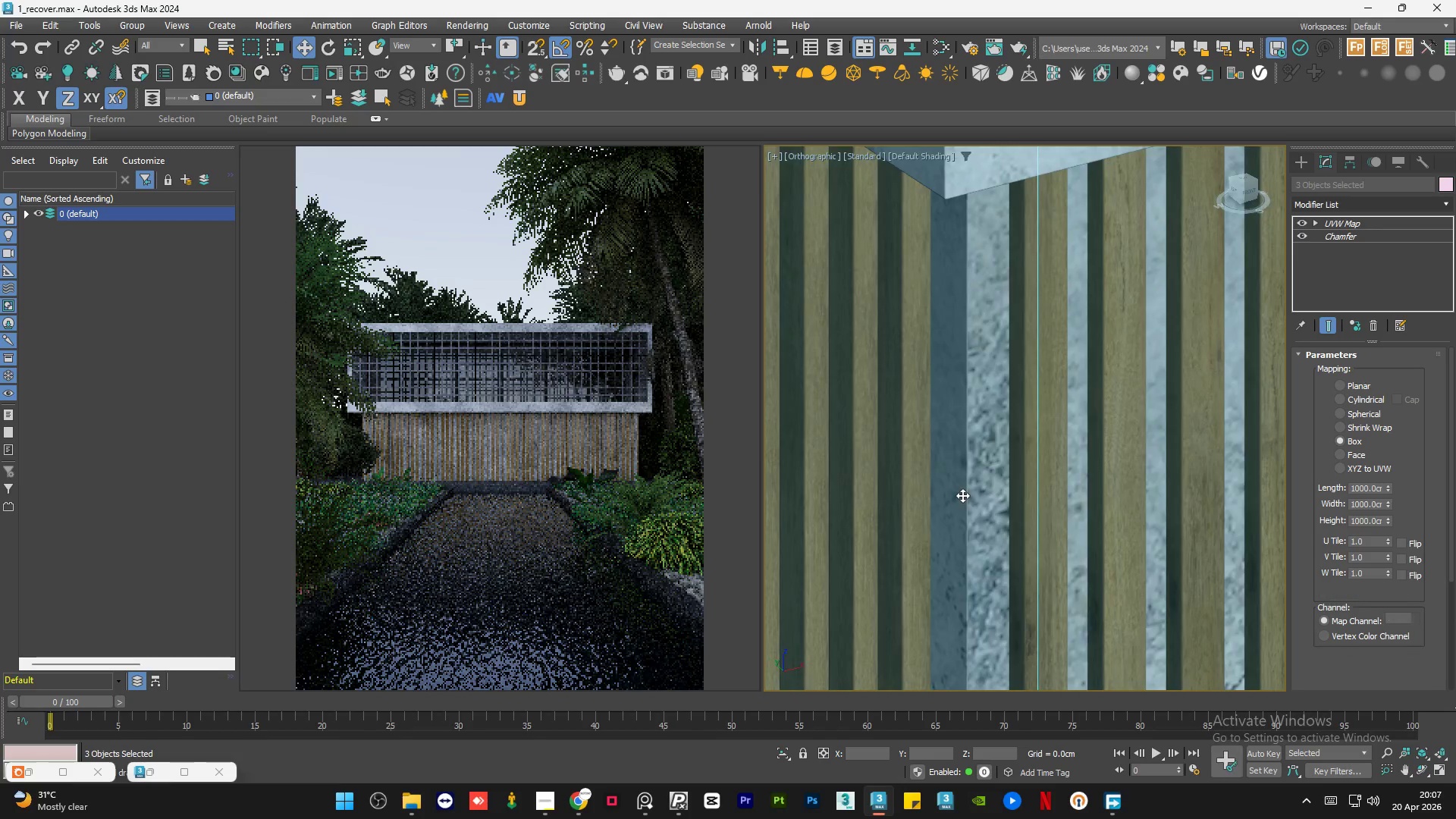 
scroll: coordinate [962, 548], scroll_direction: up, amount: 8.0
 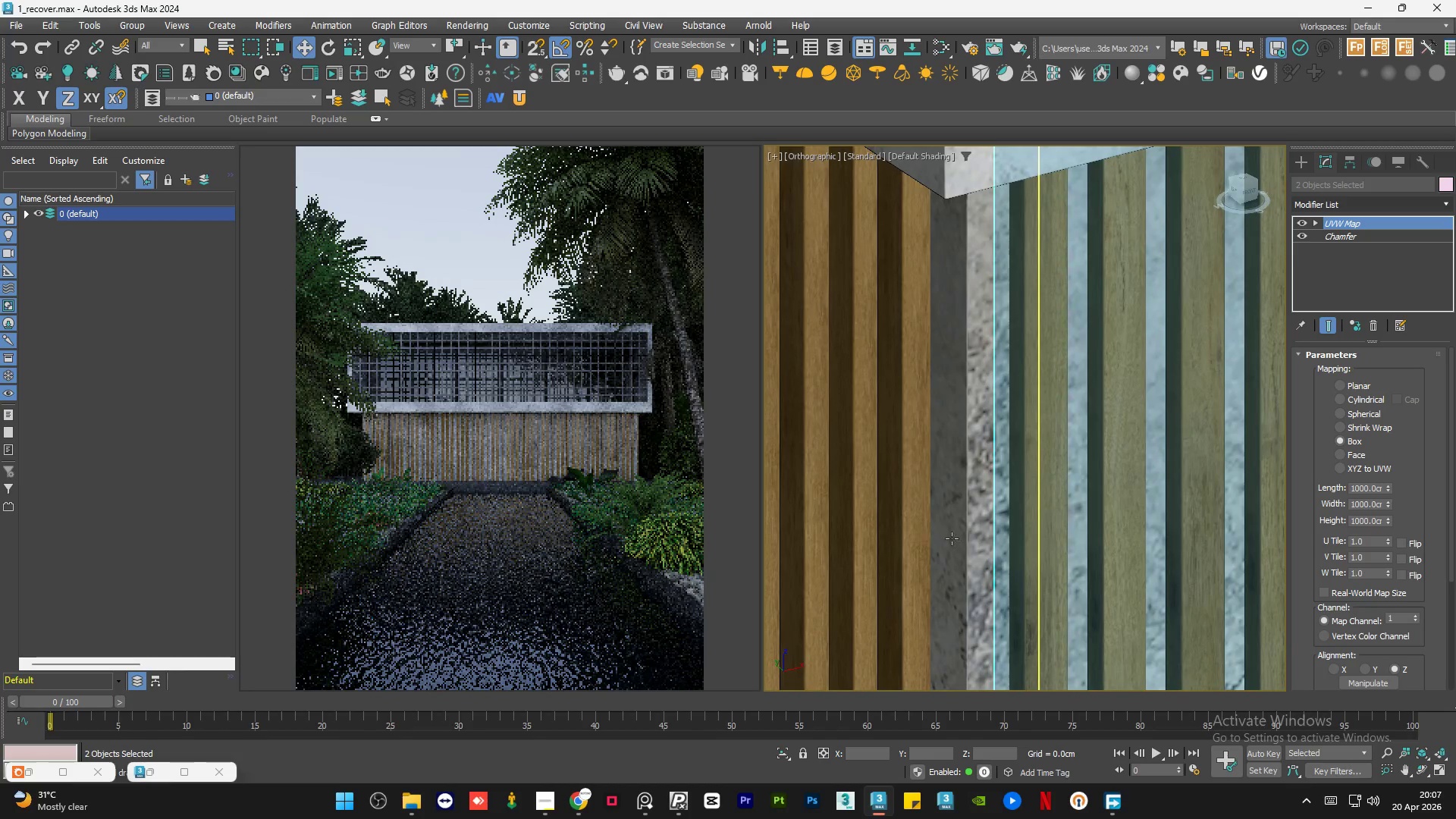 
hold_key(key=AltLeft, duration=0.5)
 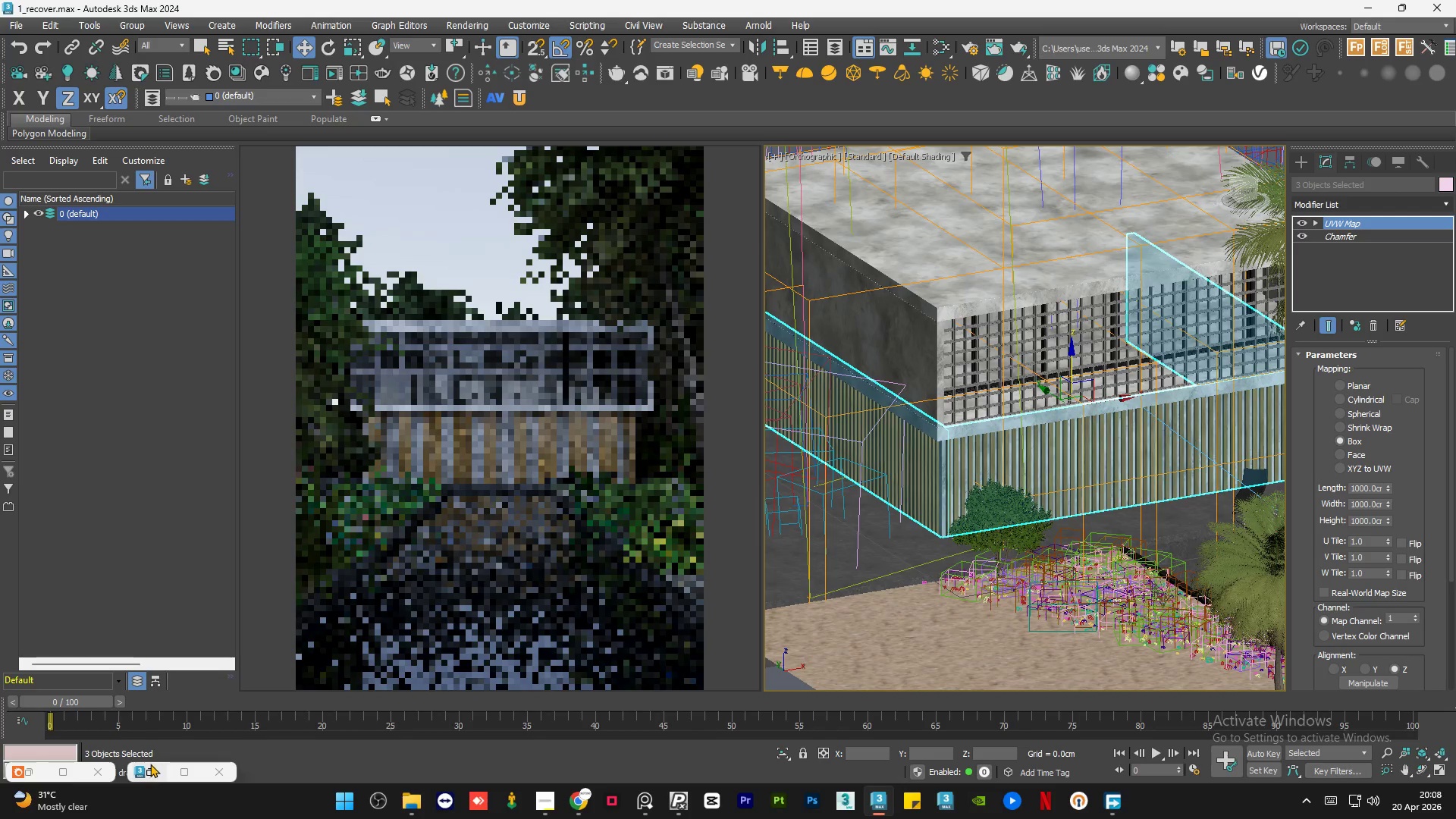 
scroll: coordinate [962, 495], scroll_direction: down, amount: 7.0
 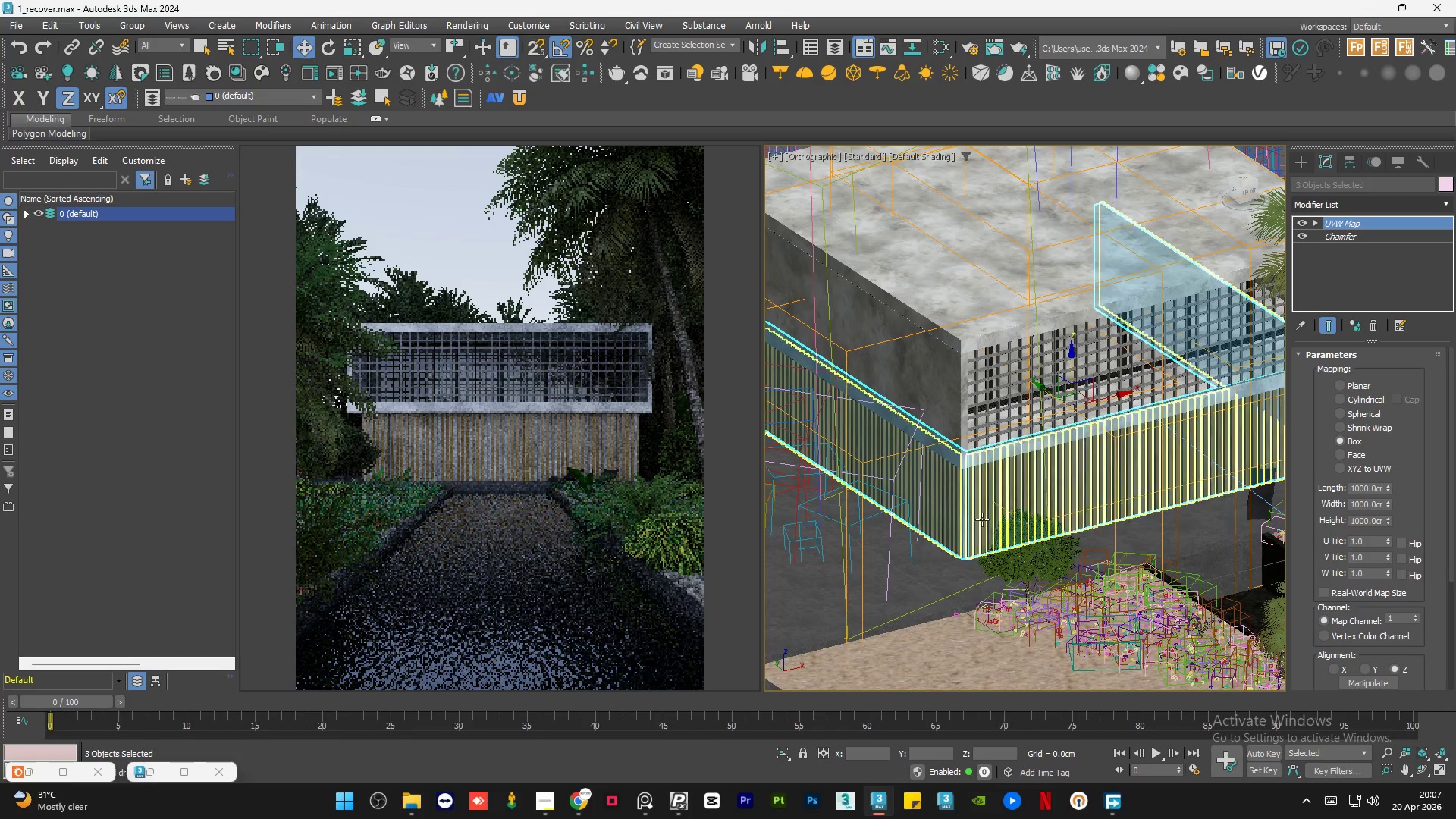 
left_click([152, 766])
 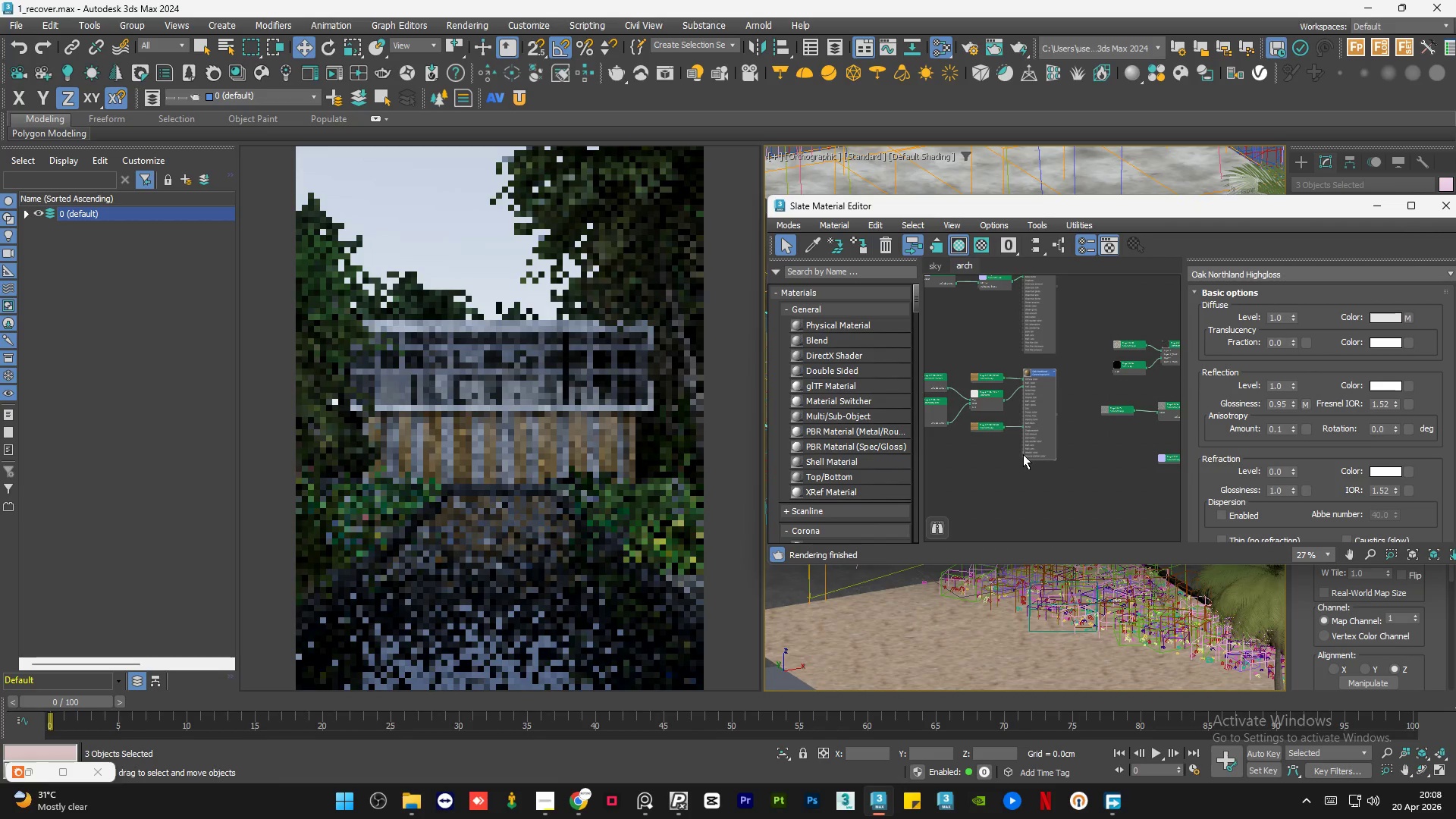 
double_click([1035, 413])
 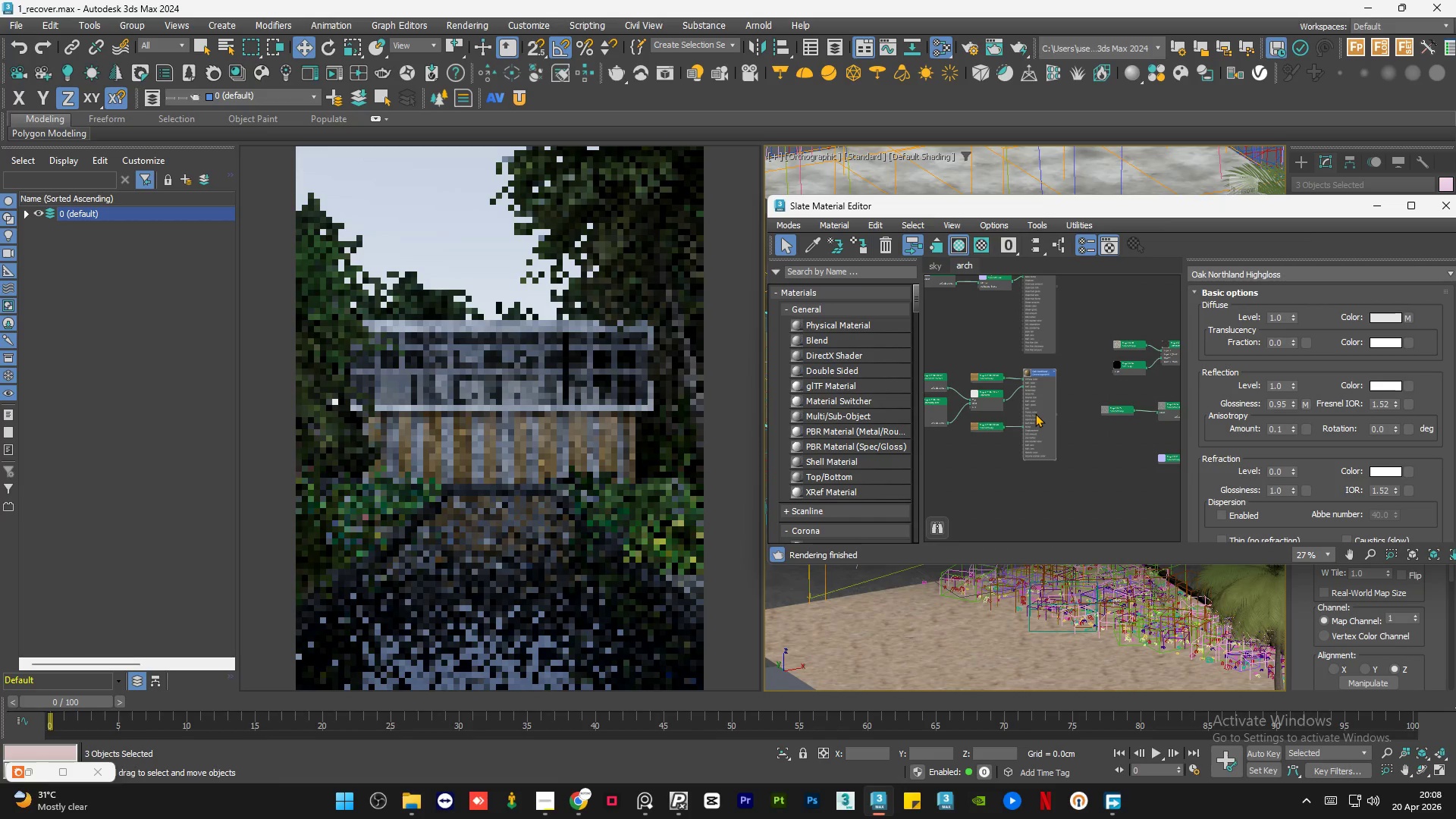 
key(A)
 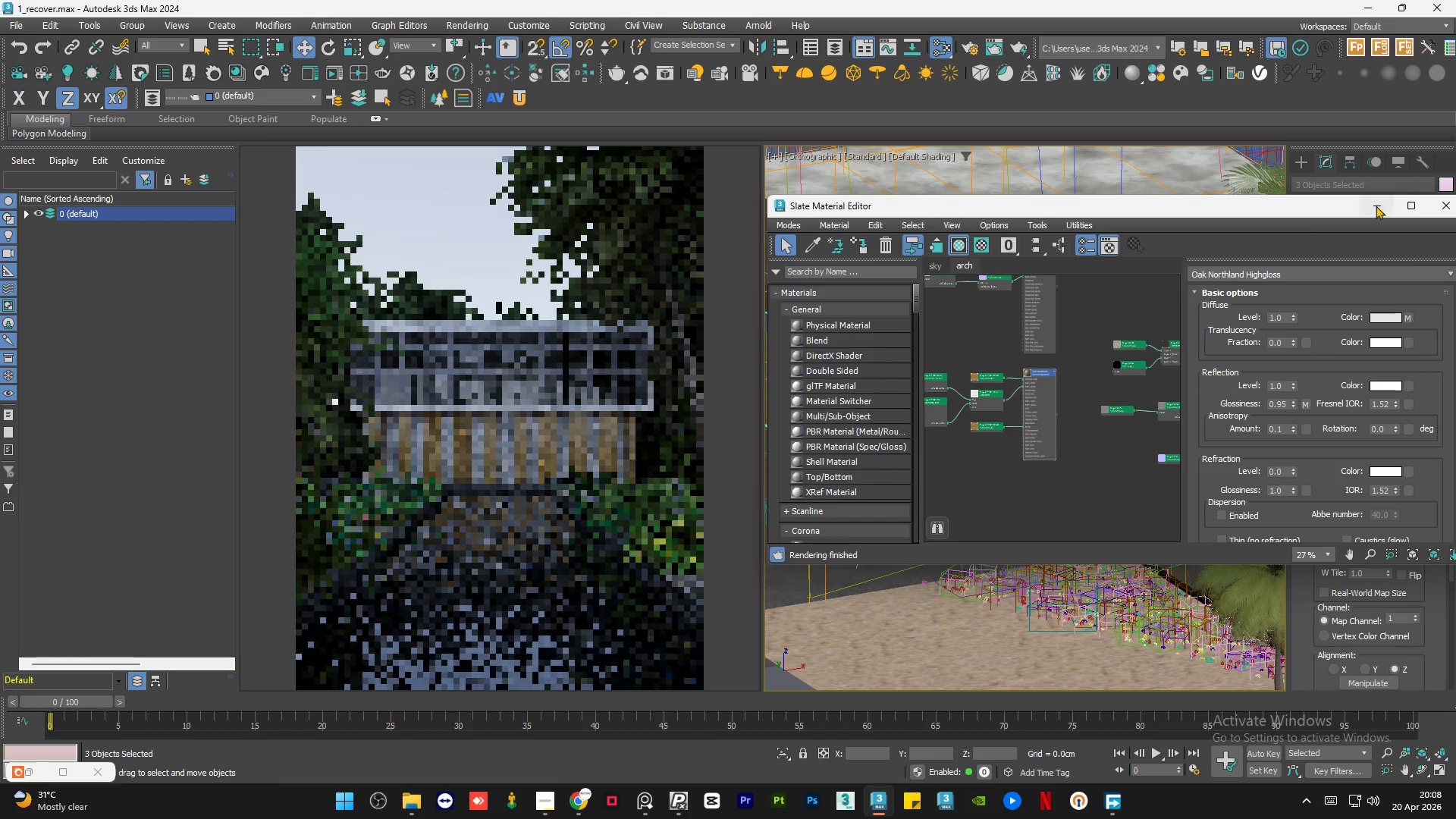 
left_click([1376, 206])
 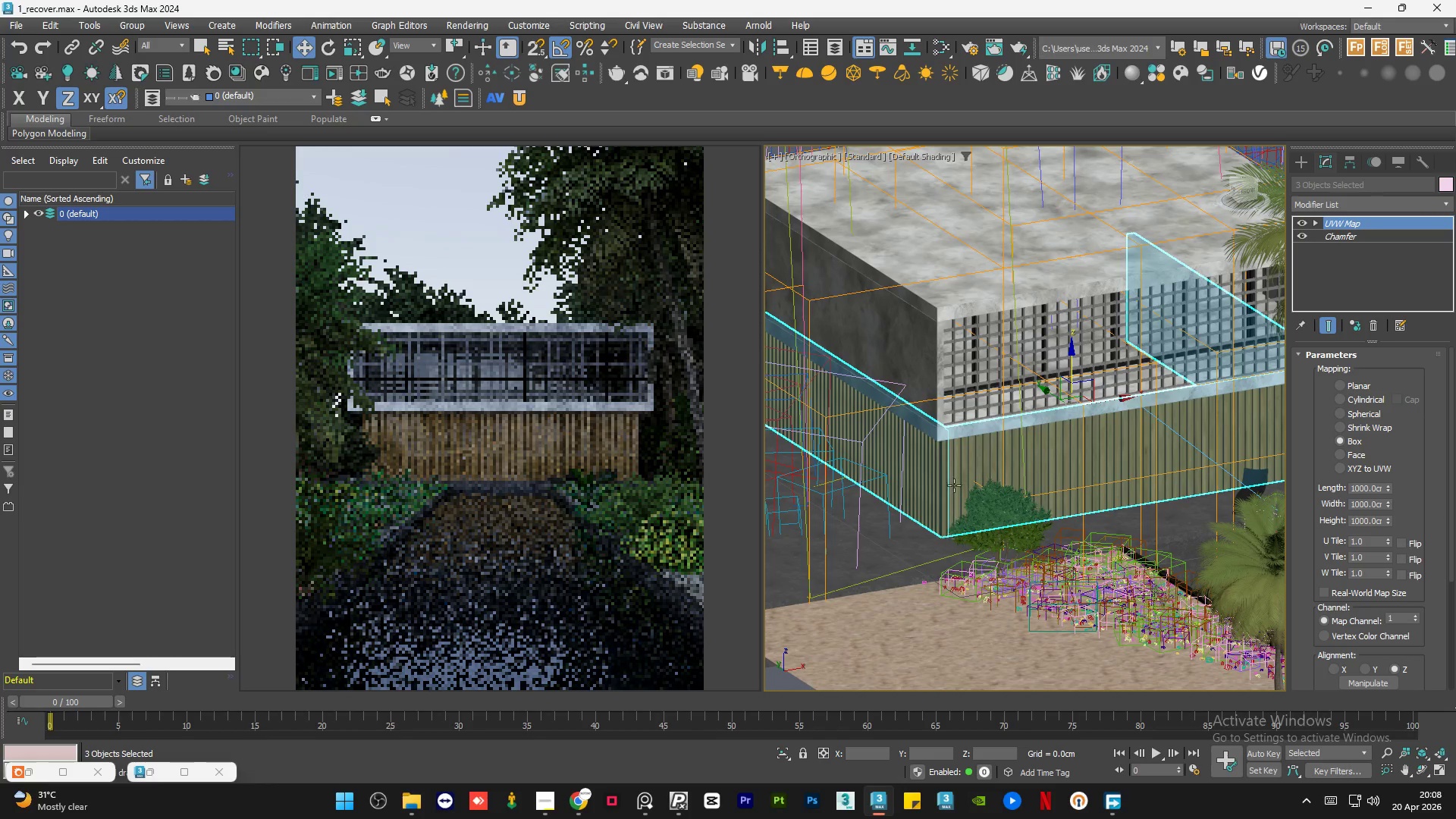 
scroll: coordinate [954, 495], scroll_direction: up, amount: 7.0
 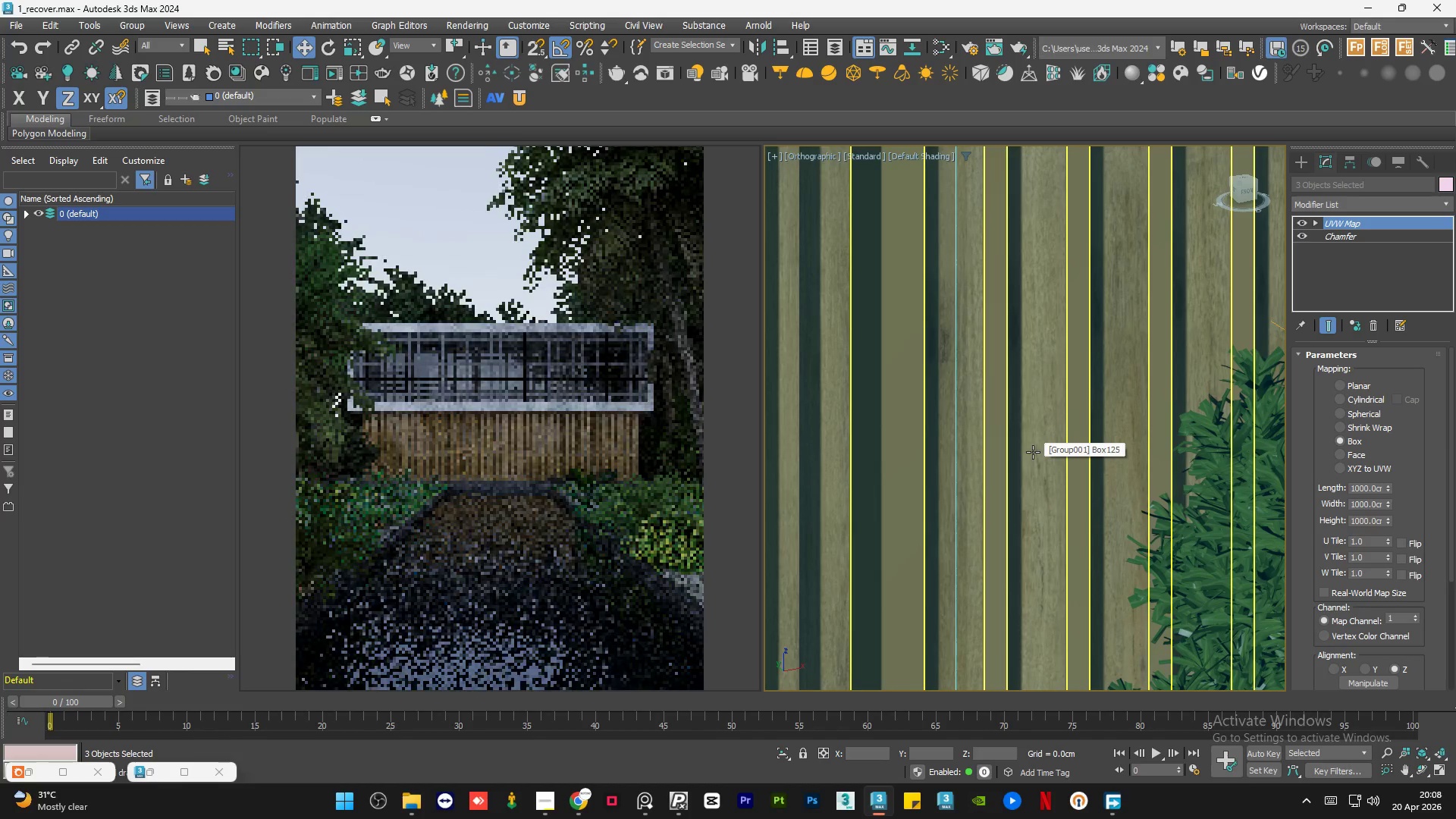 
wait(5.59)
 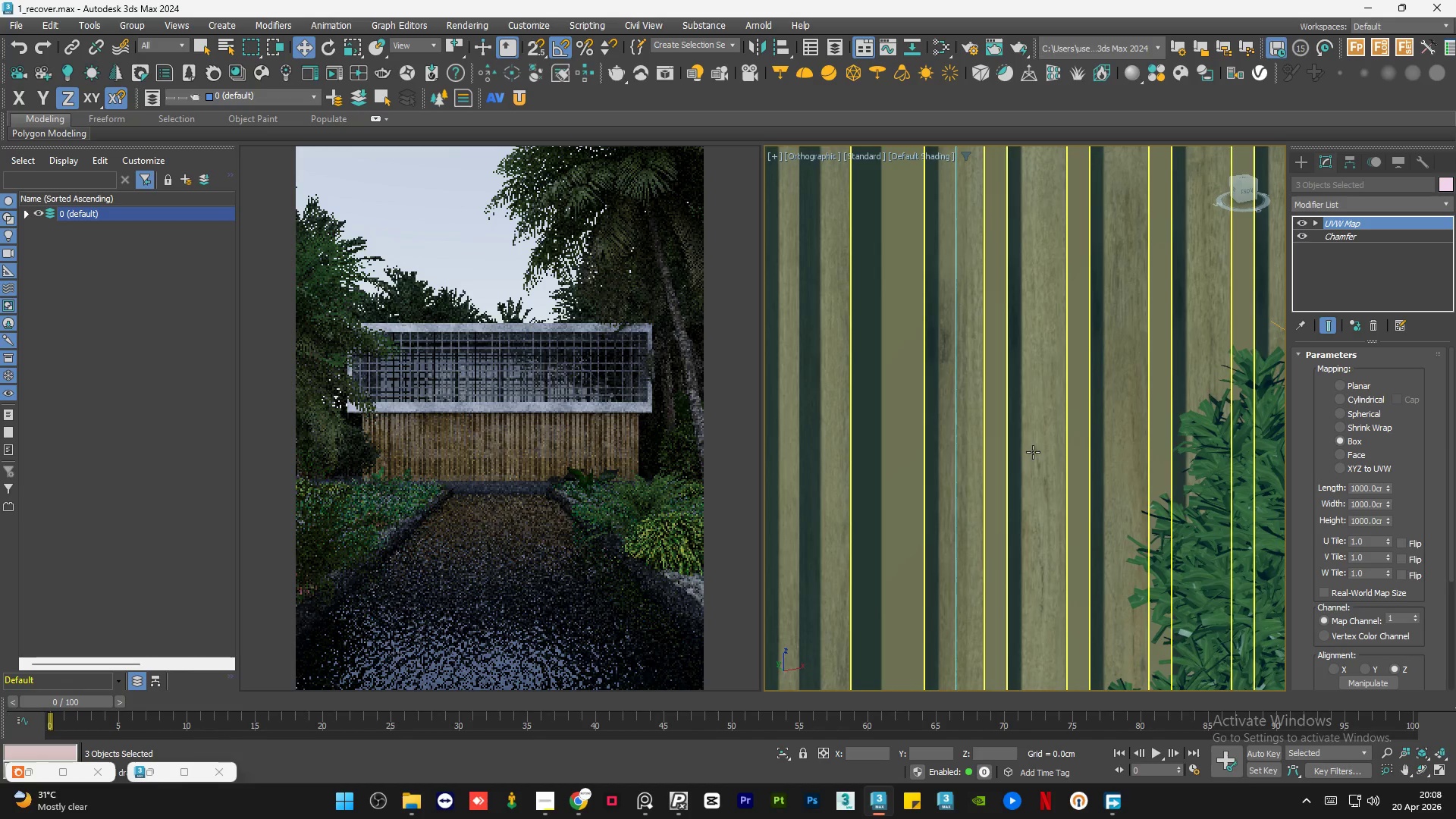 
left_click([1358, 323])
 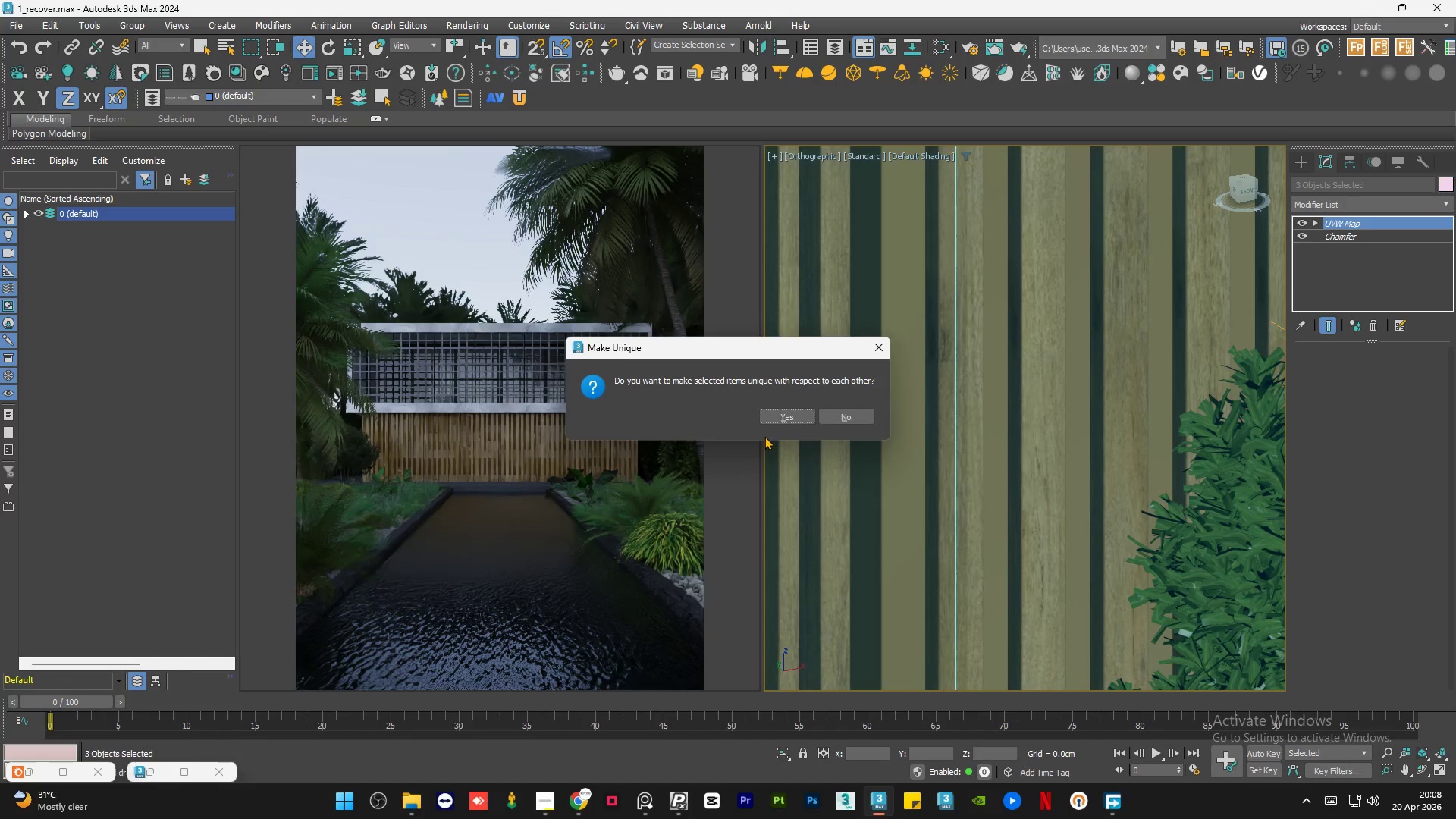 
left_click([780, 416])
 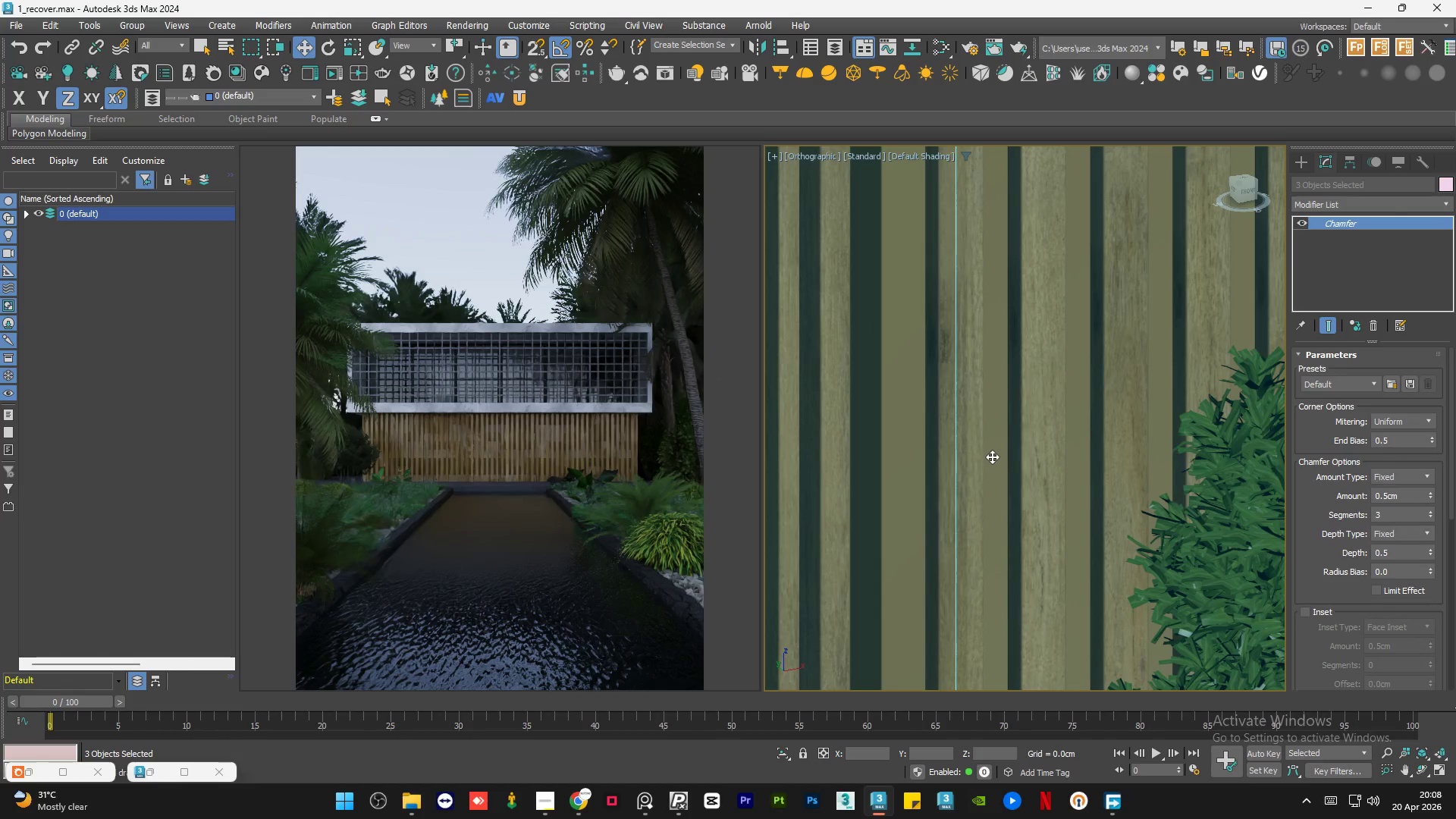 
left_click([993, 452])
 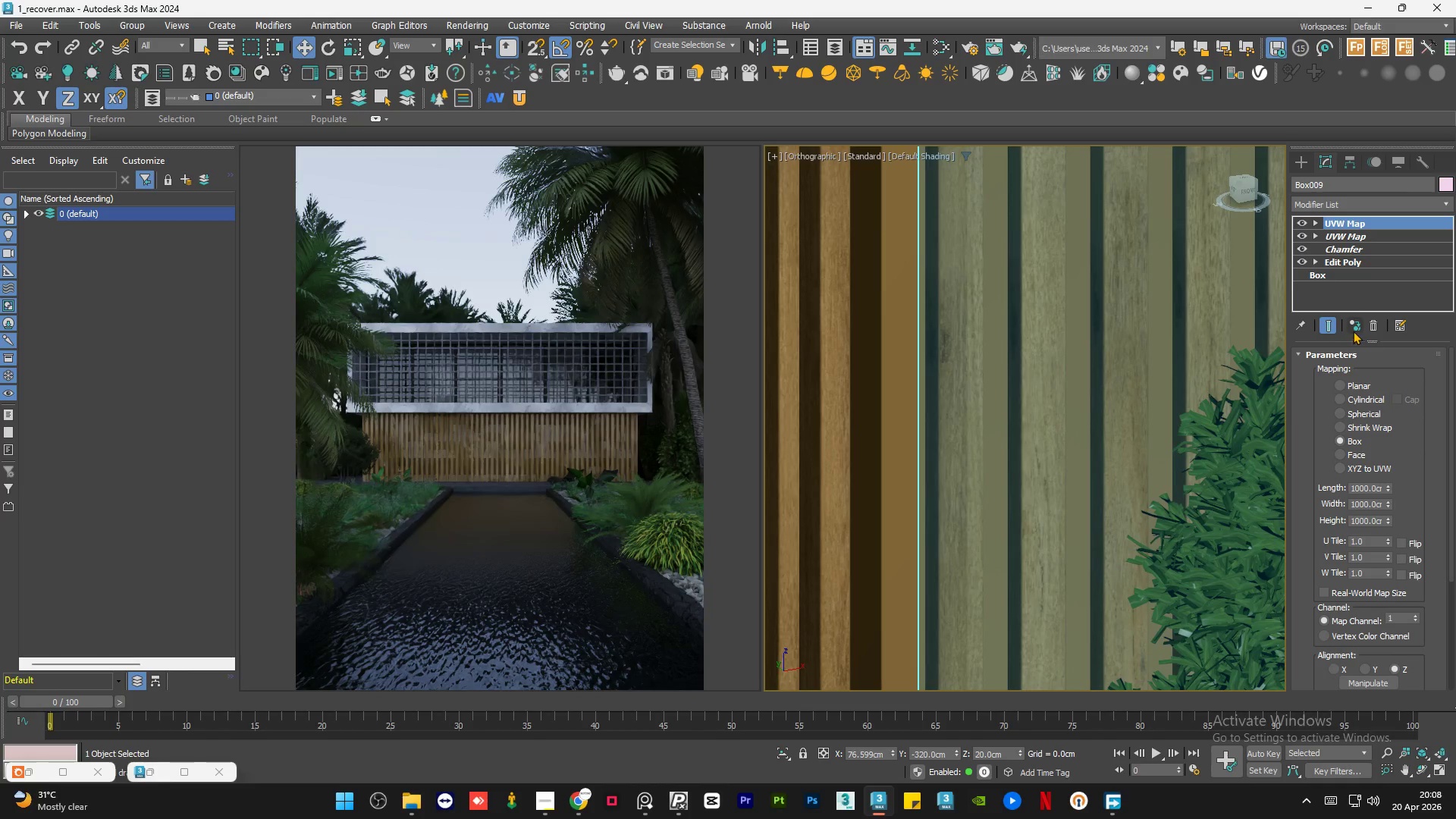 
key(Control+Z)
 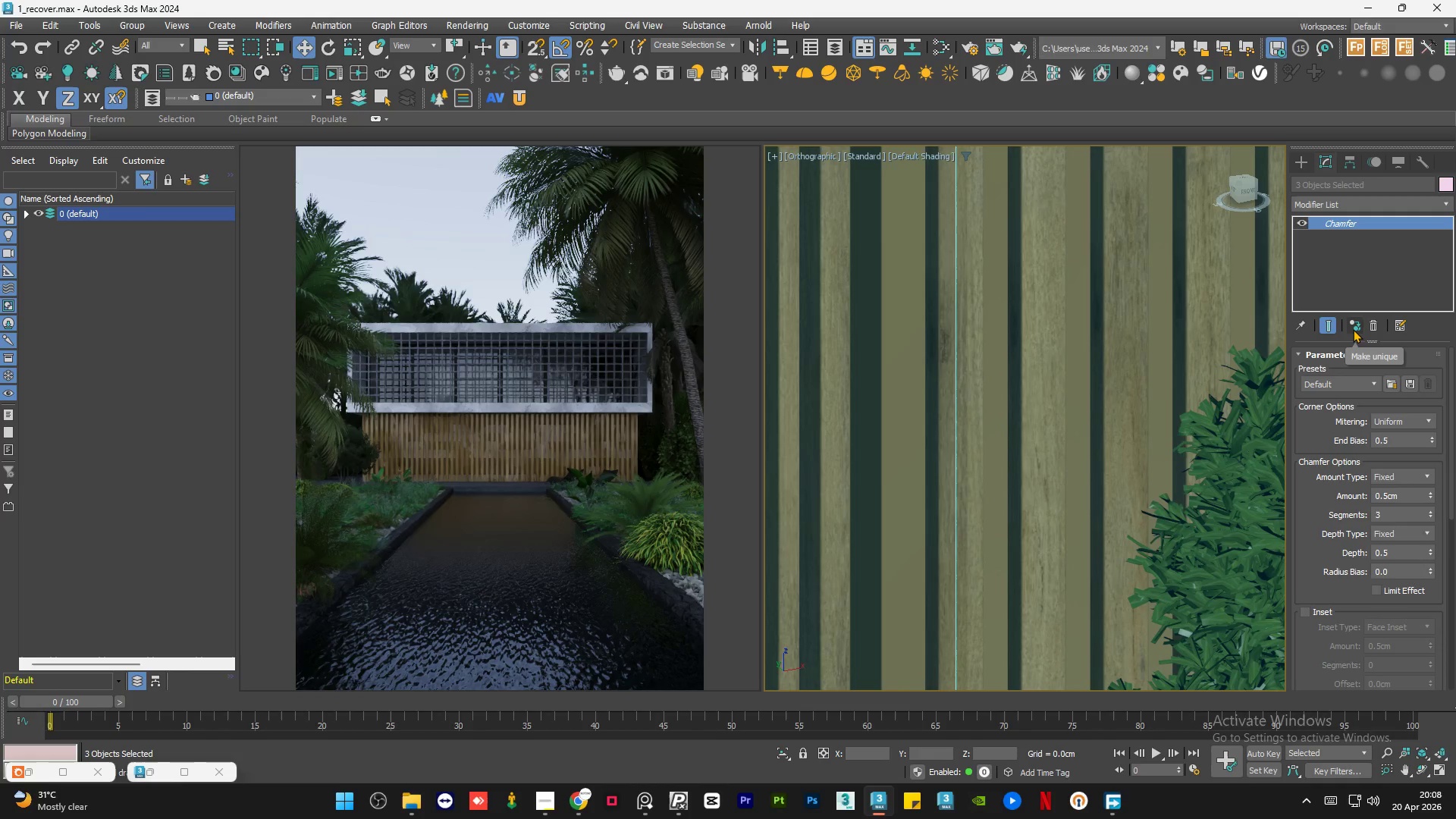 
key(Control+Z)
 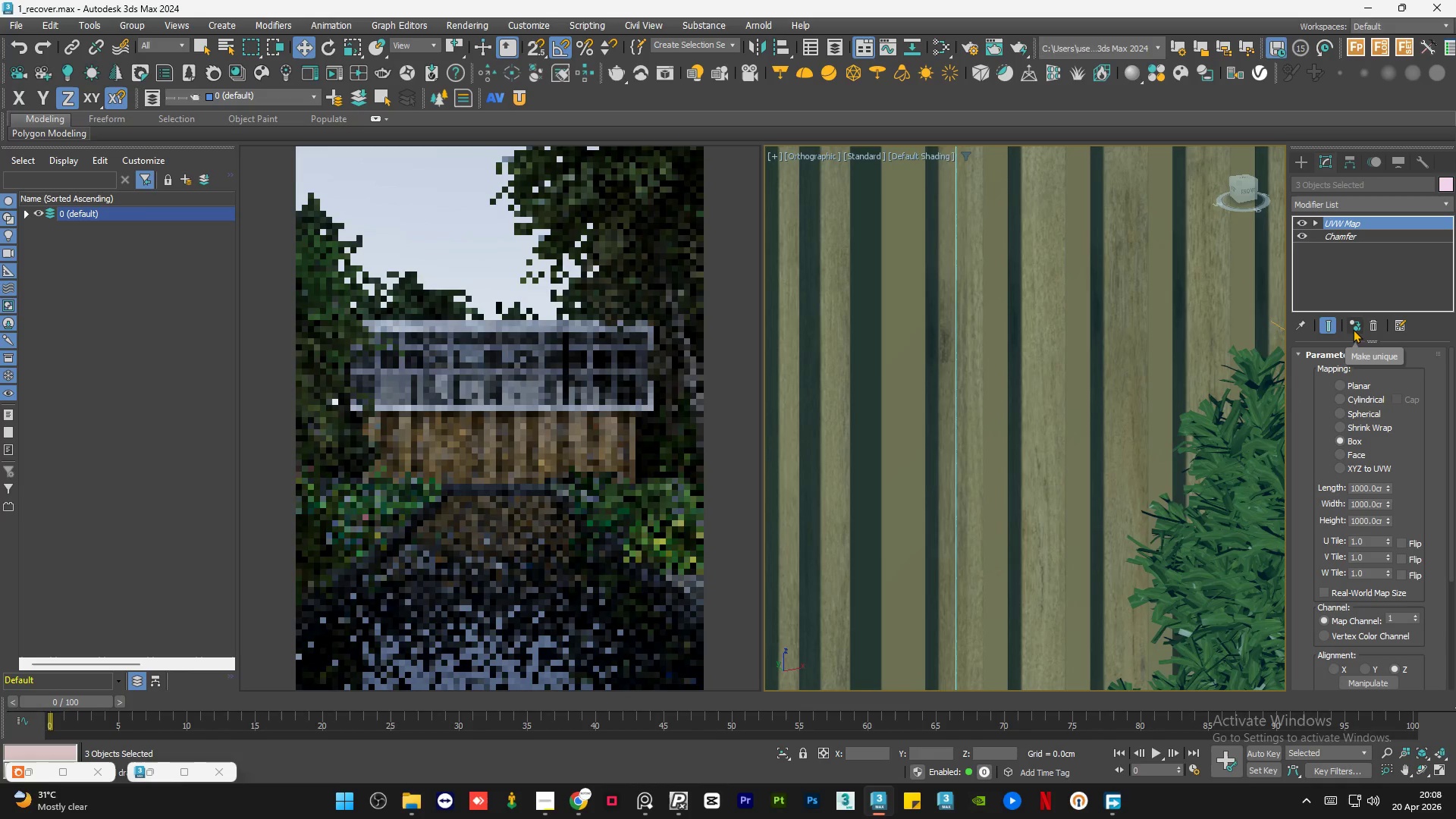 
key(Control+Z)
 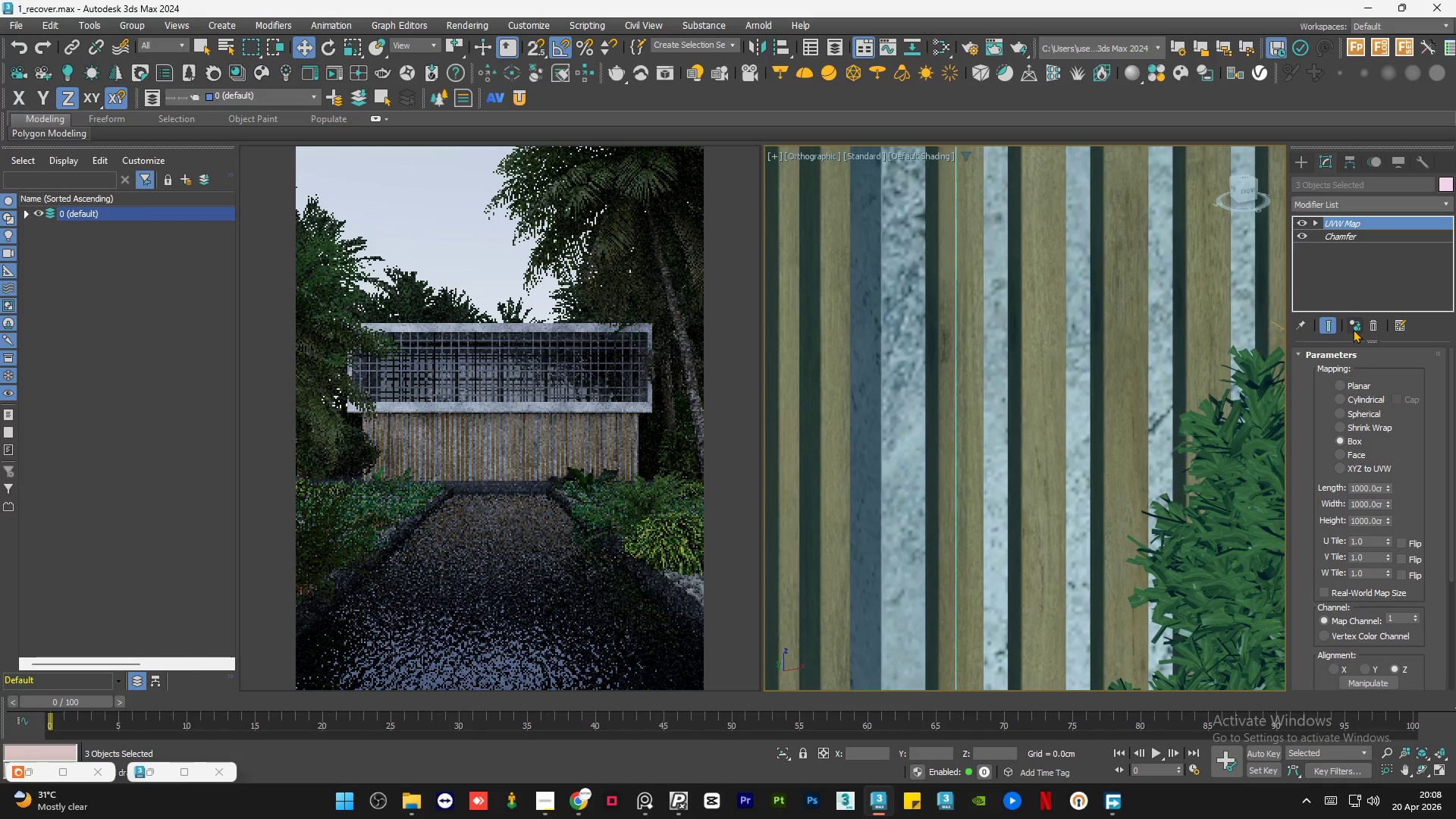 
left_click([905, 378])
 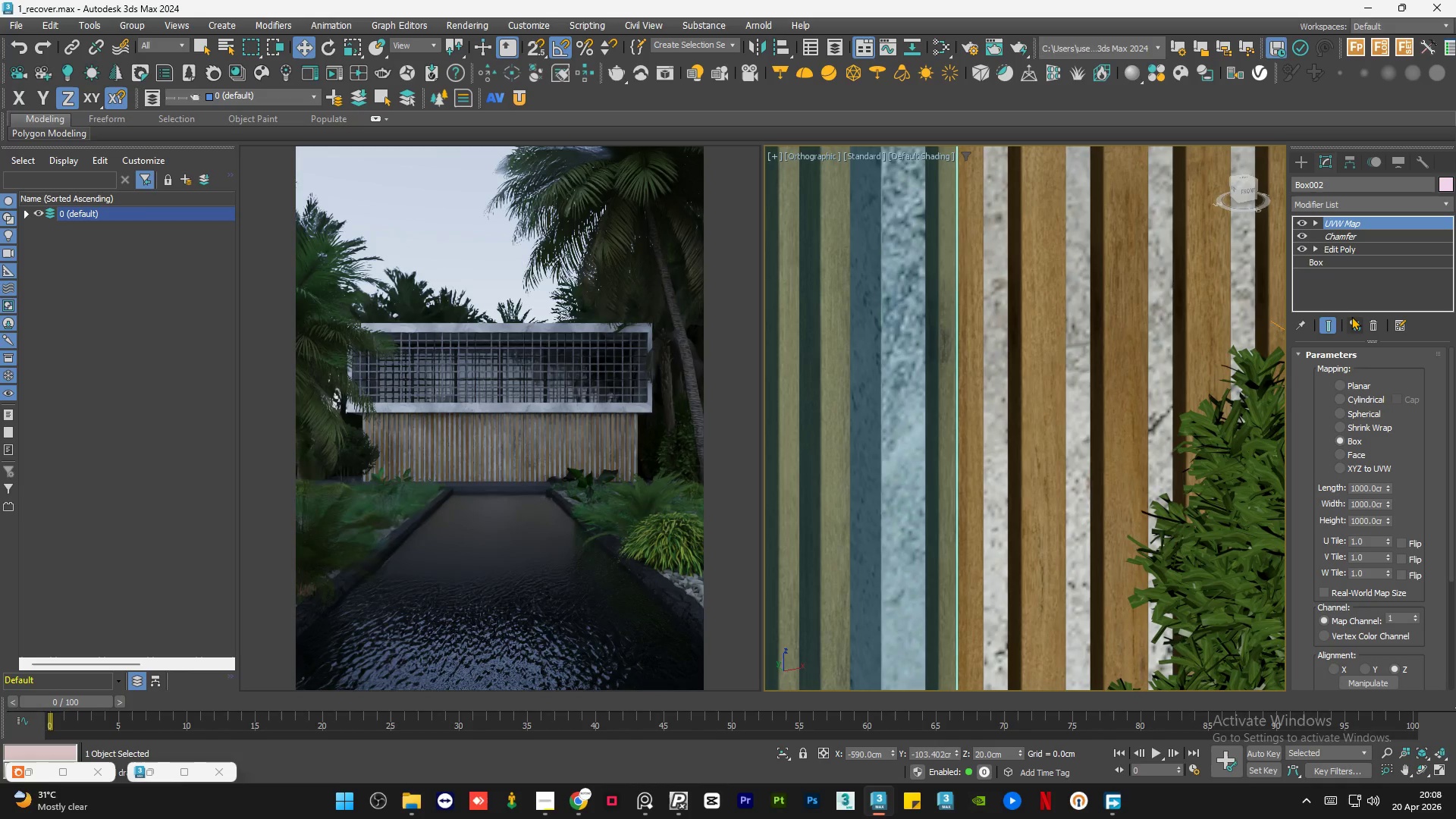 
left_click([1351, 325])
 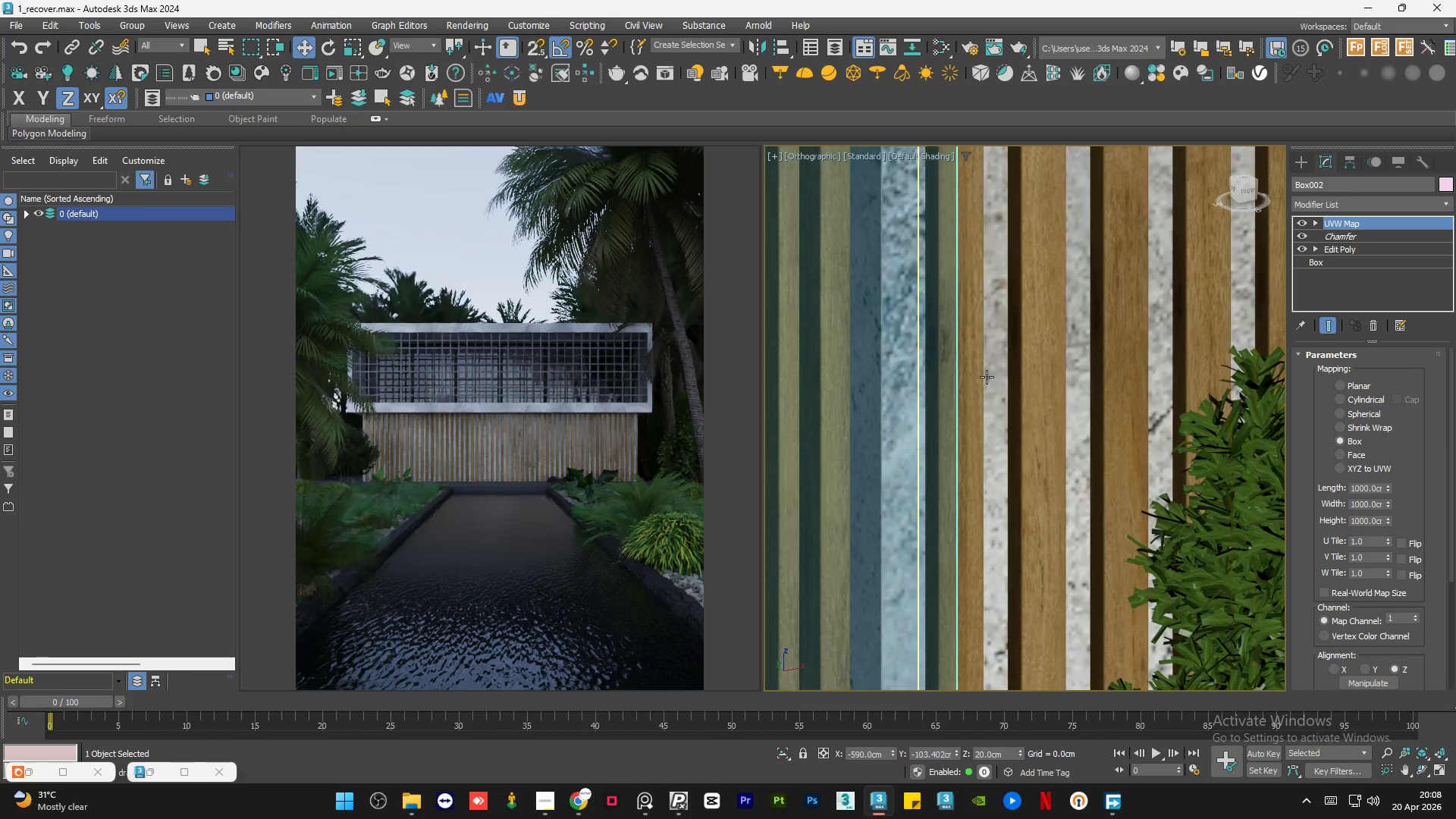 
left_click([994, 370])
 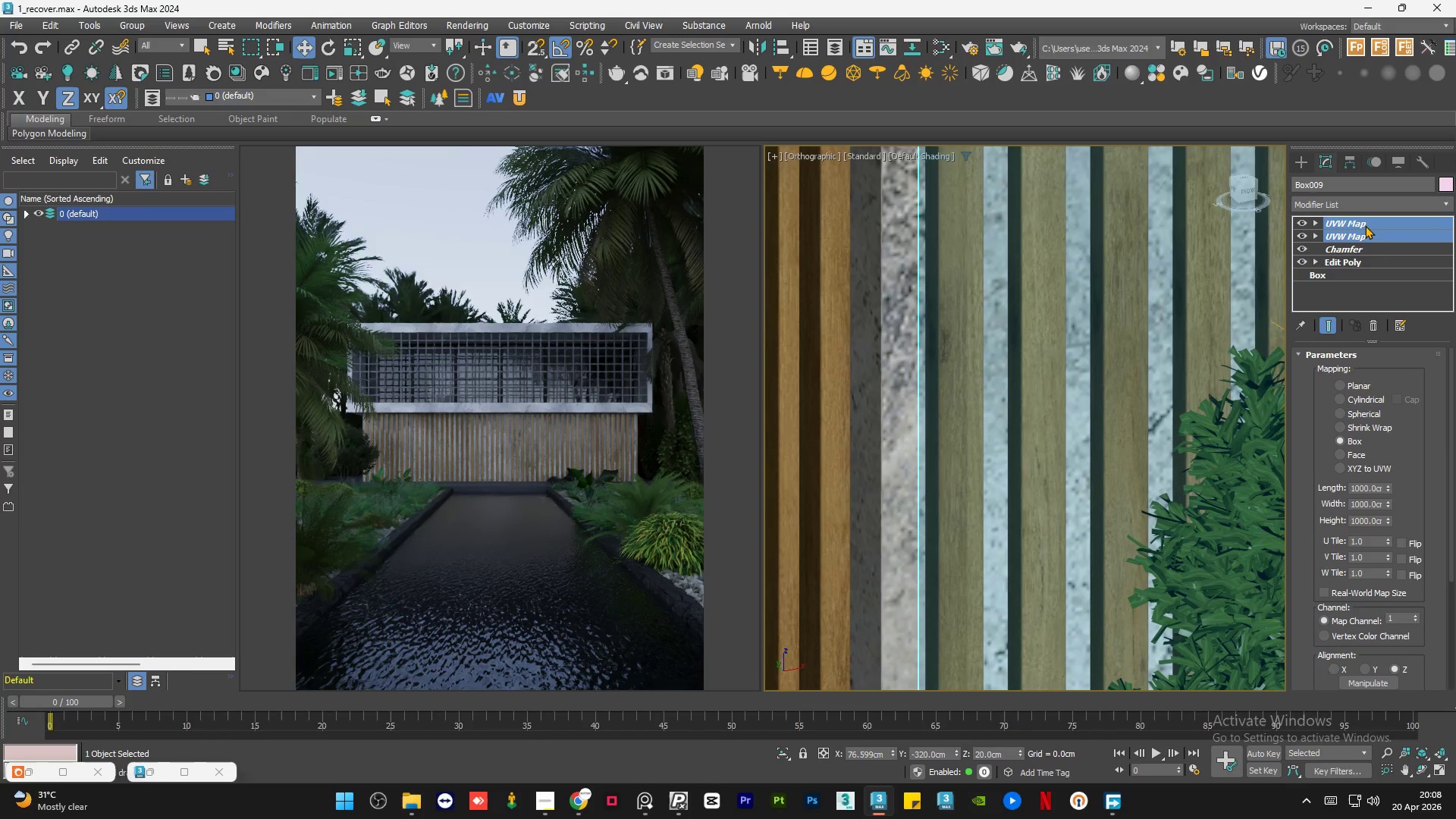 
right_click([1367, 222])
 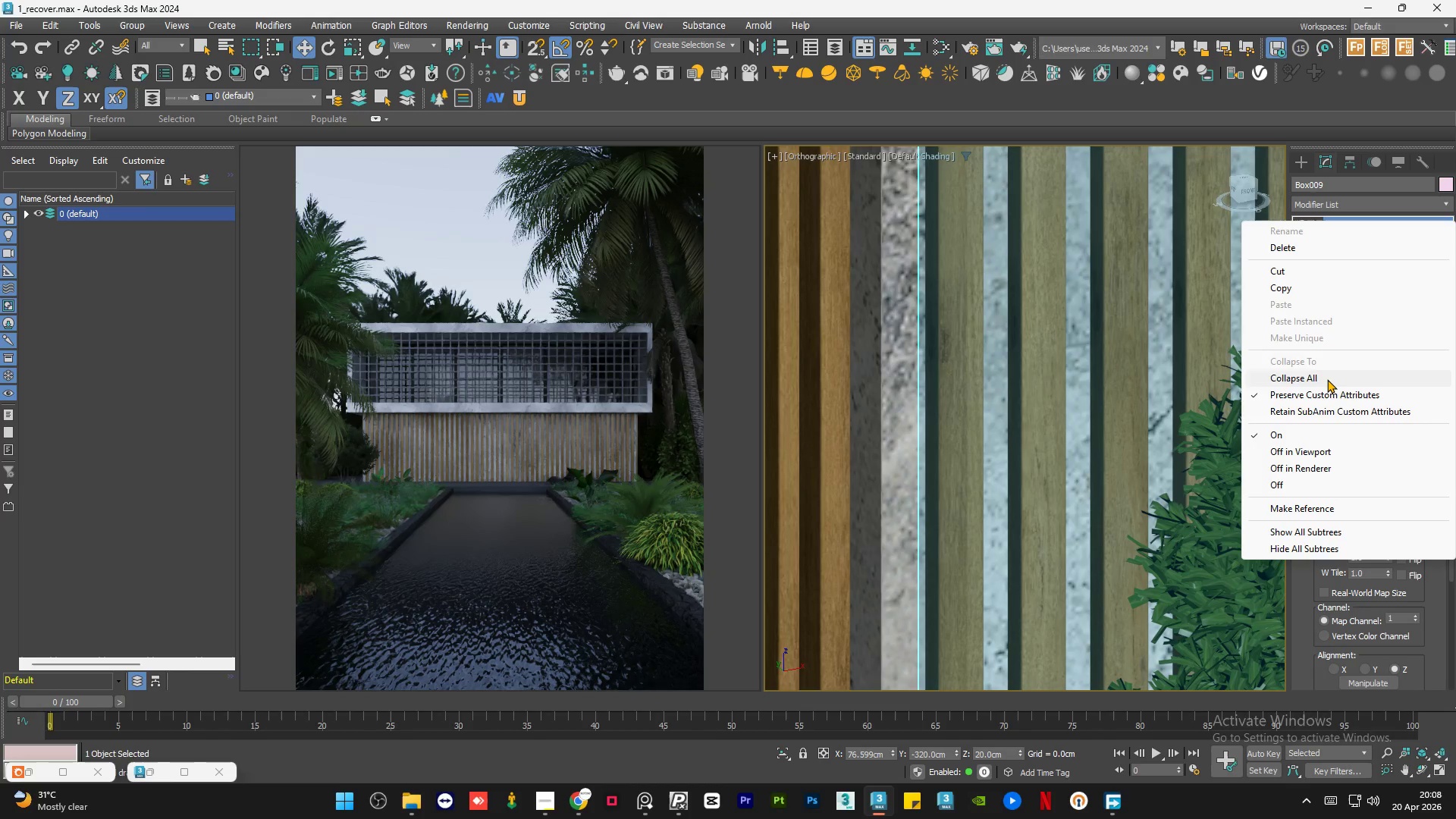 
left_click([1327, 379])
 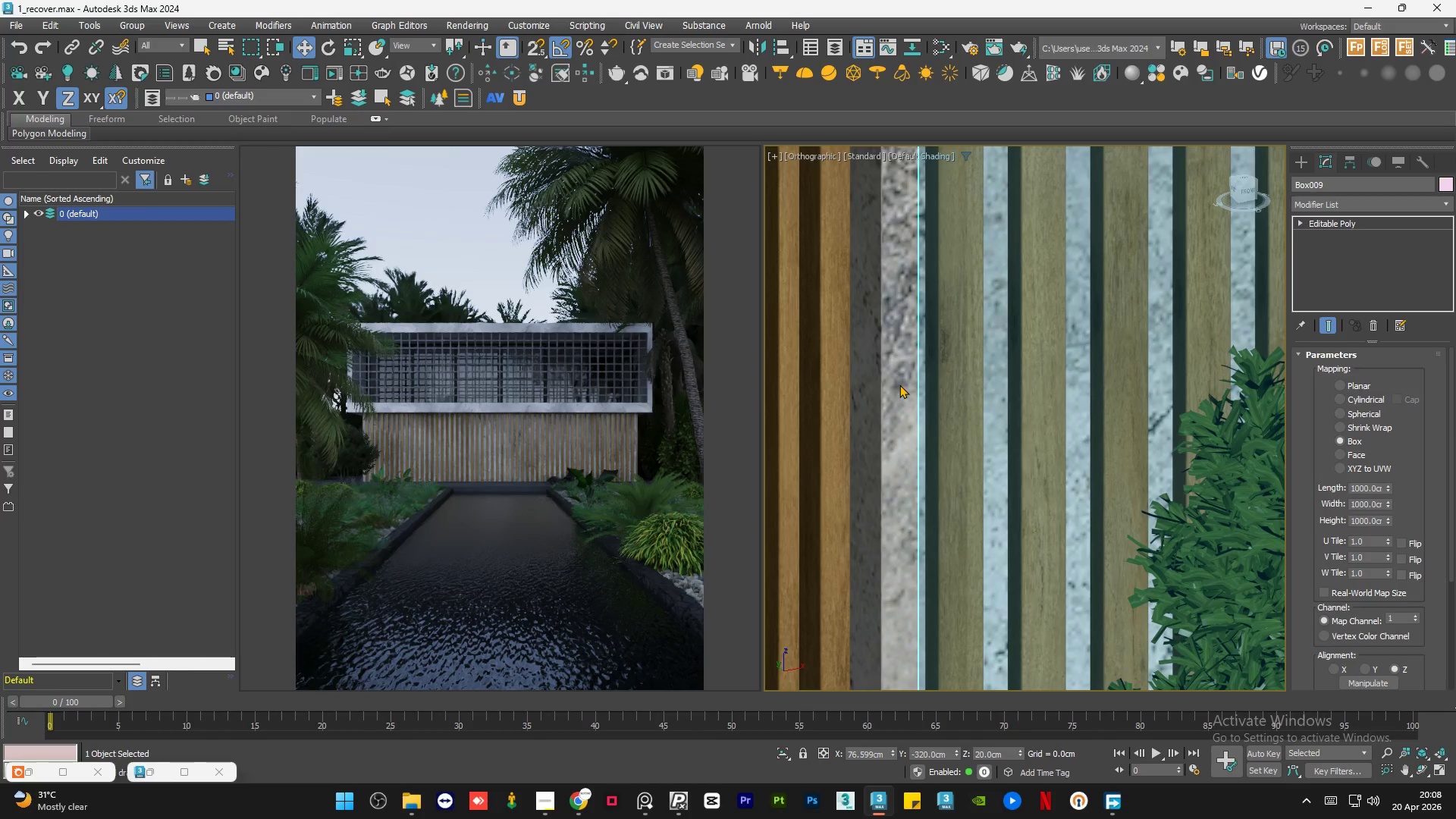 
left_click([899, 384])
 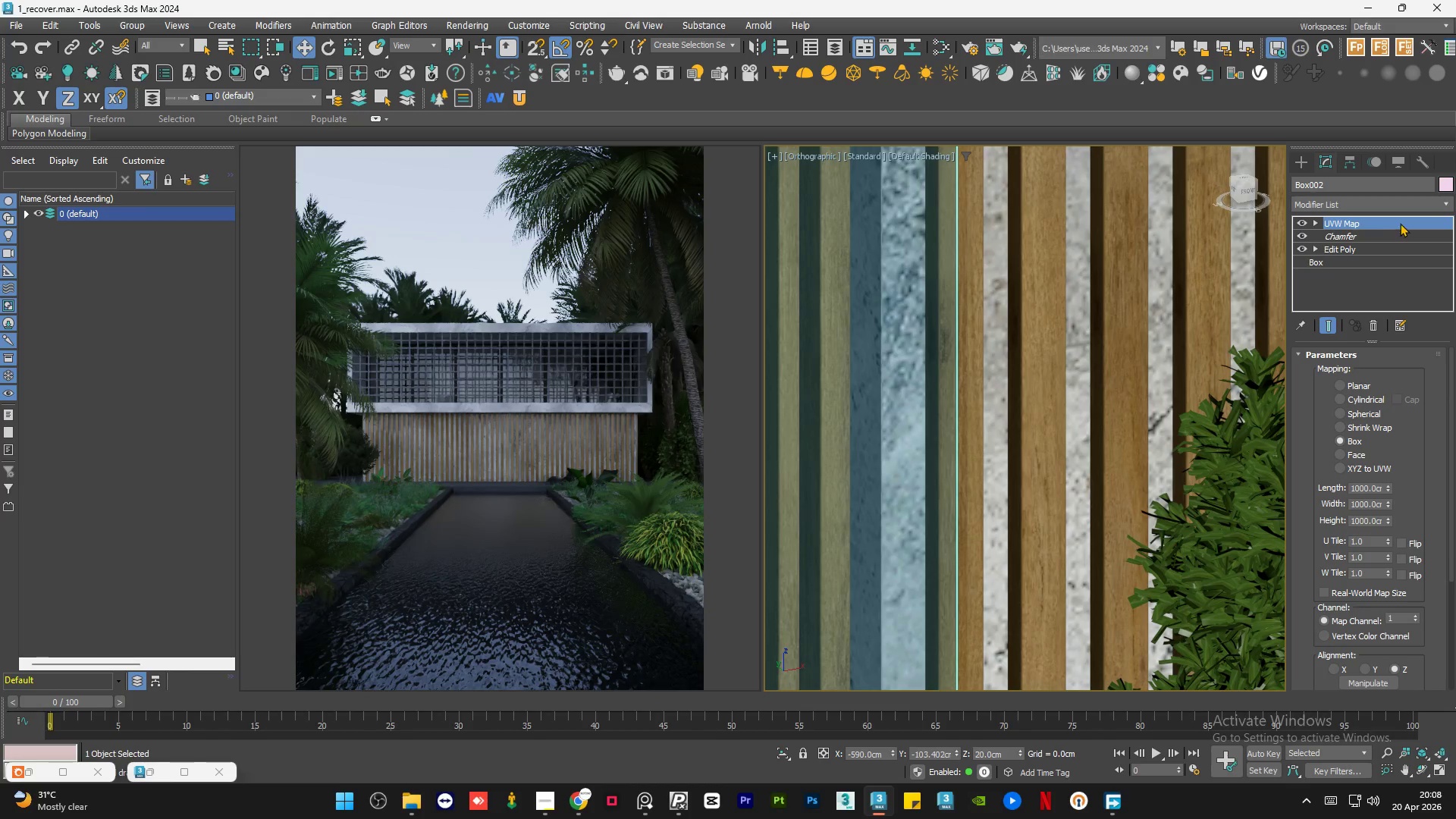 
right_click([1393, 221])
 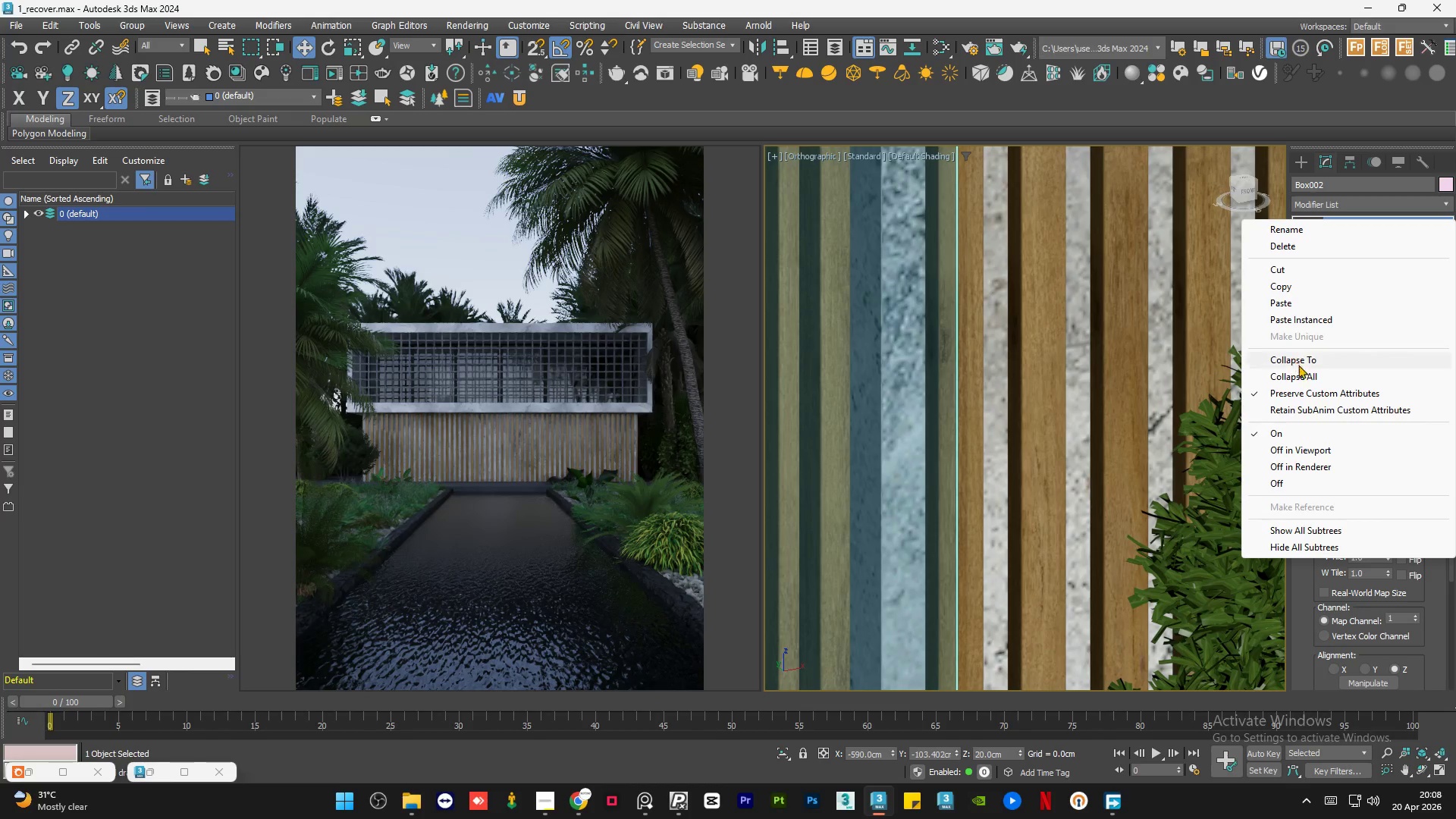 
left_click([1303, 373])
 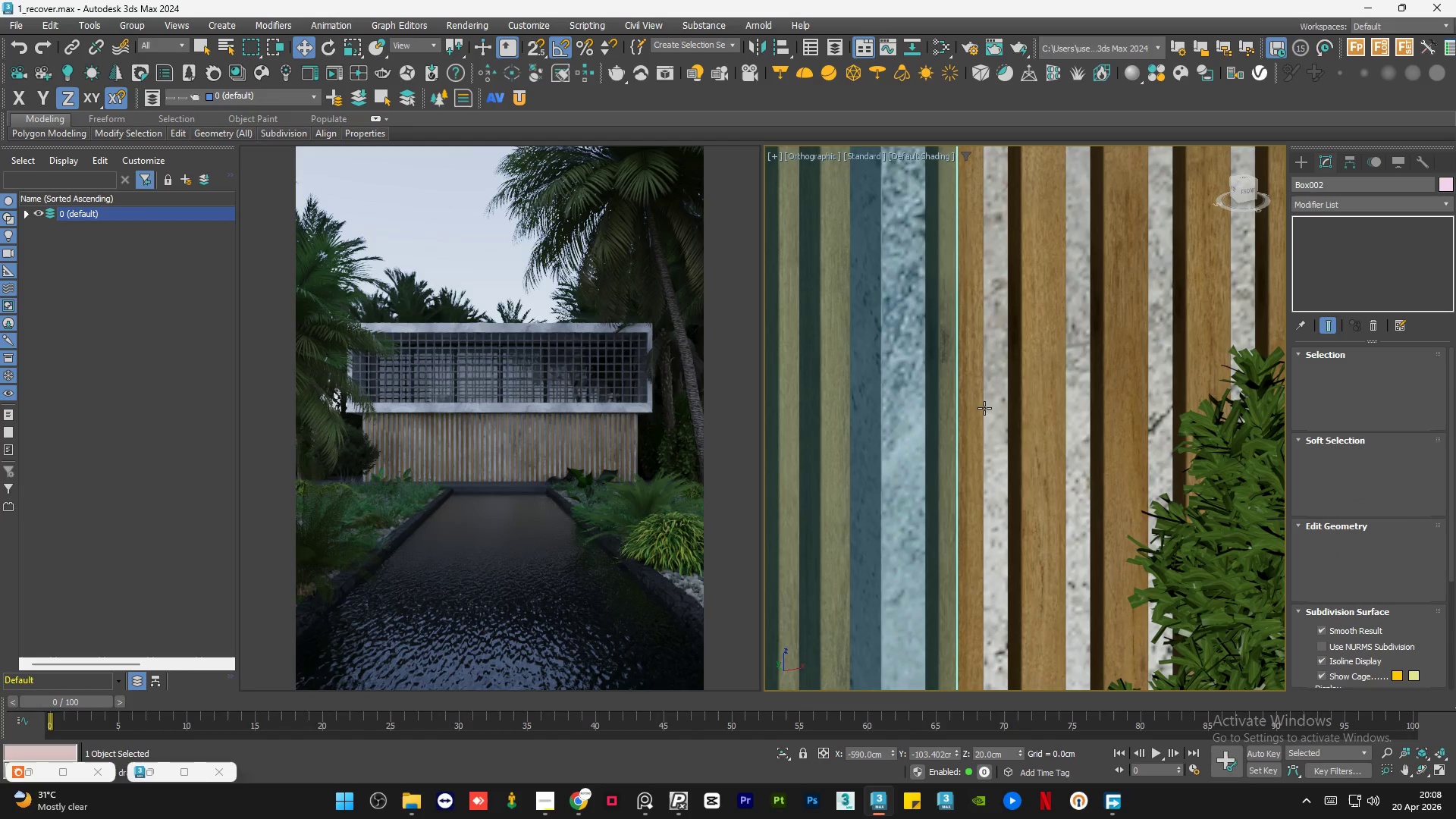 
left_click([993, 398])
 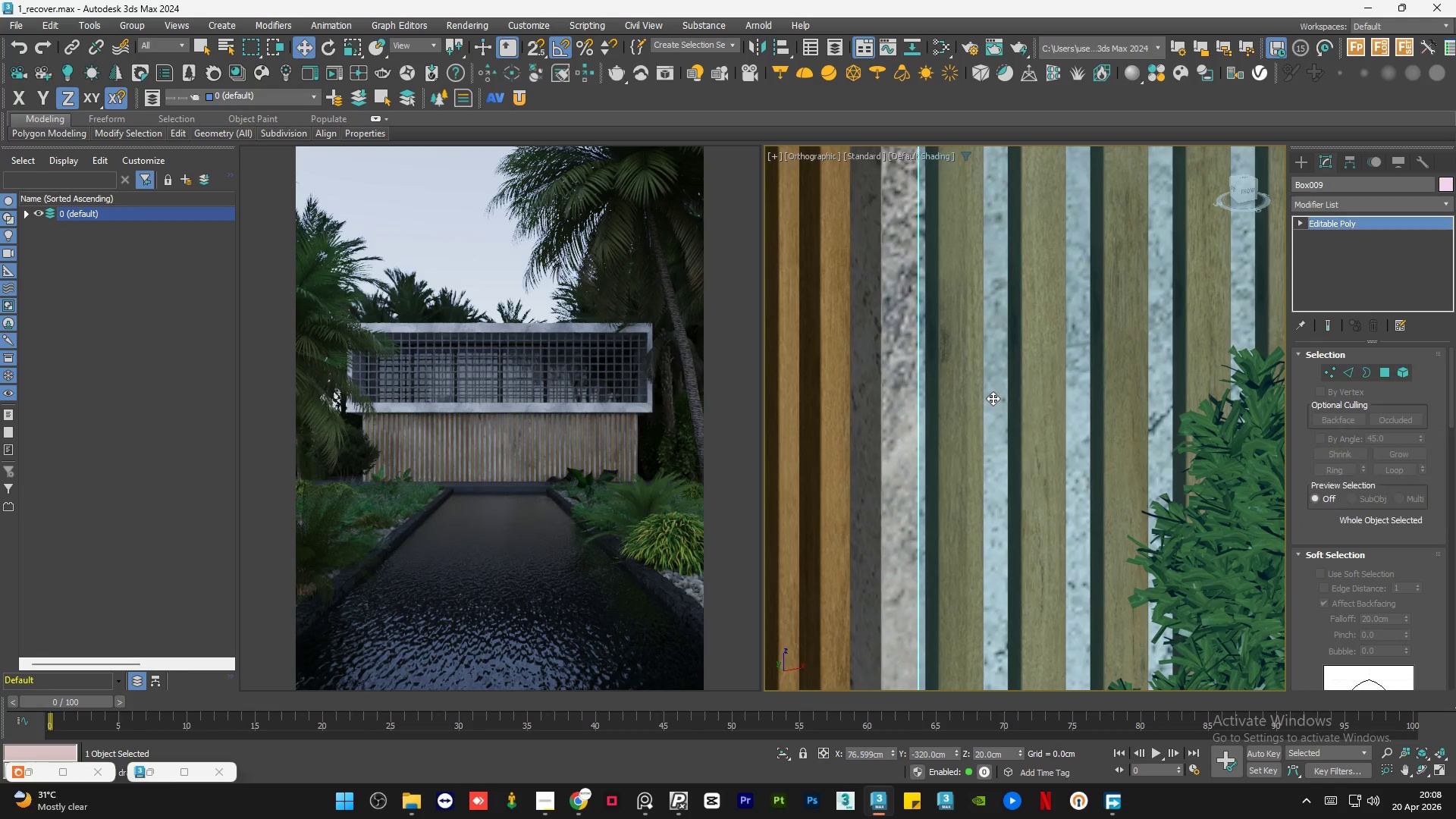 
hold_key(key=AltLeft, duration=0.98)
 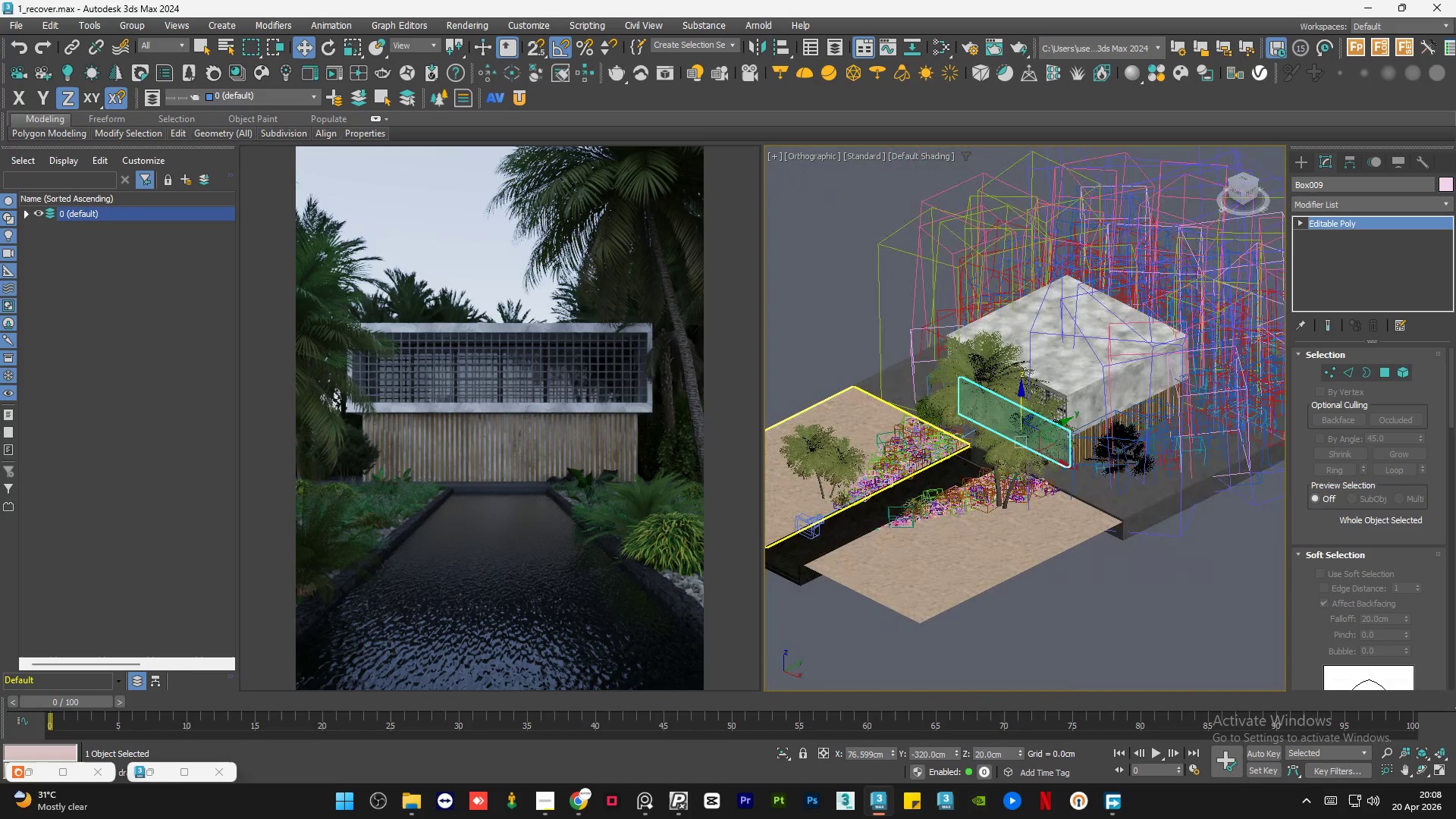 
scroll: coordinate [993, 398], scroll_direction: down, amount: 7.0
 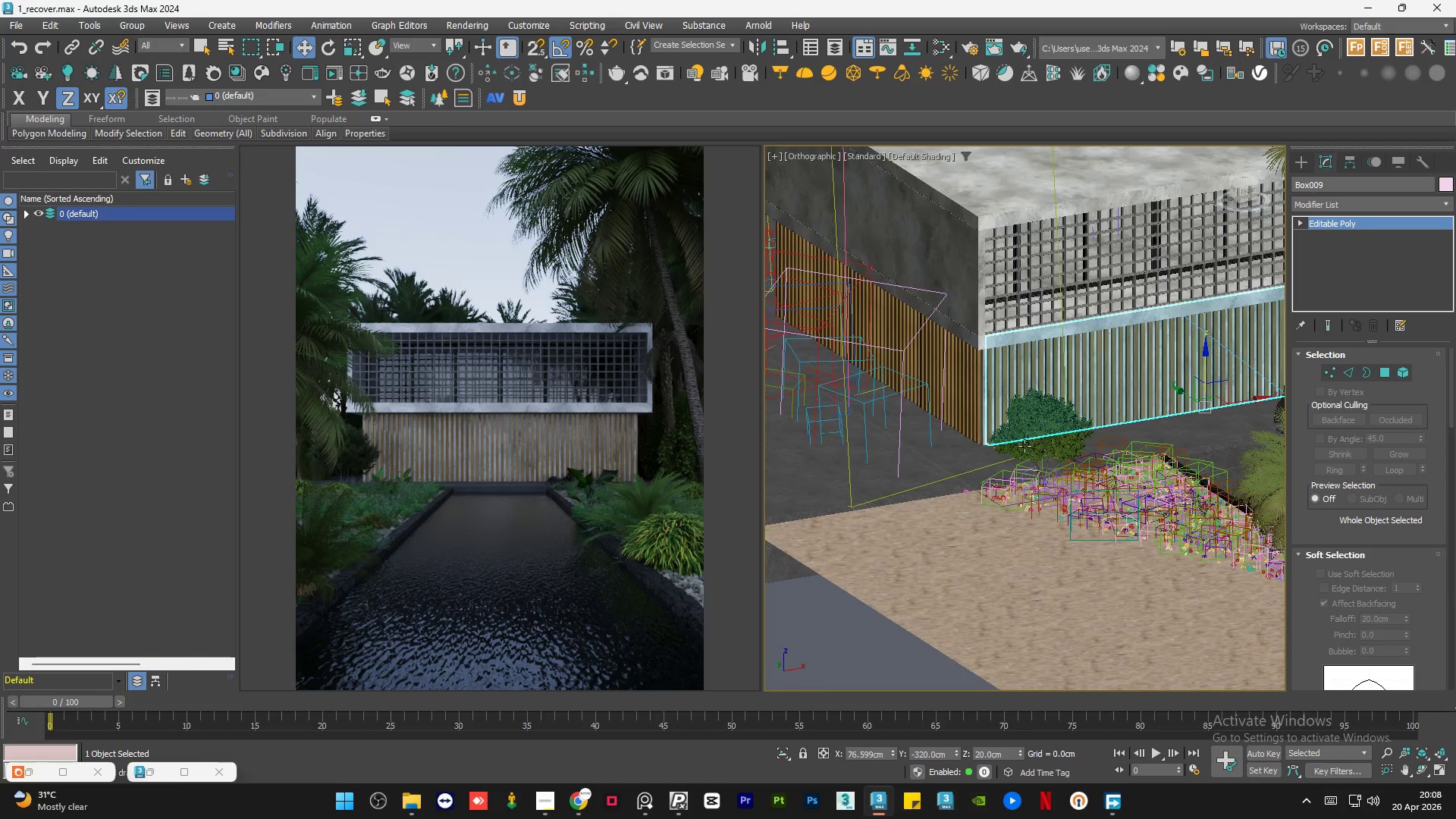 
hold_key(key=AltLeft, duration=0.53)
 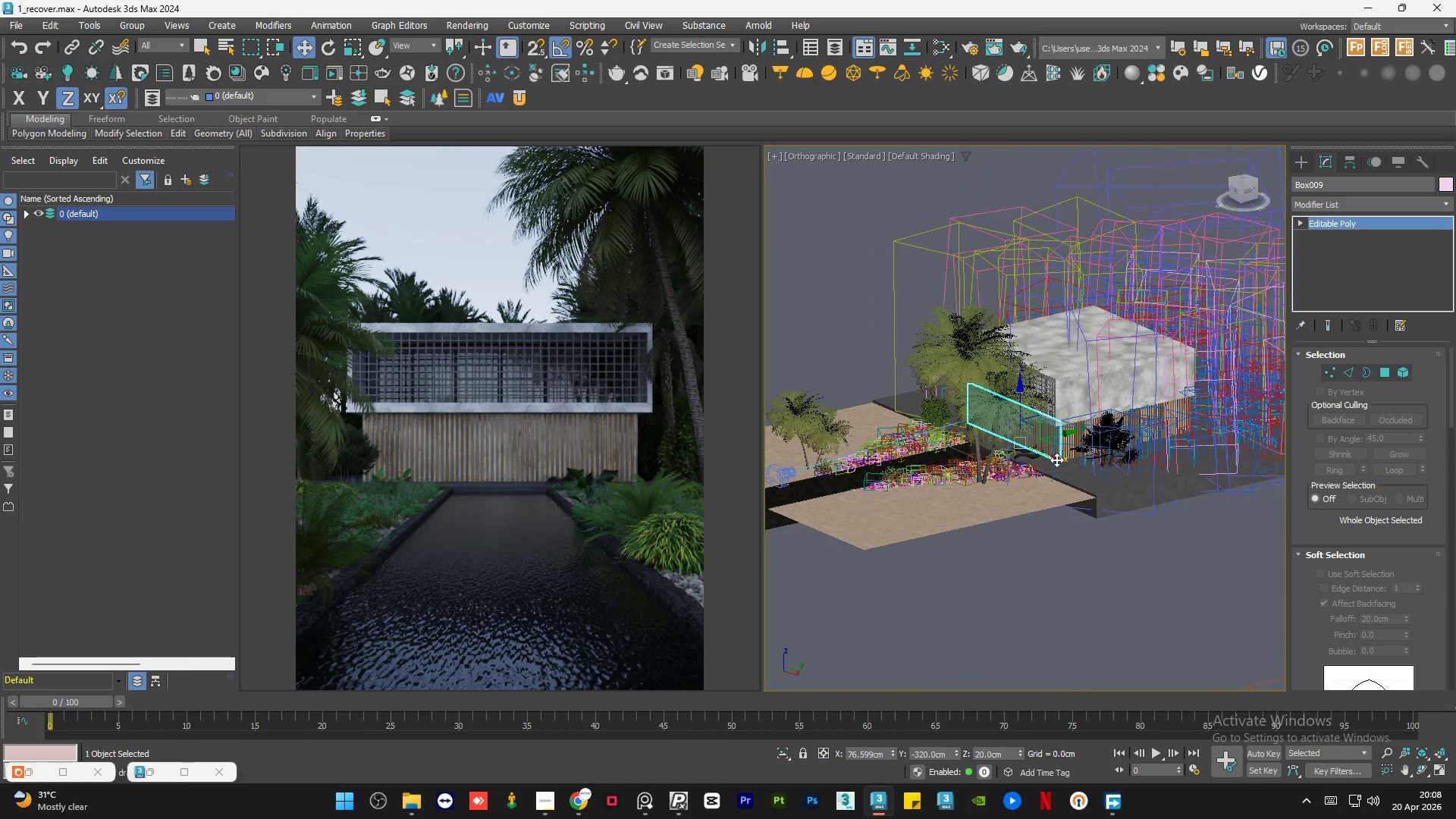 
scroll: coordinate [923, 457], scroll_direction: down, amount: 3.0
 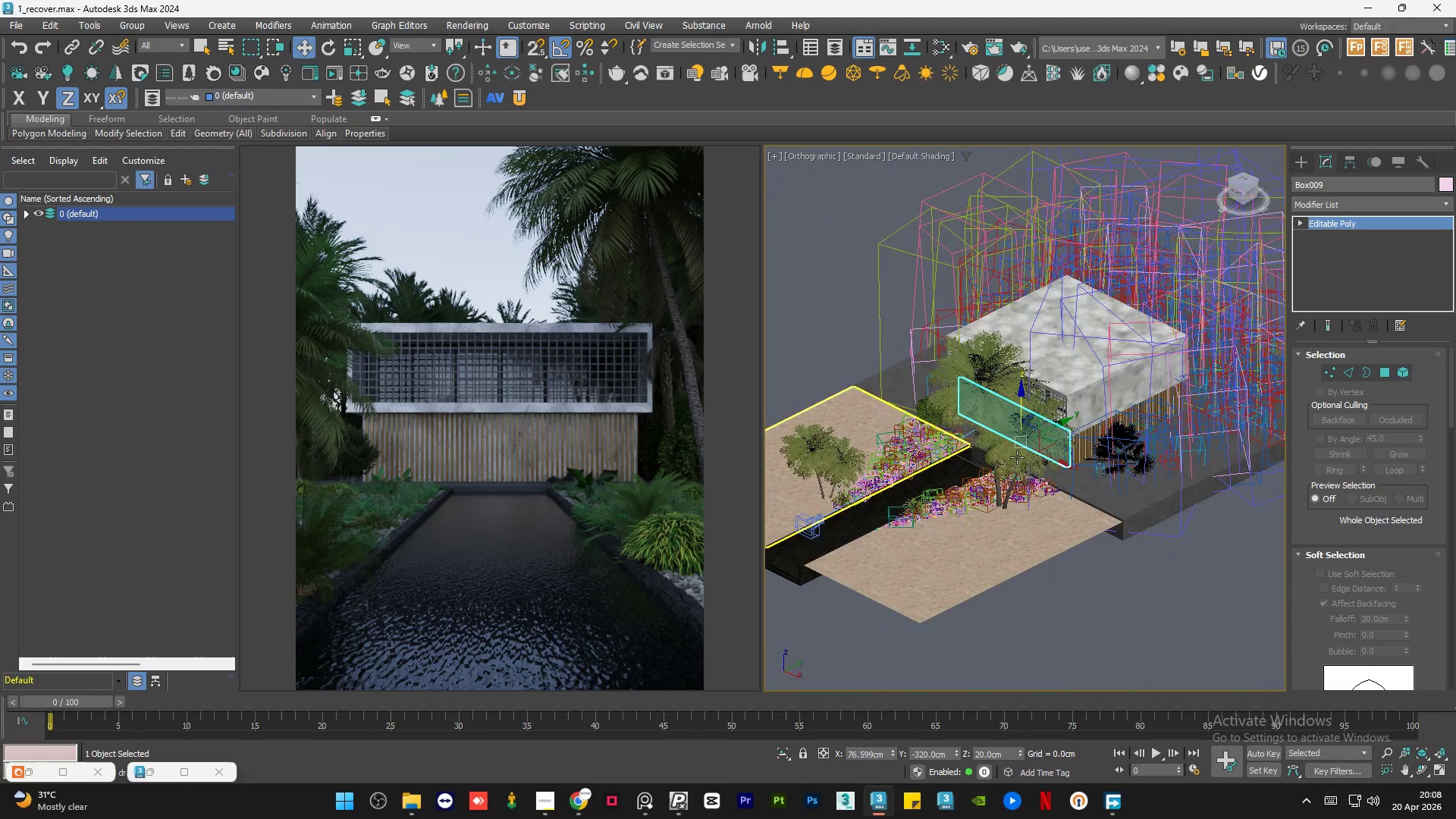 
scroll: coordinate [1131, 413], scroll_direction: up, amount: 10.0
 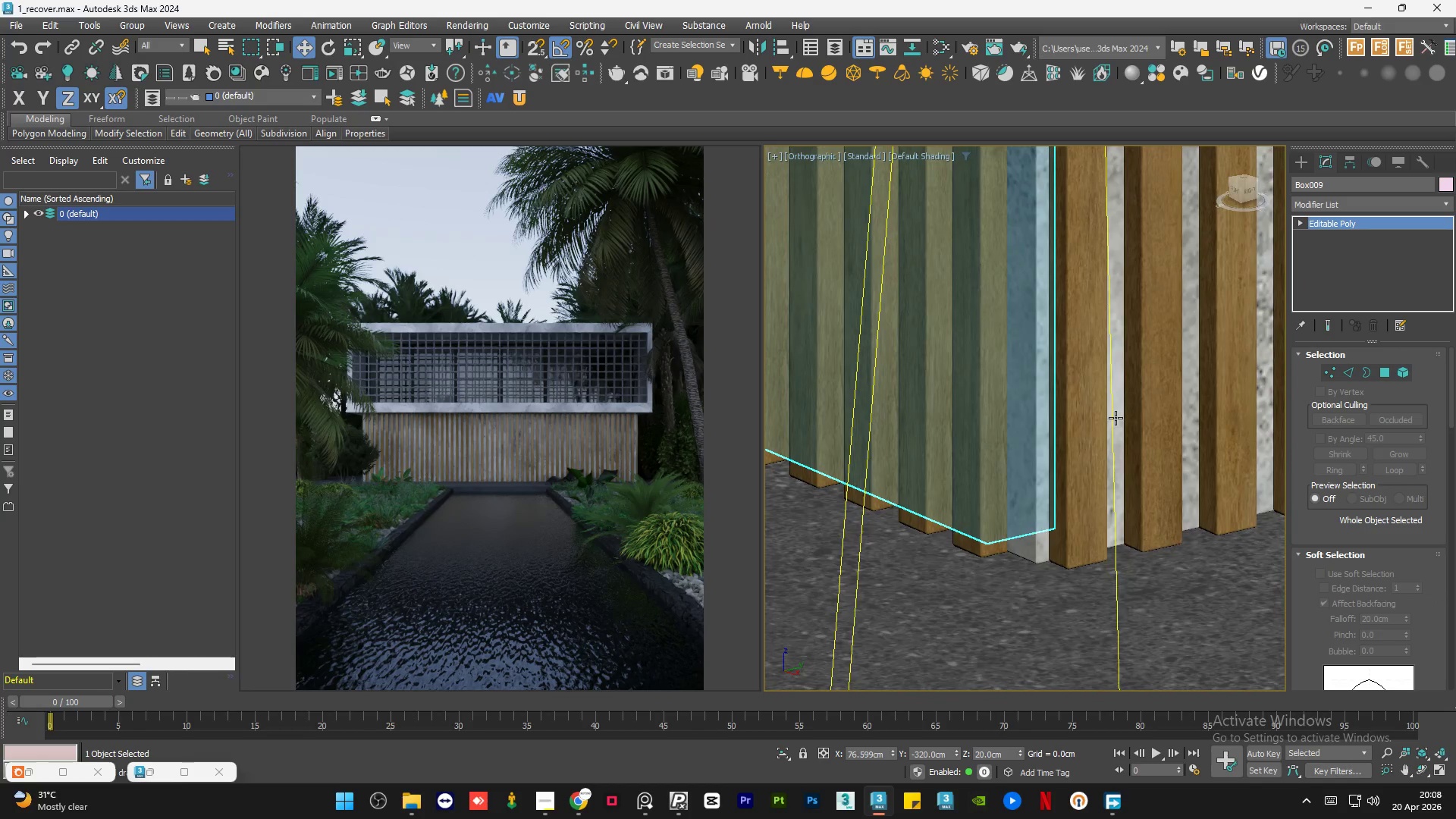 
left_click([1116, 418])
 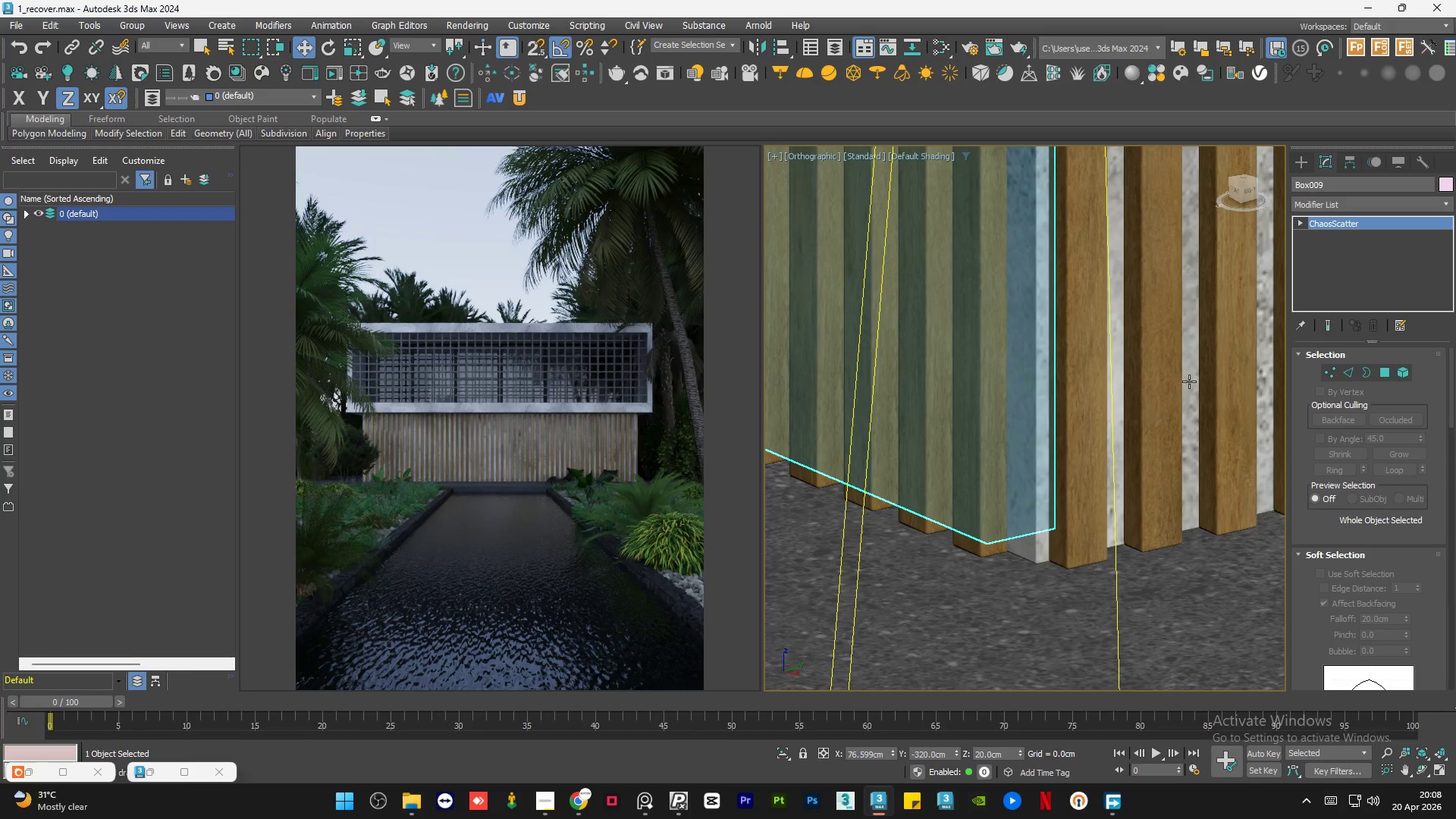 
left_click([1189, 381])
 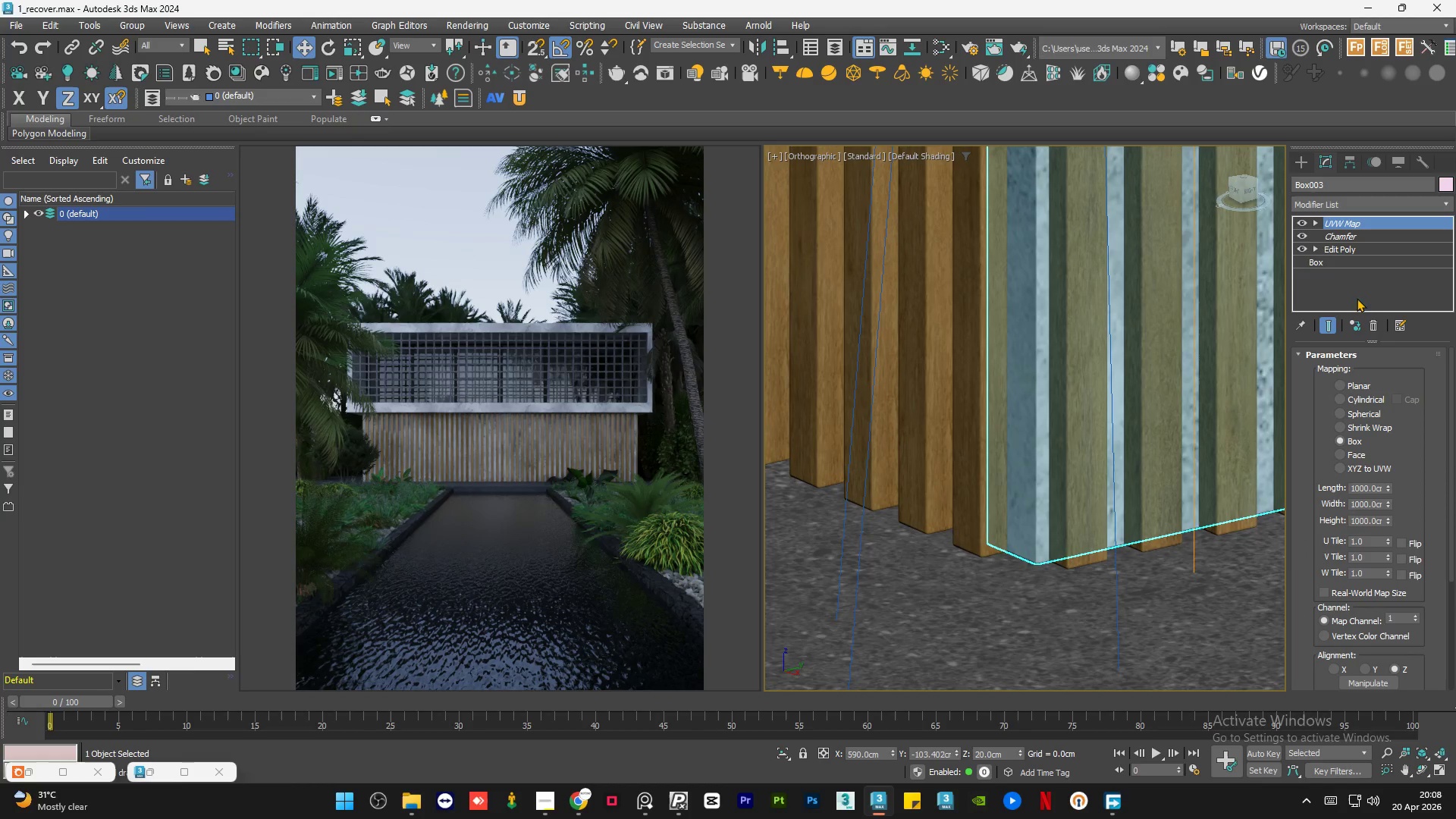 
left_click([1352, 323])
 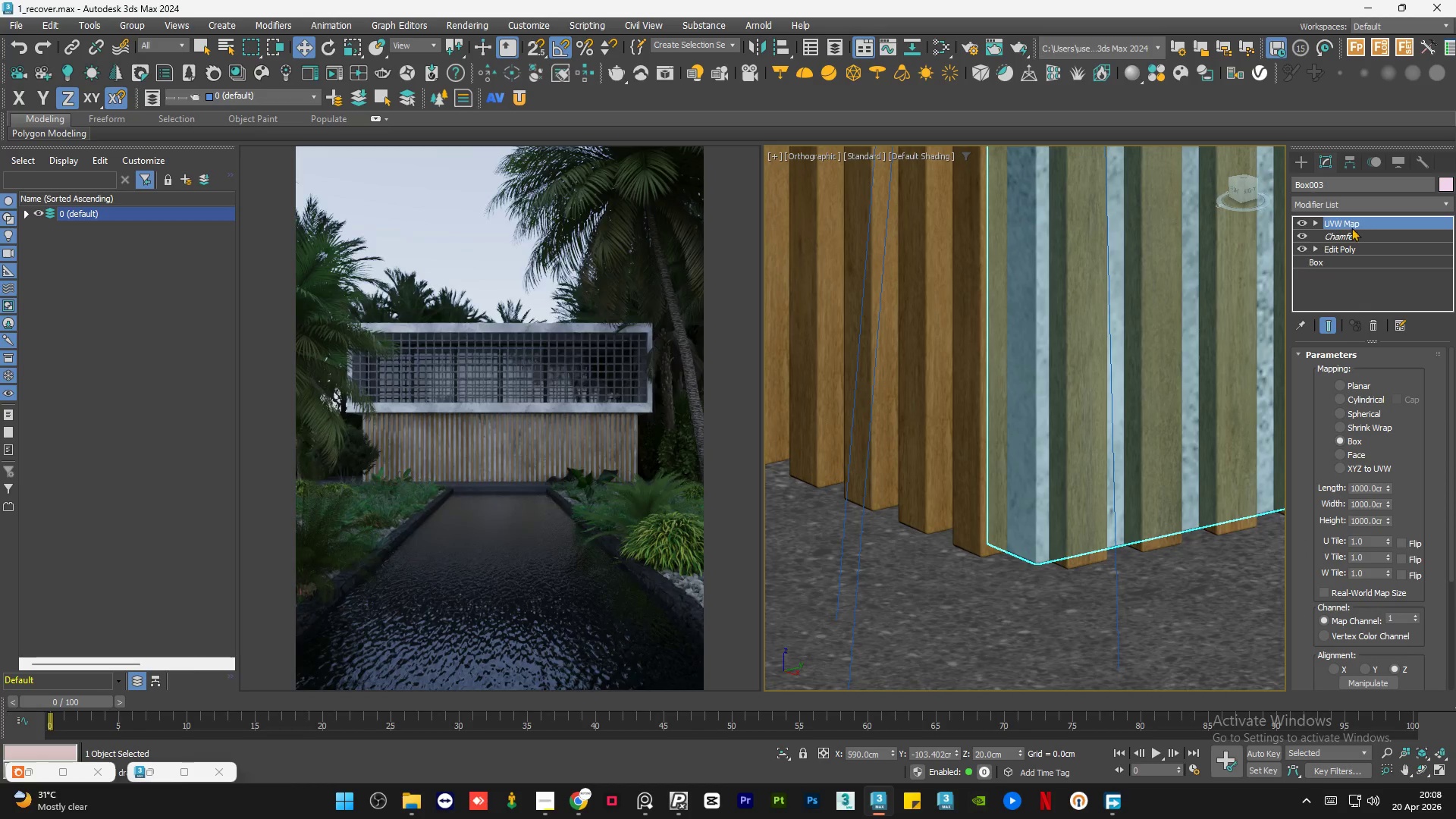 
right_click([1354, 226])
 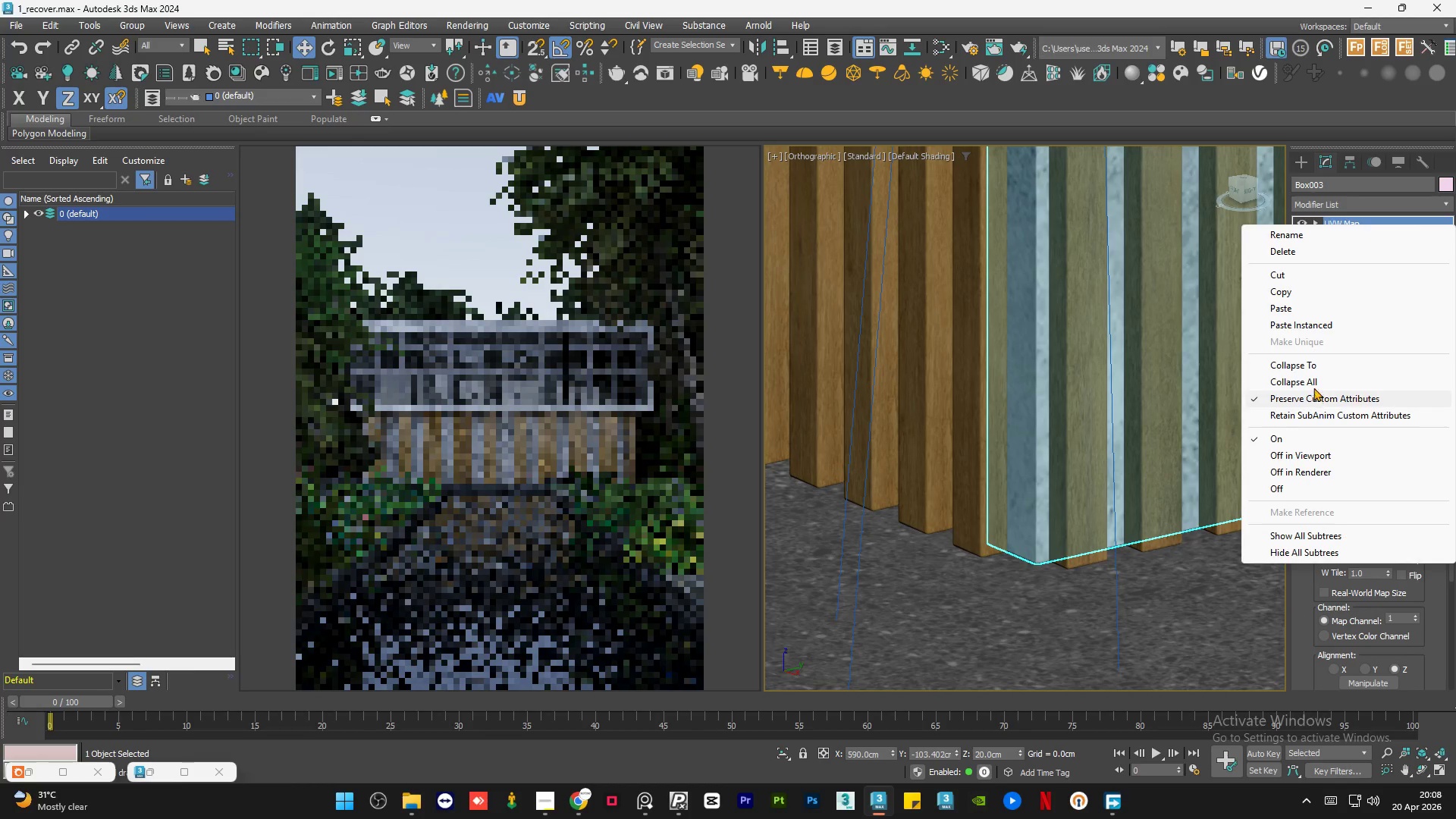 
left_click([1318, 379])
 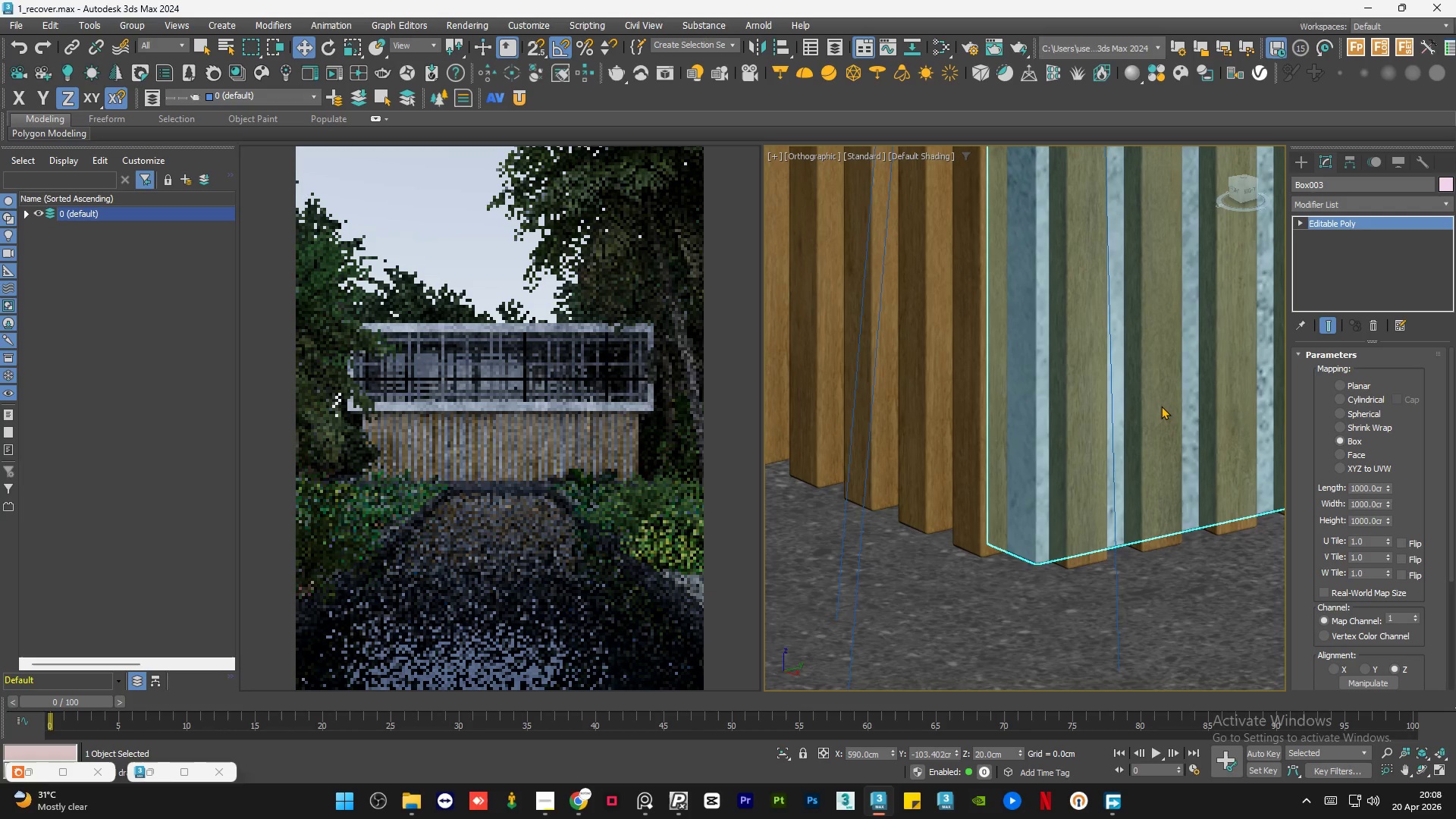 
left_click([1161, 406])
 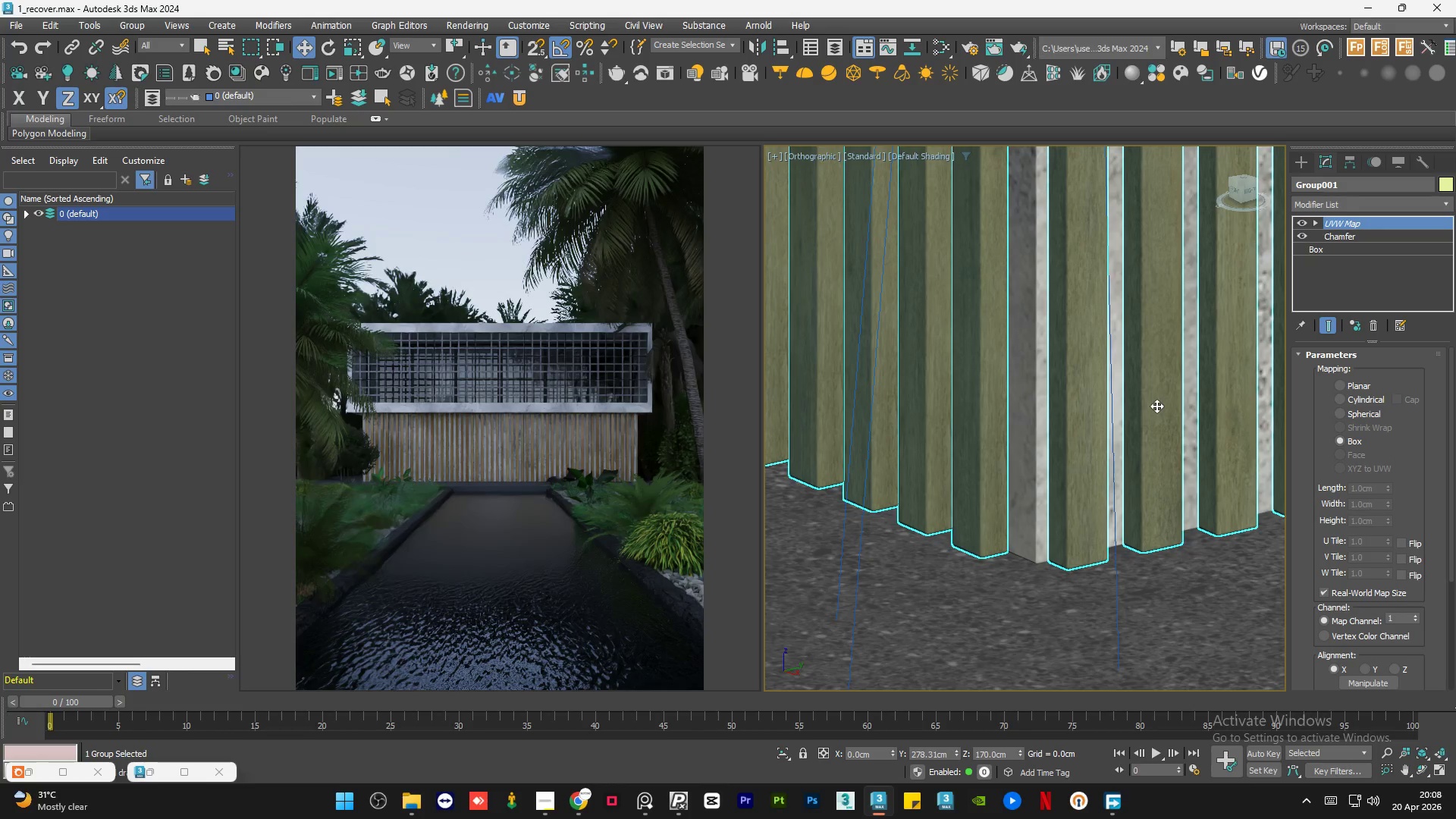 
left_click([1117, 382])
 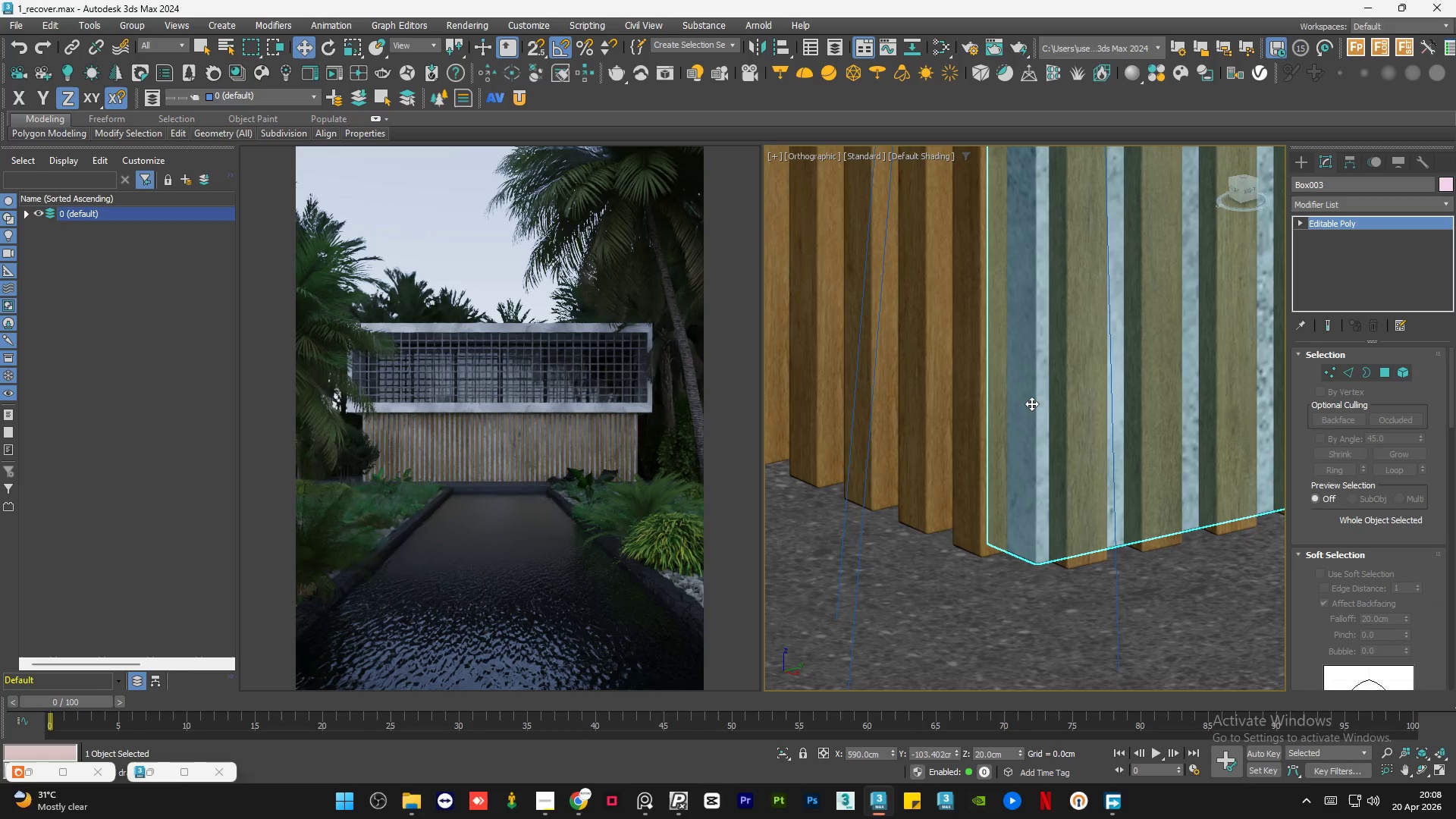 
hold_key(key=AltLeft, duration=0.86)
 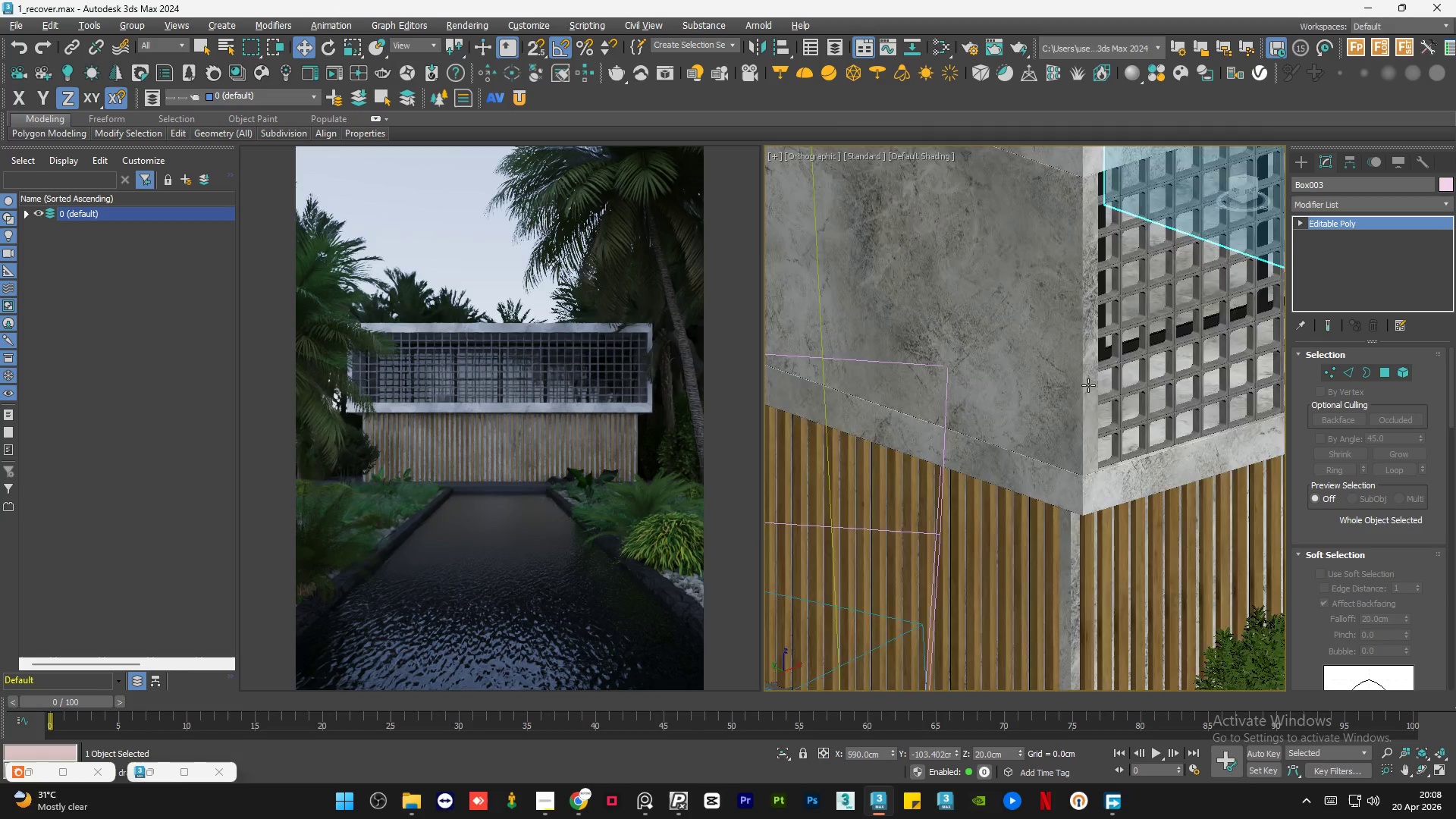 
scroll: coordinate [1038, 448], scroll_direction: down, amount: 4.0
 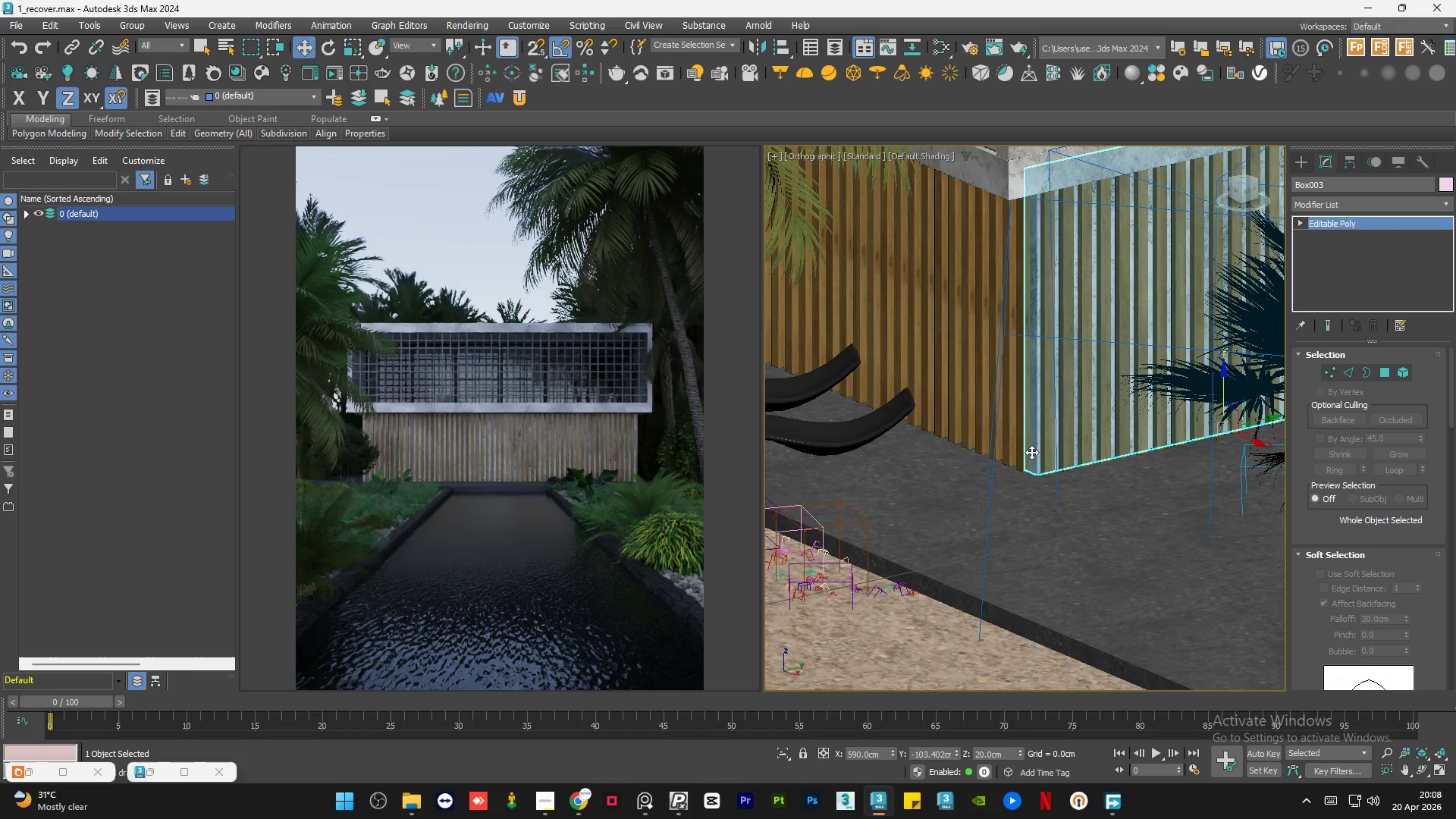 
hold_key(key=AltLeft, duration=0.39)
middle_click([1066, 420])
 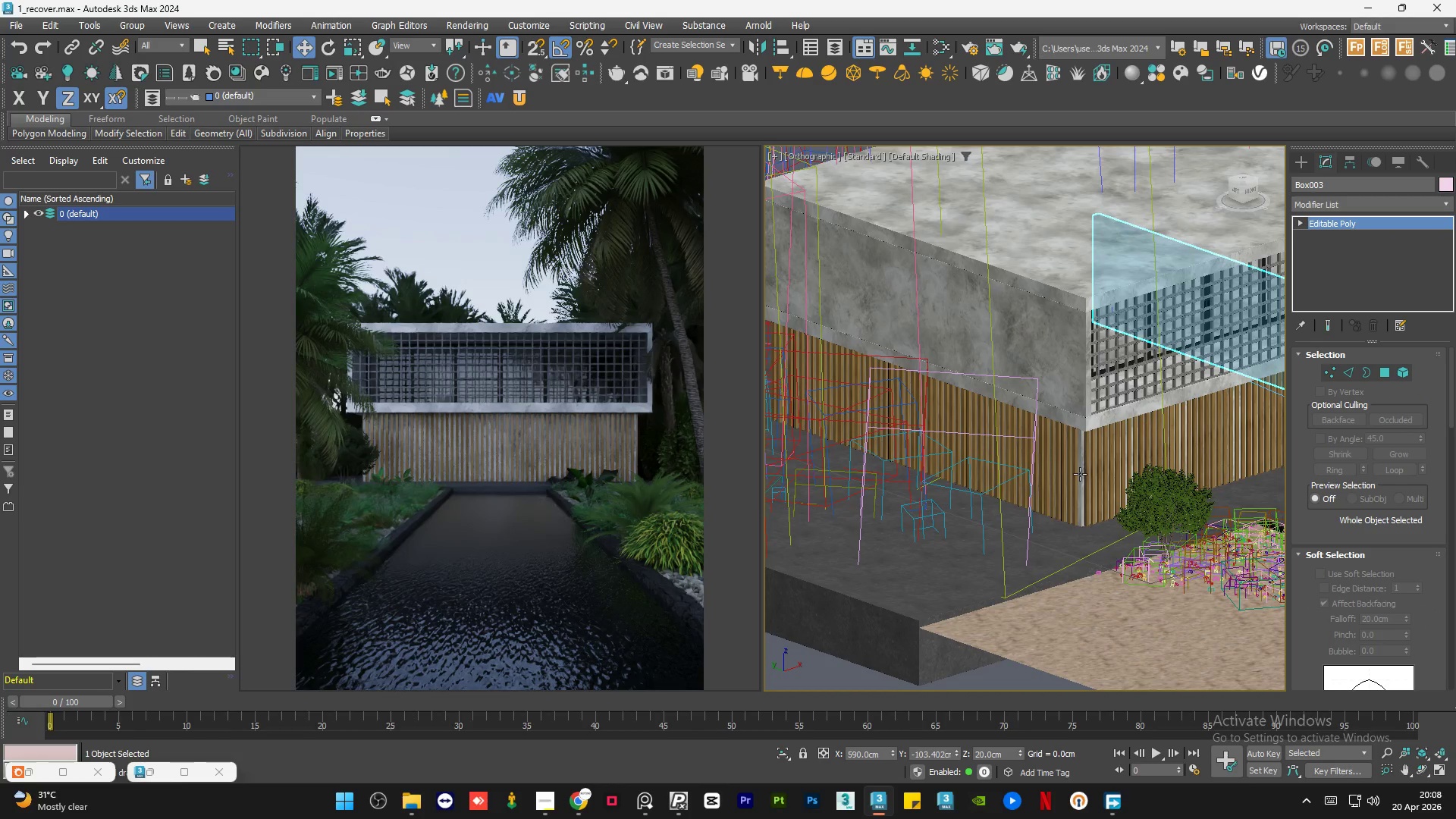 
scroll: coordinate [1087, 385], scroll_direction: down, amount: 3.0
 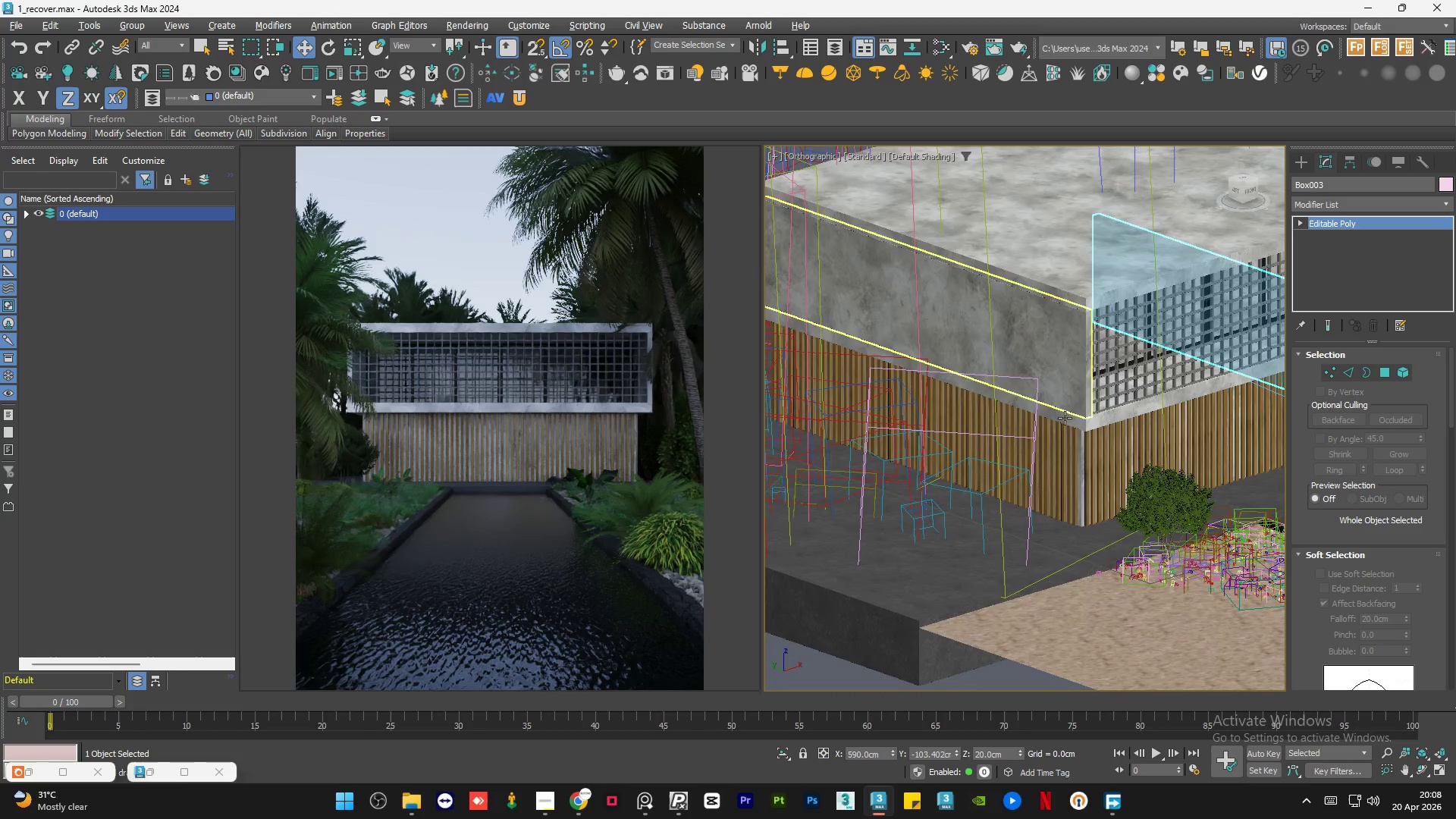 
hold_key(key=ControlLeft, duration=0.73)
 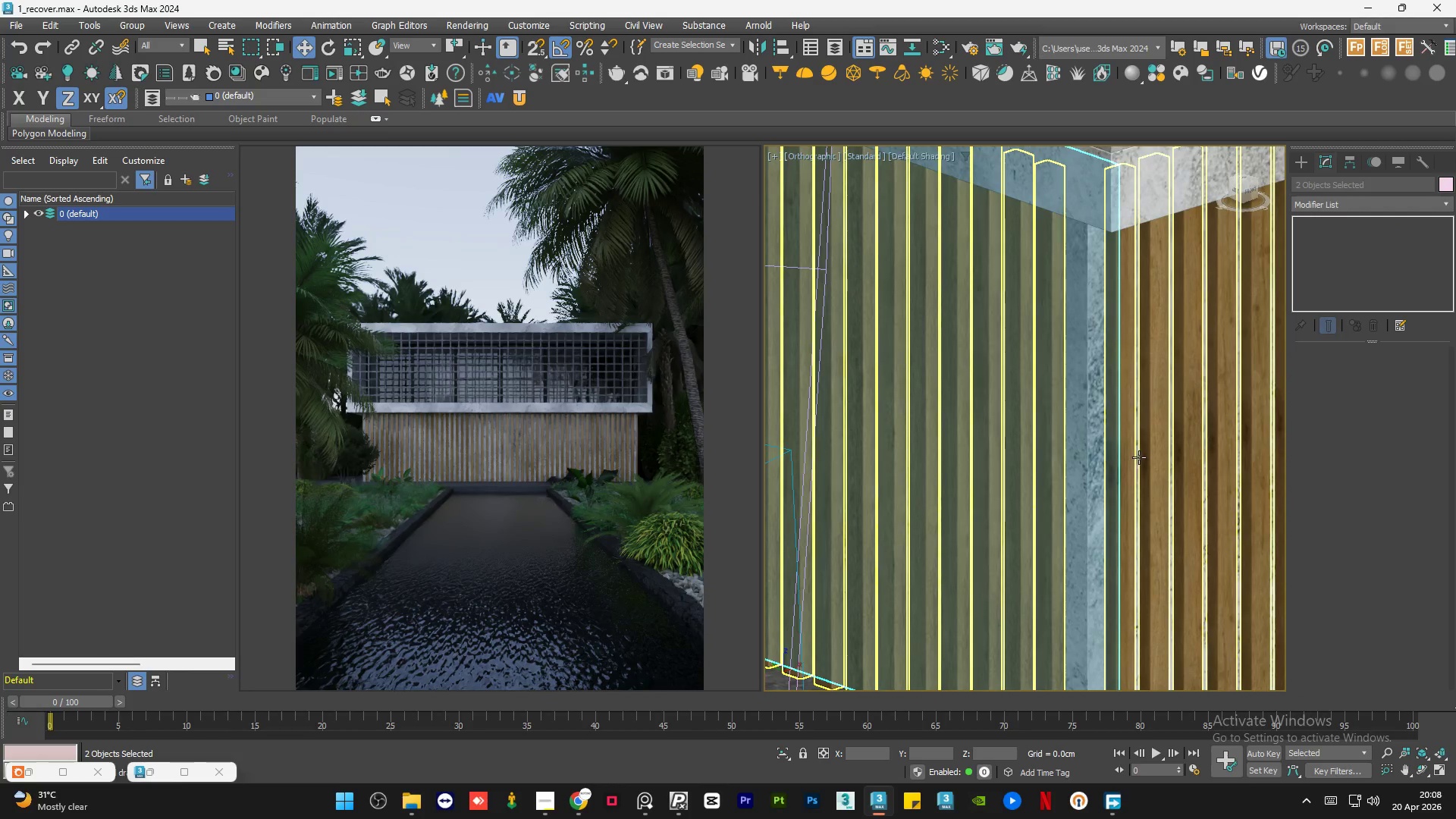 
scroll: coordinate [1080, 474], scroll_direction: up, amount: 10.0
 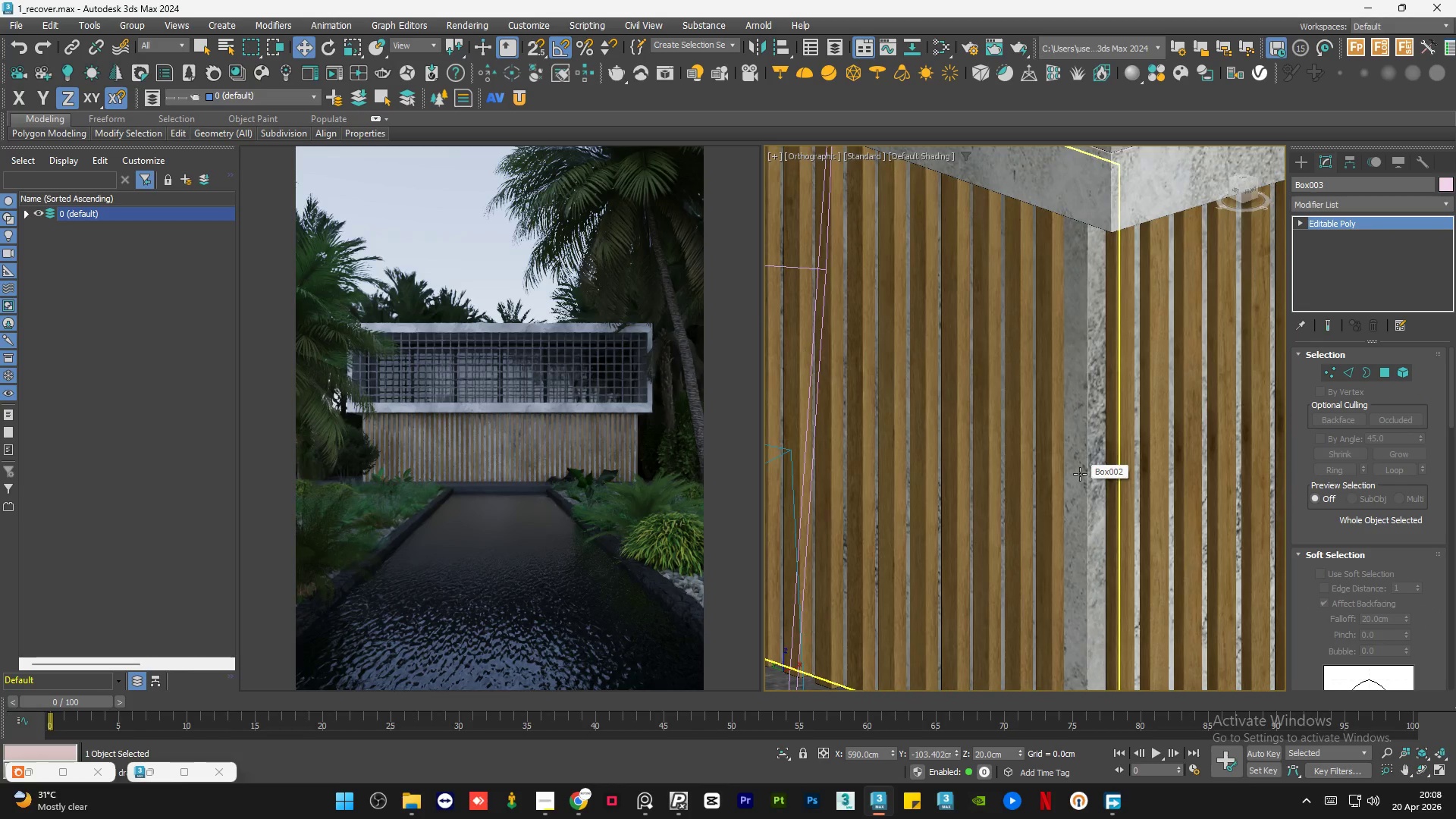 
left_click([1080, 474])
 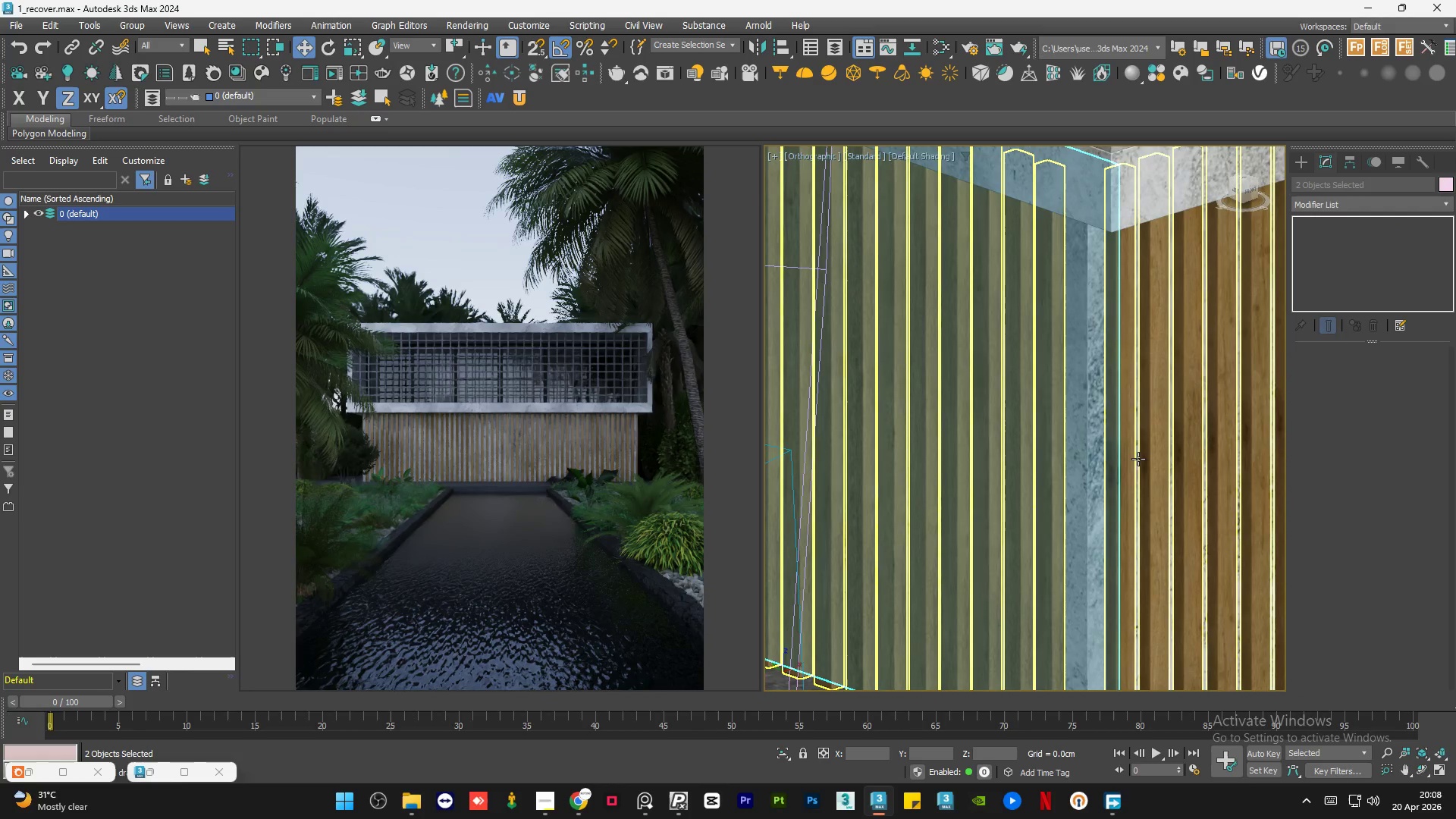 
hold_key(key=ControlLeft, duration=1.03)
 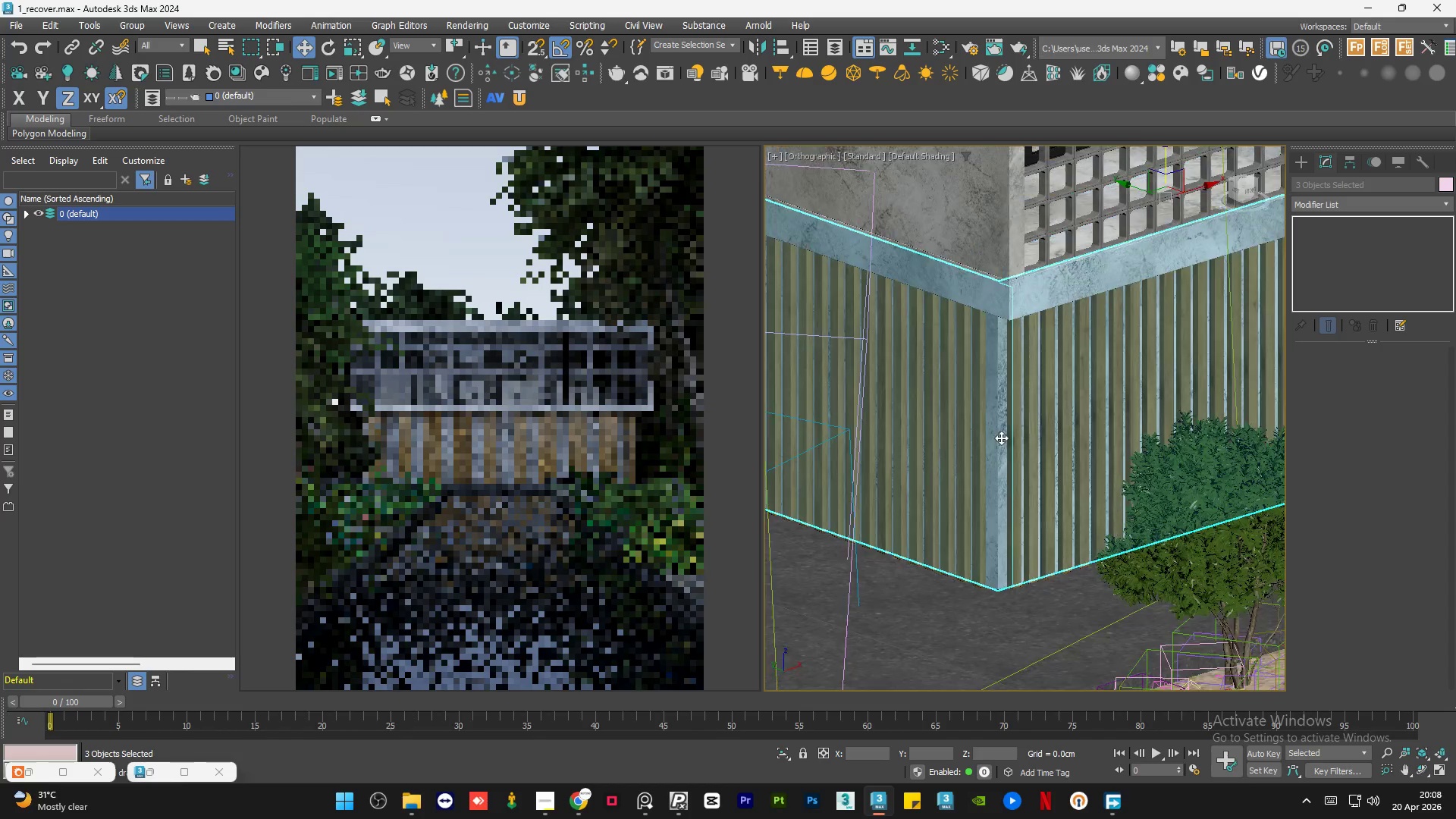 
scroll: coordinate [1139, 457], scroll_direction: up, amount: 3.0
 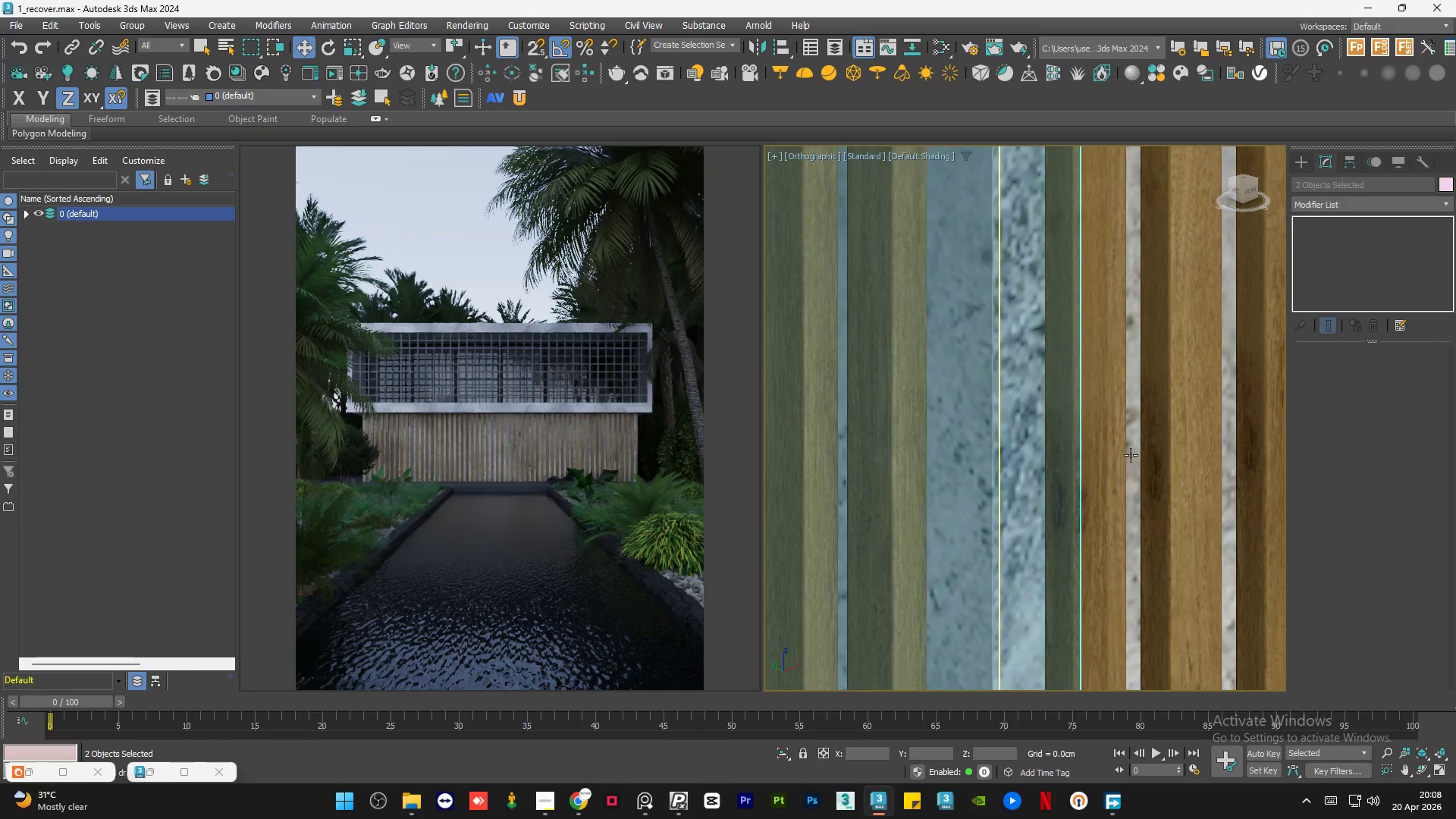 
left_click([1130, 454])
 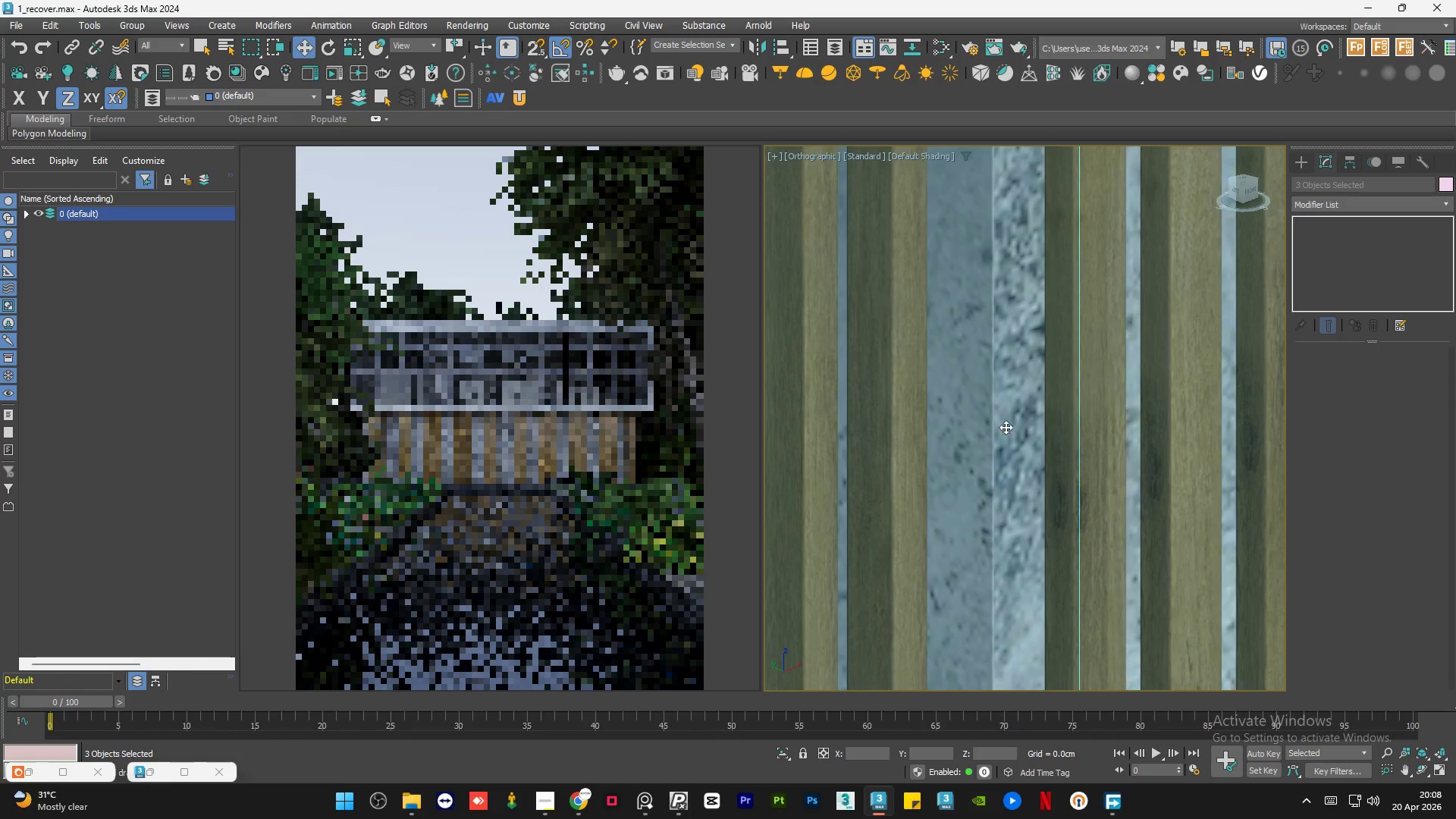 
scroll: coordinate [962, 445], scroll_direction: none, amount: 0.0
 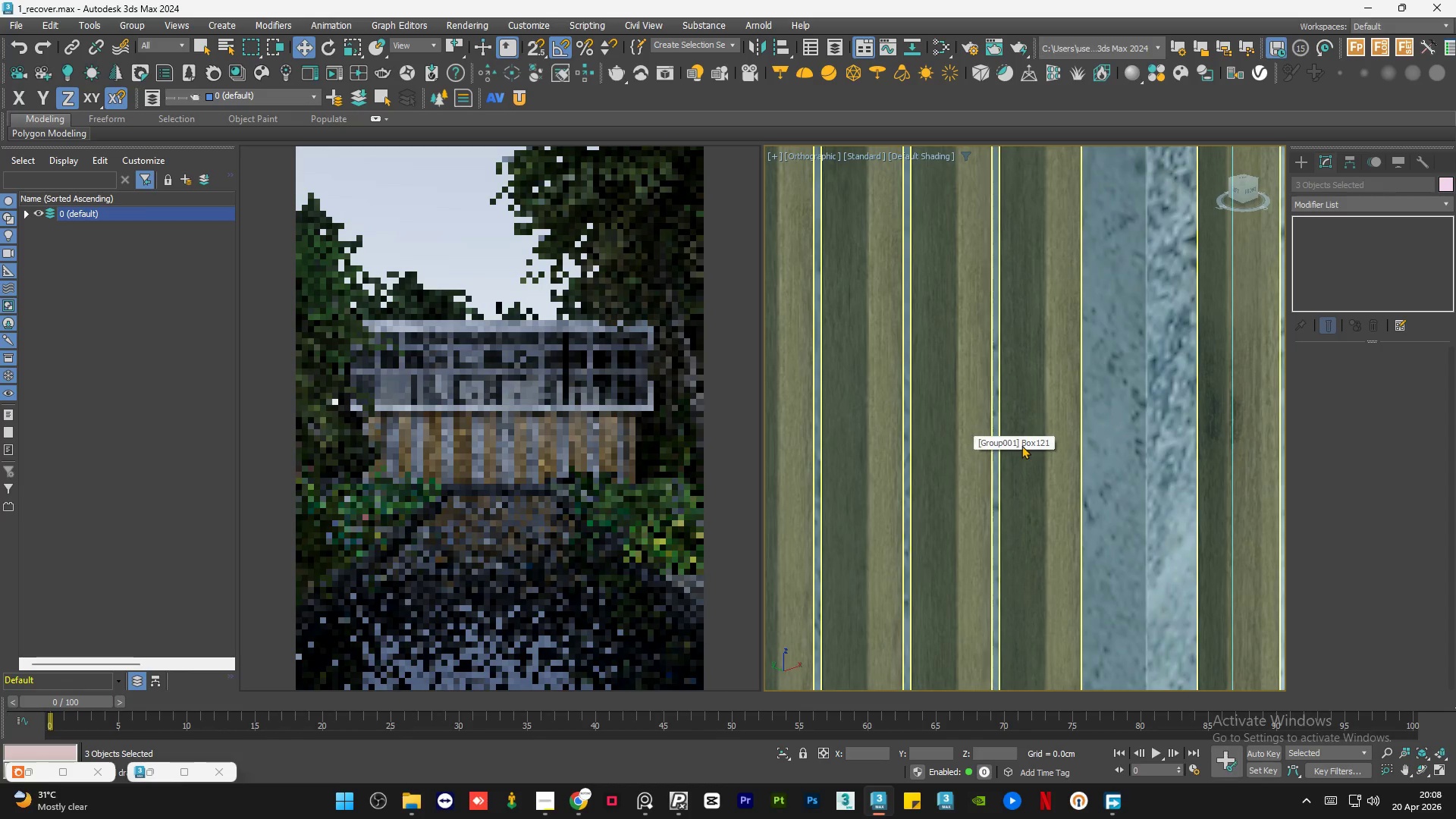 
hold_key(key=AltLeft, duration=0.92)
 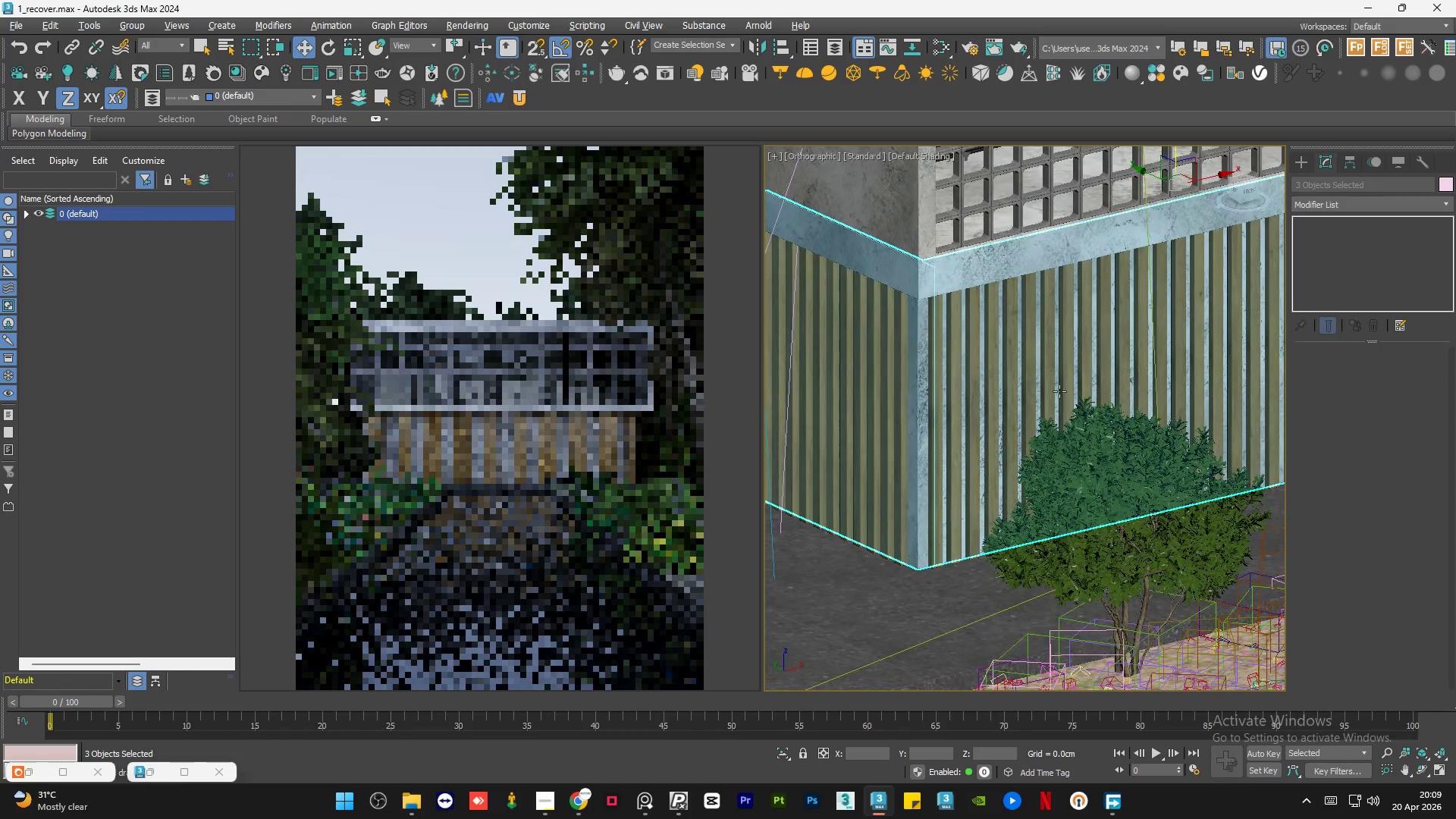 
scroll: coordinate [980, 432], scroll_direction: down, amount: 4.0
 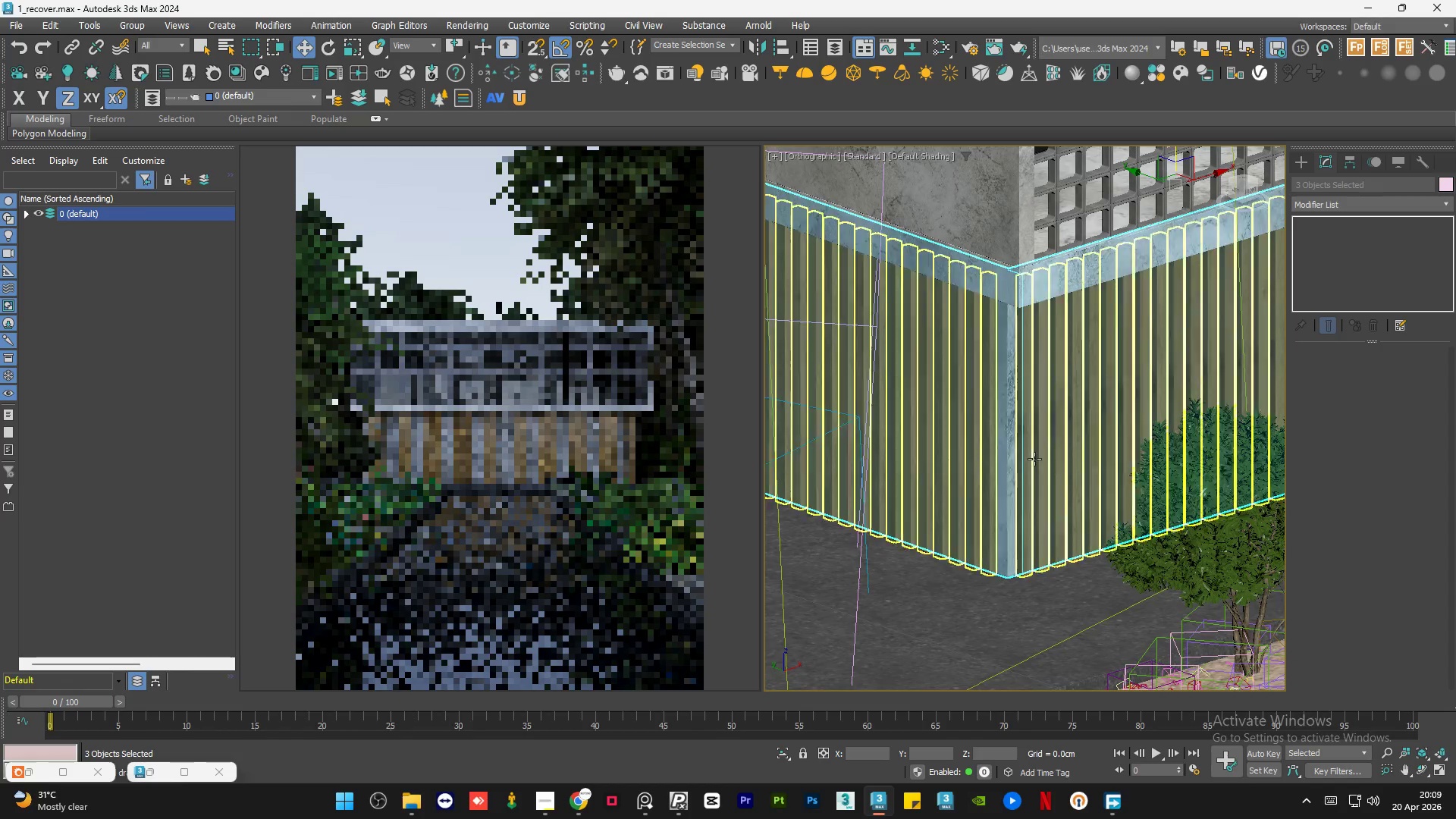 
scroll: coordinate [1075, 378], scroll_direction: up, amount: 6.0
 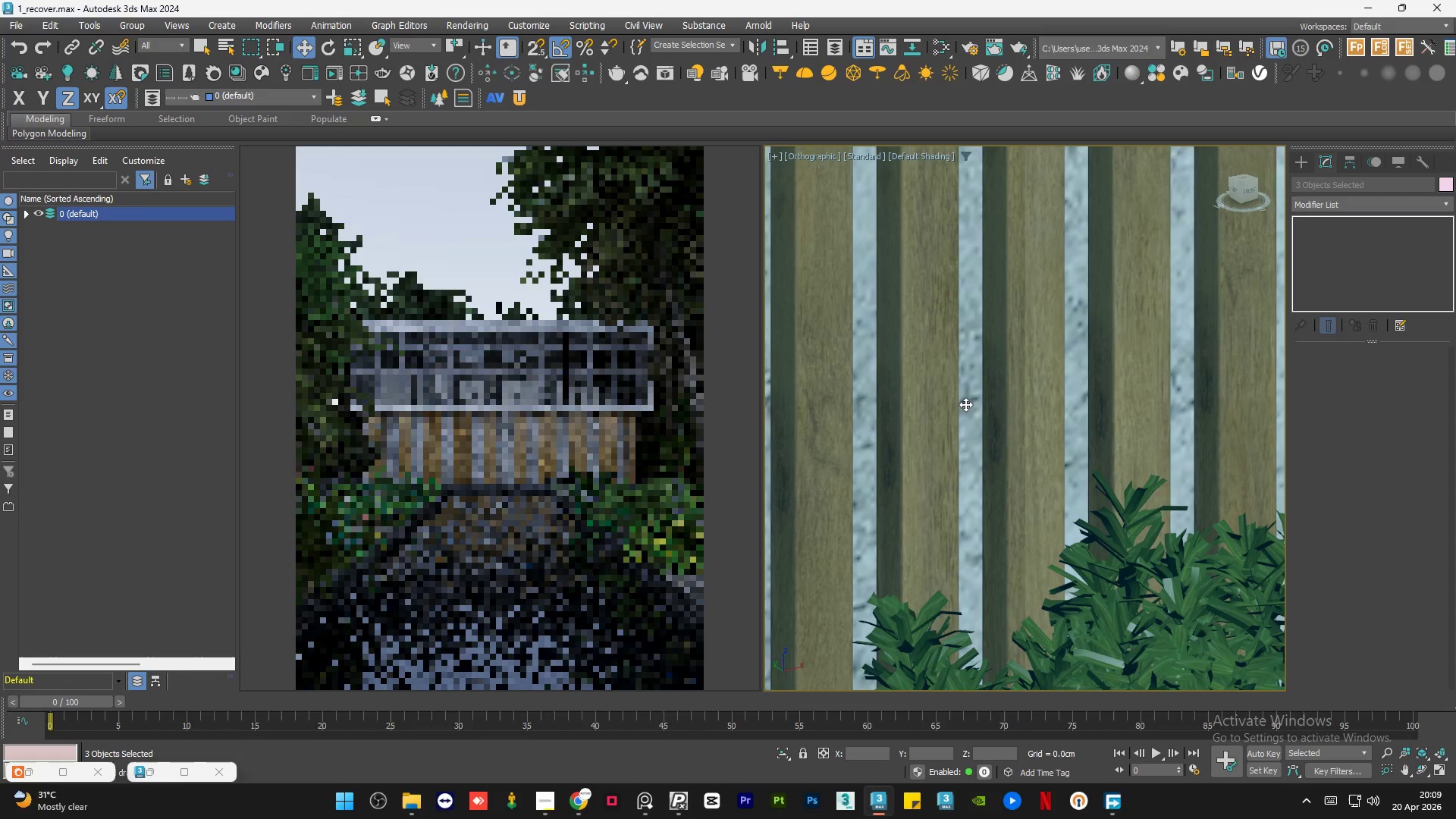 
hold_key(key=AltLeft, duration=0.66)
 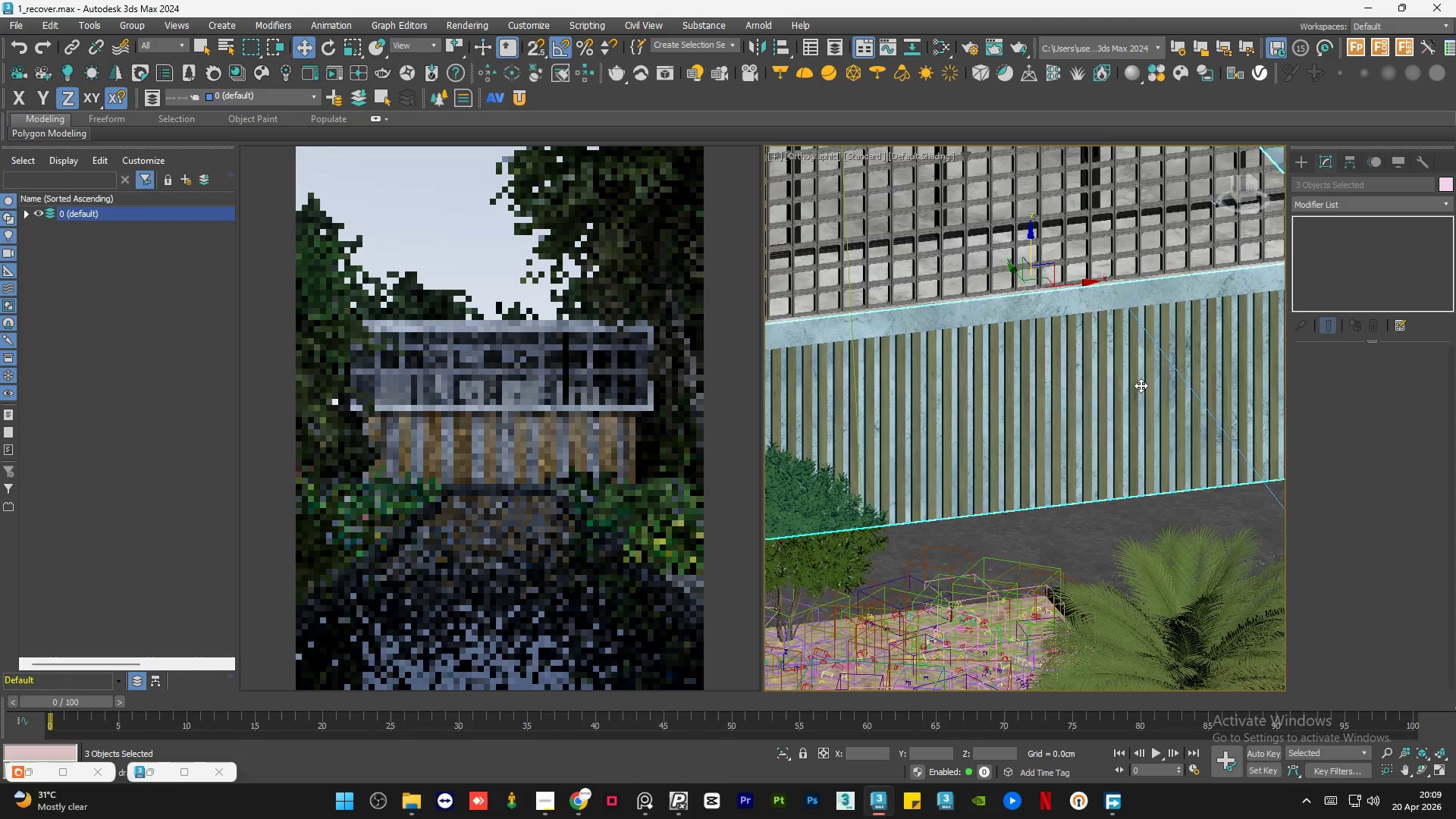 
scroll: coordinate [941, 435], scroll_direction: down, amount: 6.0
 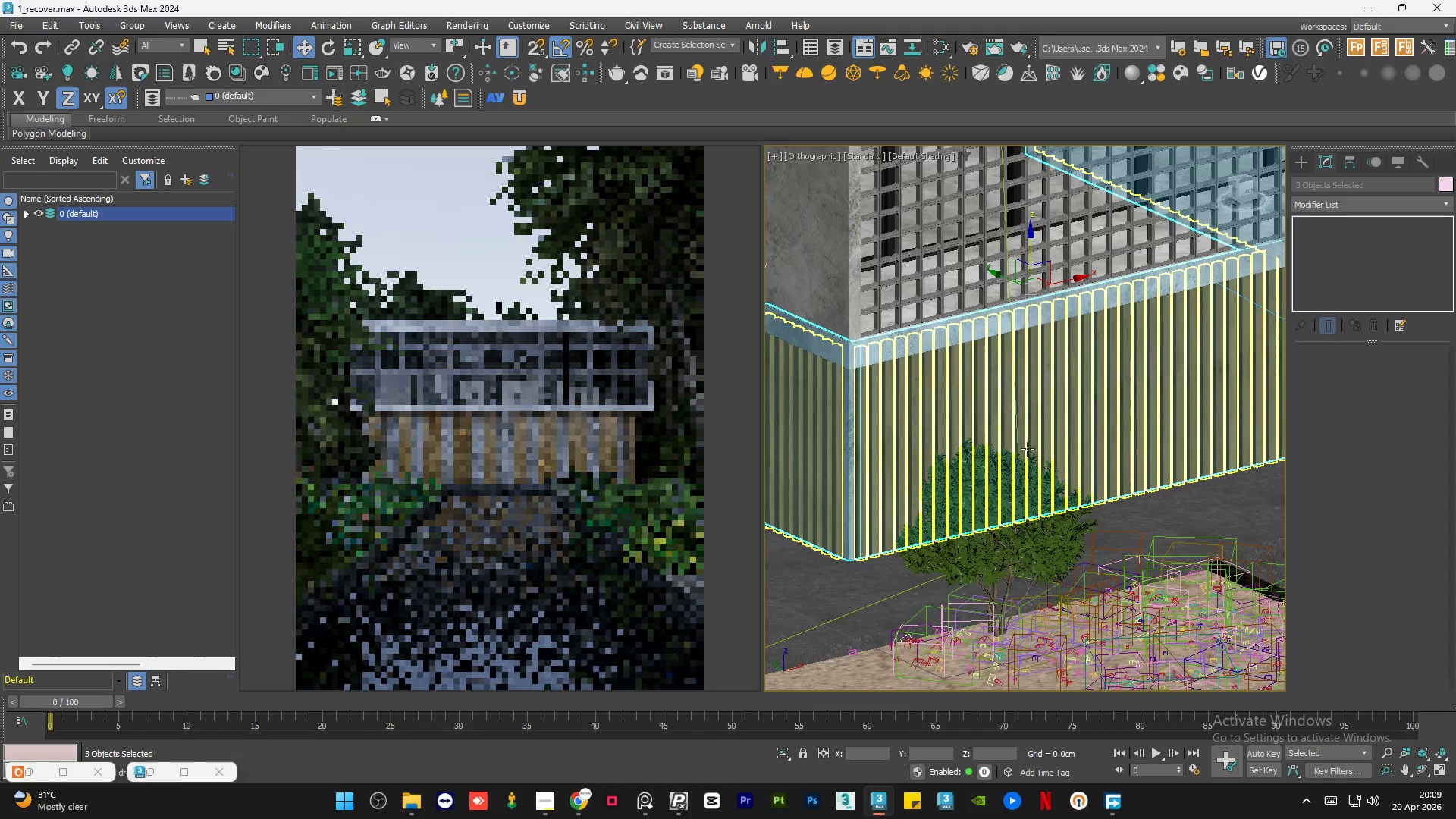 
scroll: coordinate [1116, 391], scroll_direction: up, amount: 5.0
 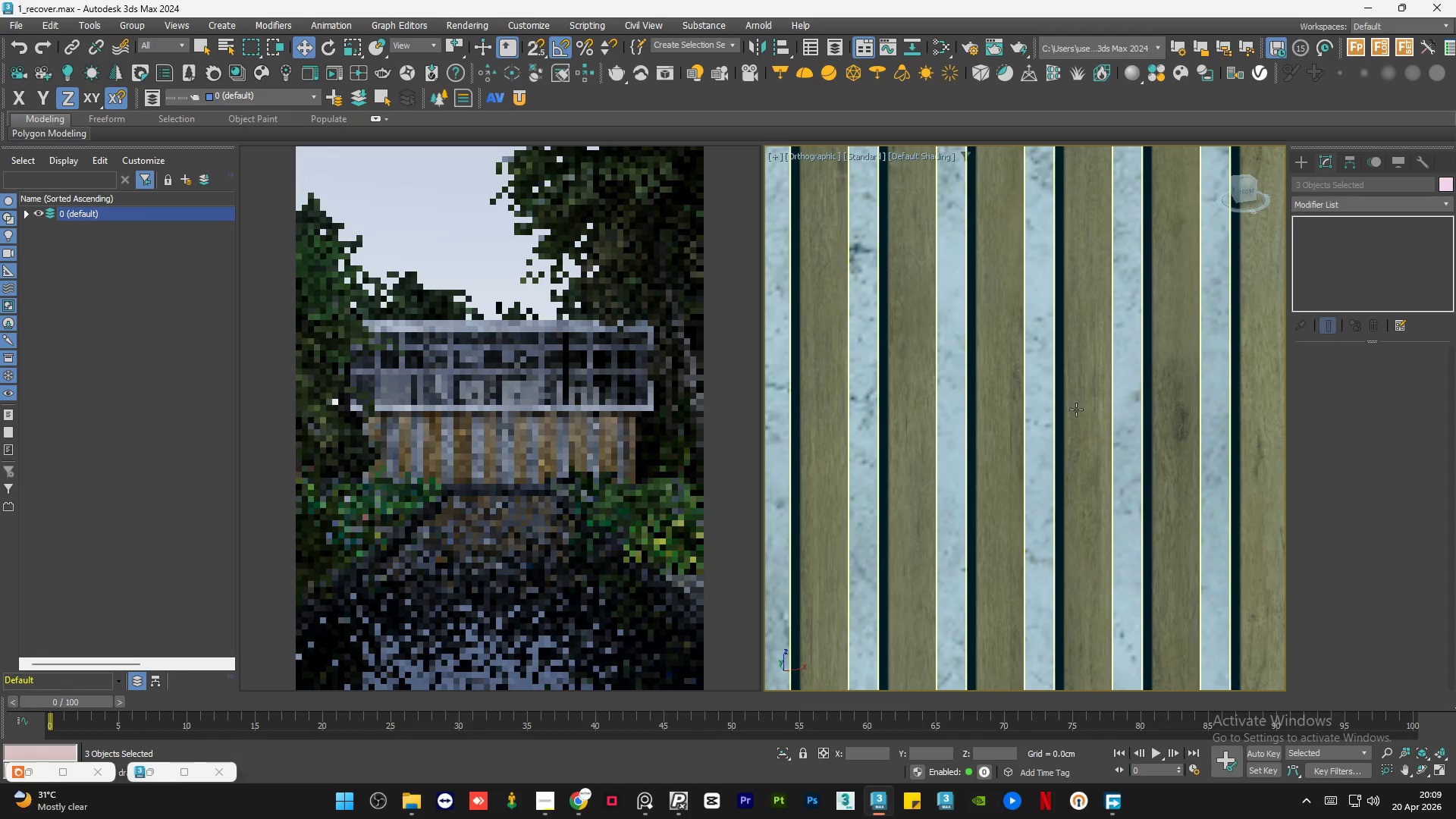 
scroll: coordinate [1045, 435], scroll_direction: down, amount: 2.0
 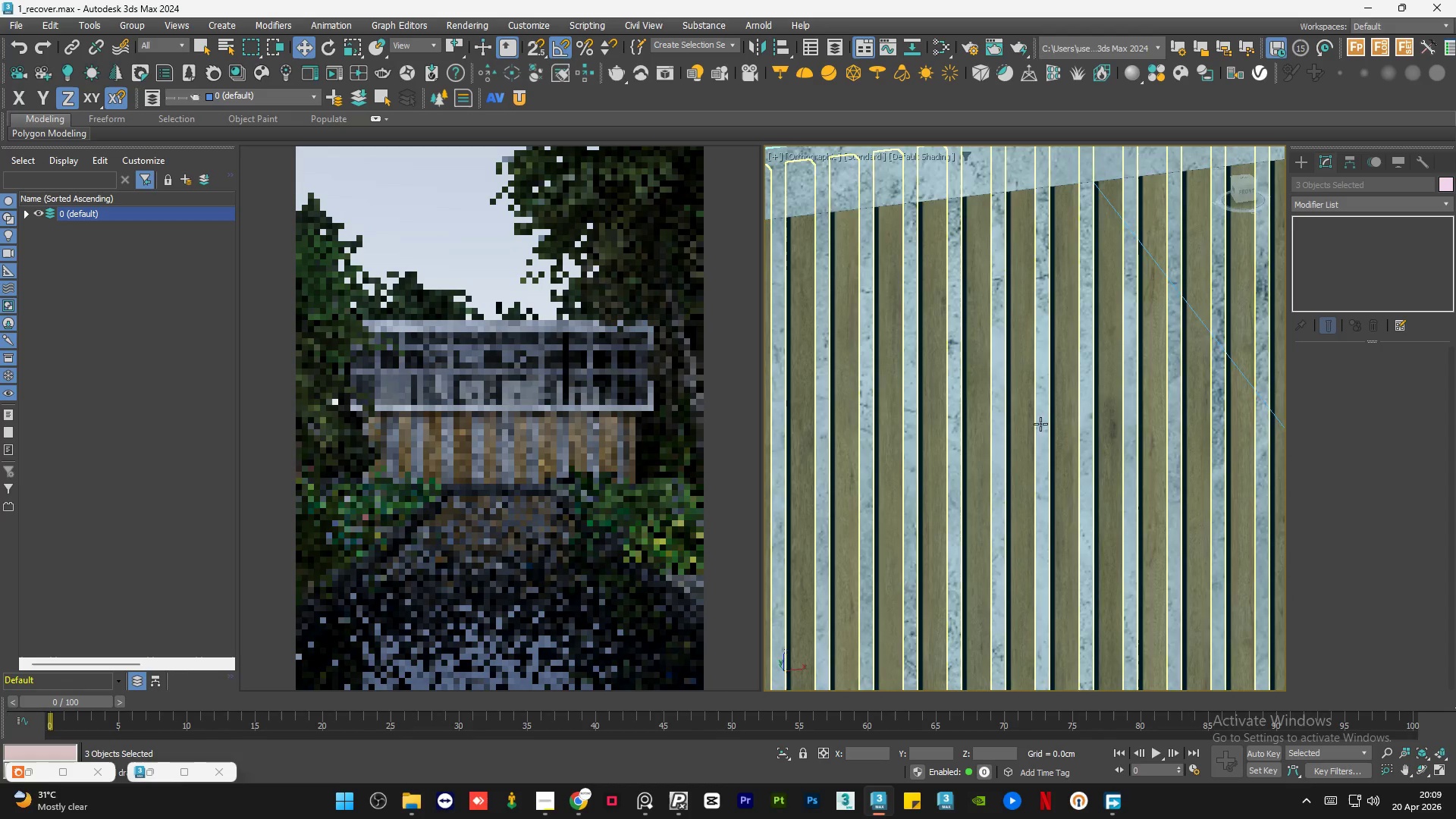 
hold_key(key=AltLeft, duration=1.17)
 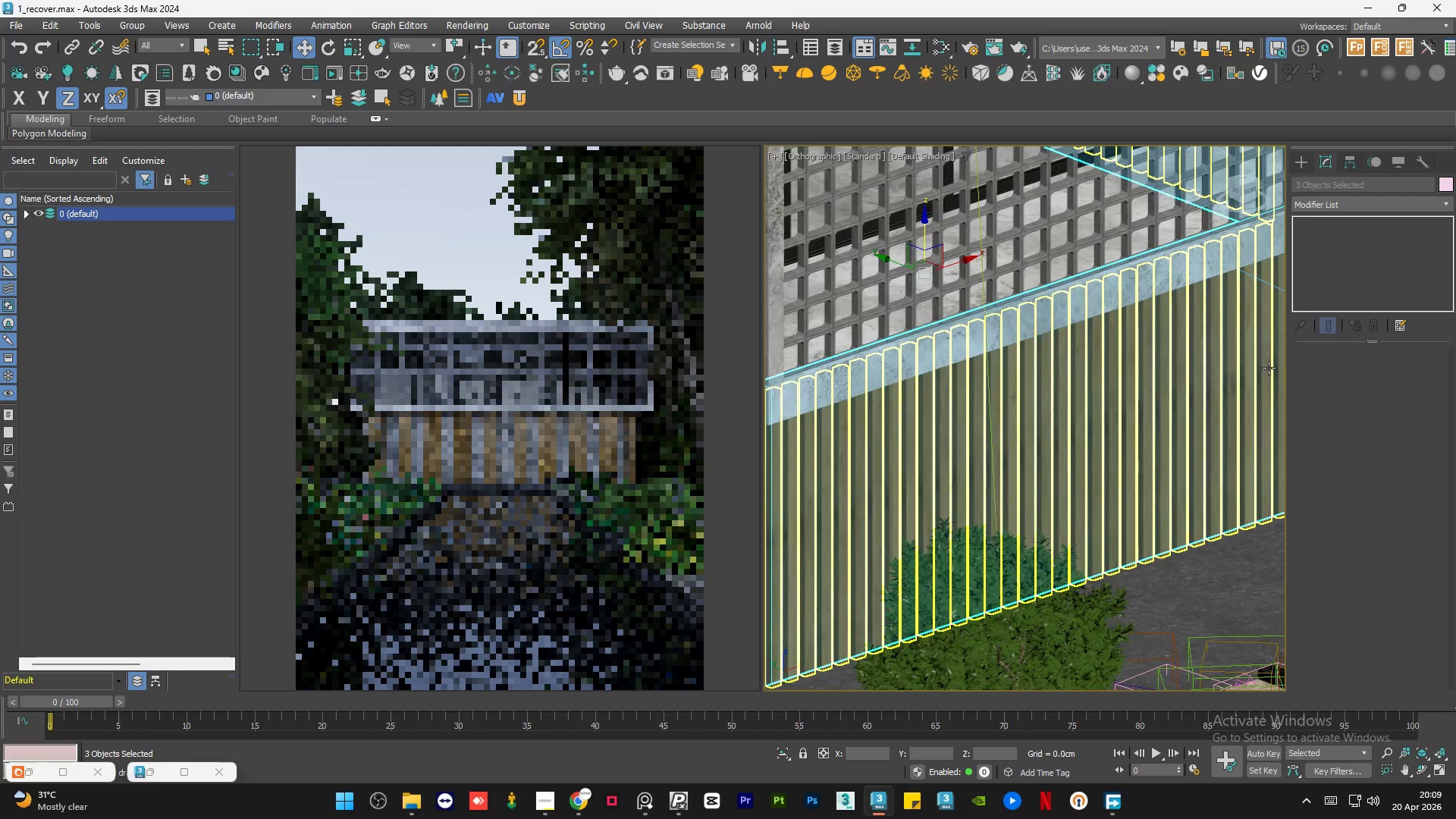 
scroll: coordinate [1031, 418], scroll_direction: down, amount: 2.0
 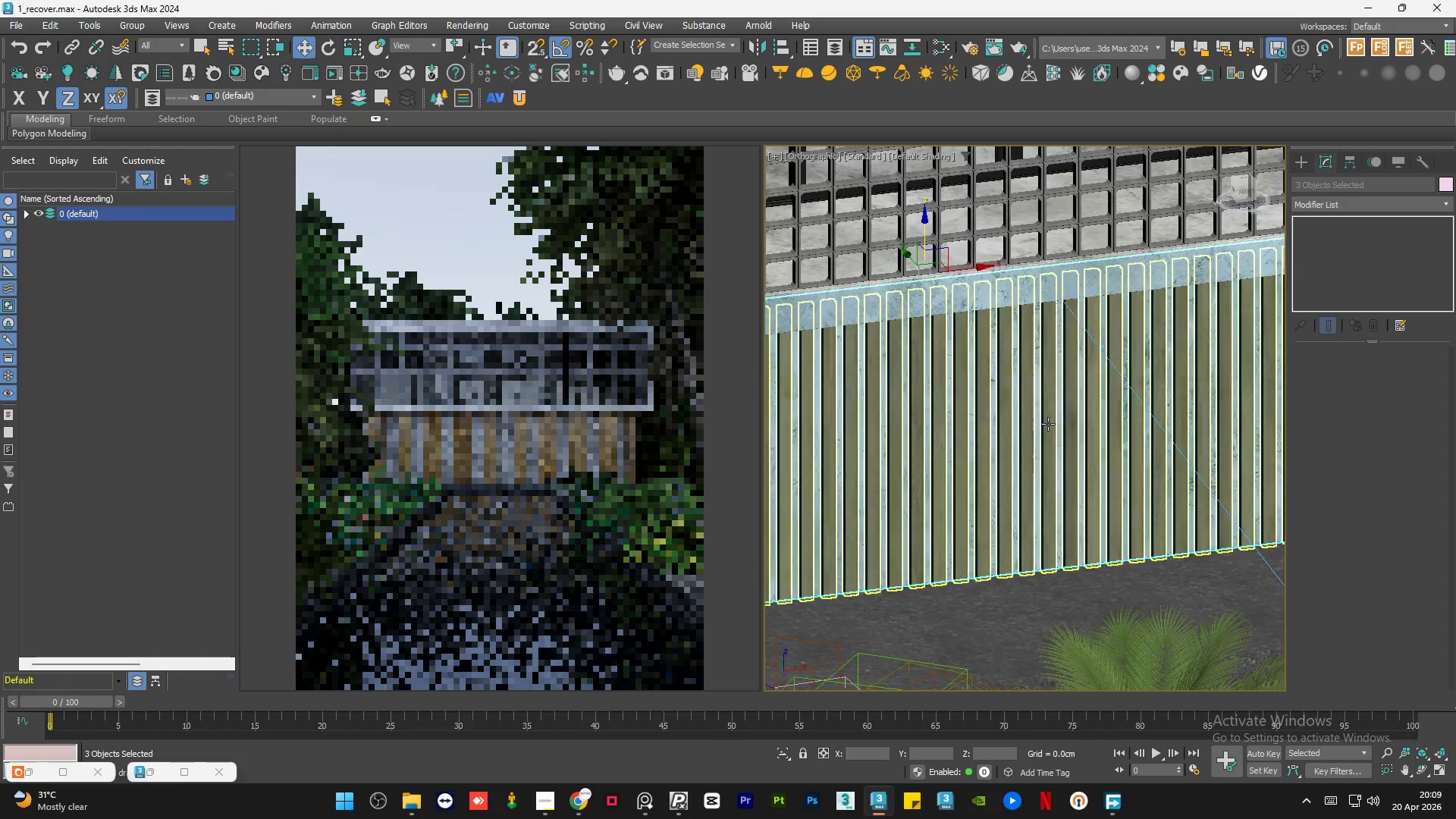 
scroll: coordinate [1269, 368], scroll_direction: up, amount: 4.0
 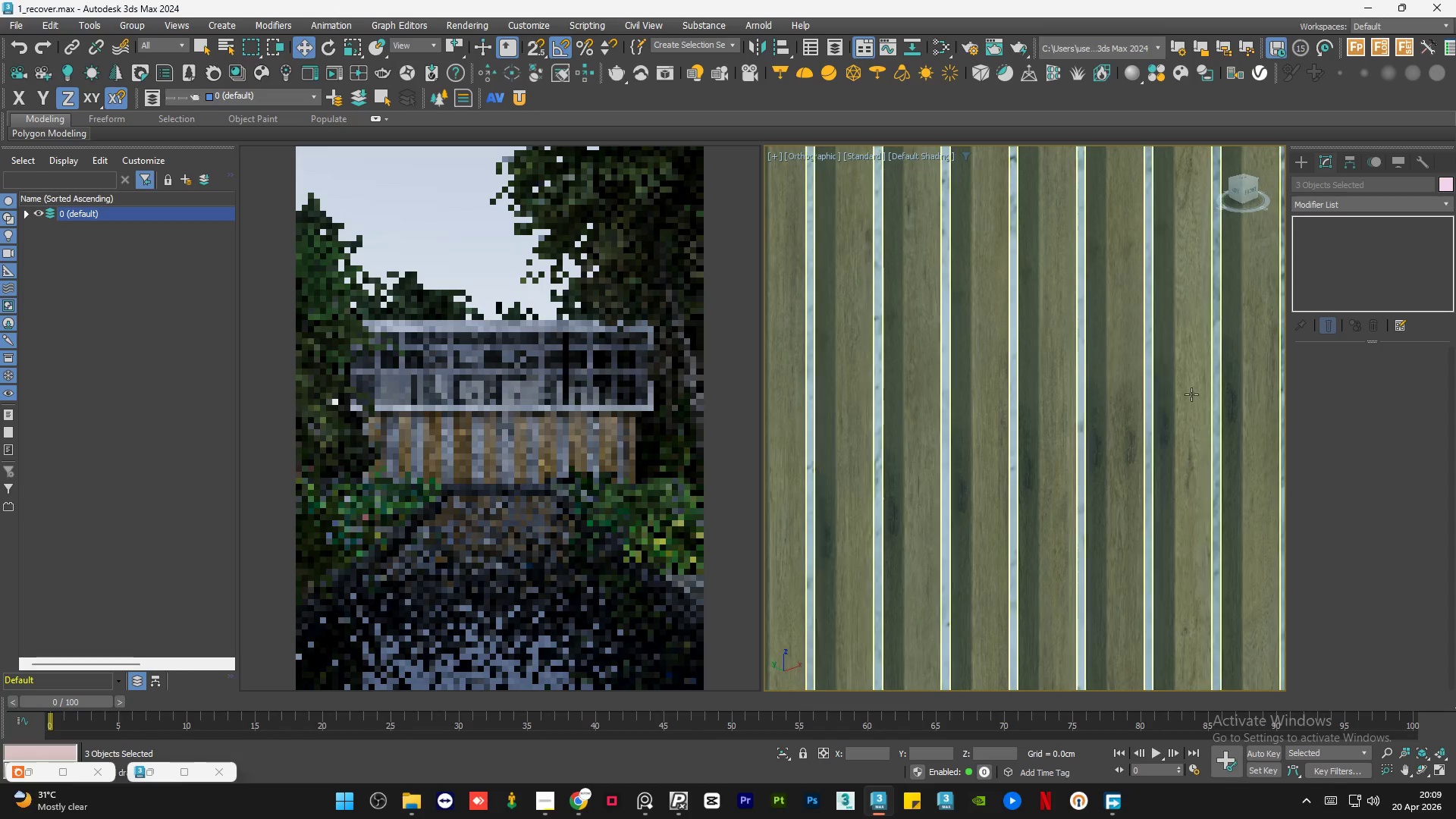 
hold_key(key=AltLeft, duration=0.92)
 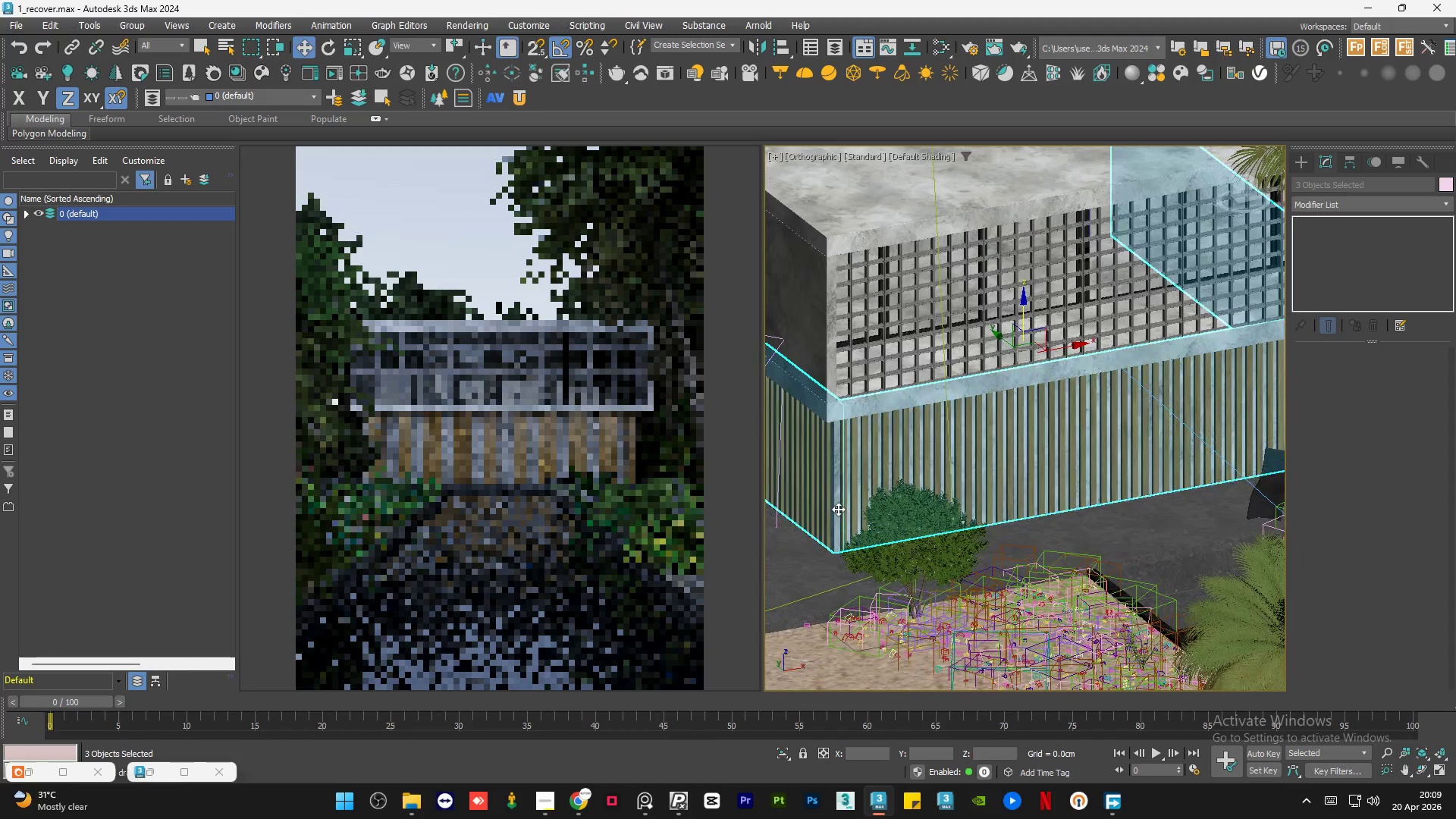 
scroll: coordinate [1187, 414], scroll_direction: down, amount: 6.0
 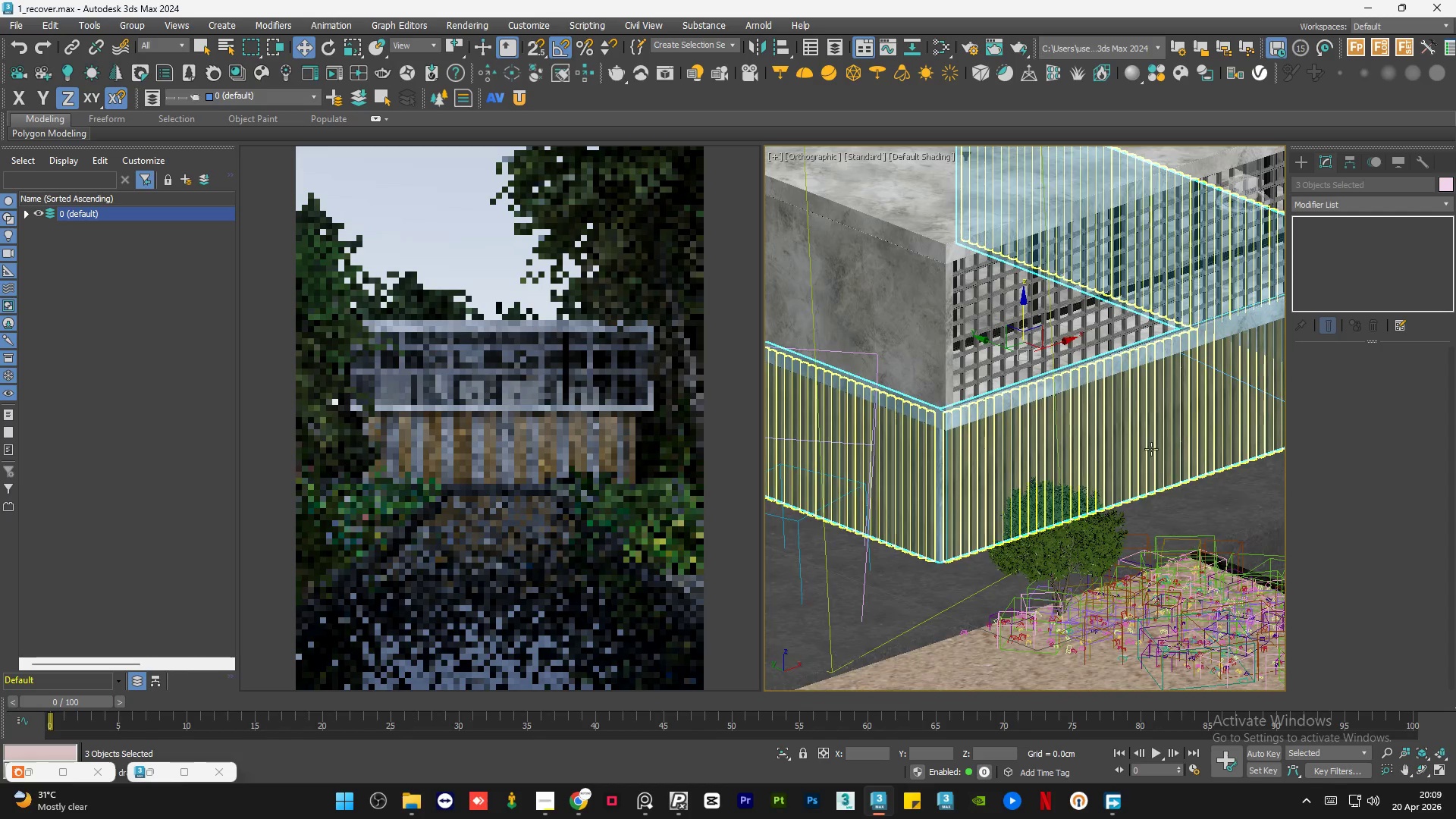 
scroll: coordinate [817, 521], scroll_direction: up, amount: 4.0
 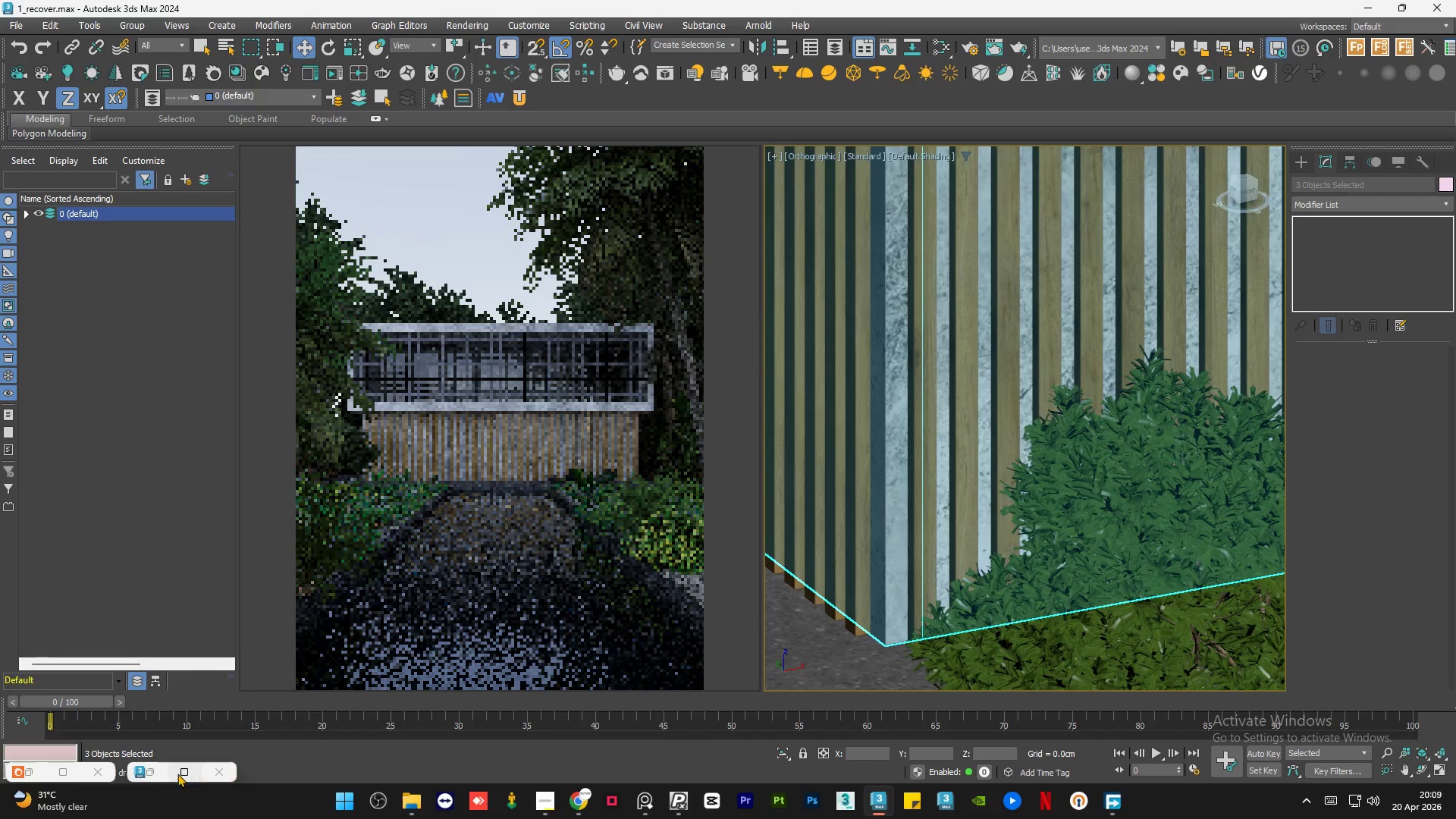 
left_click([158, 774])
 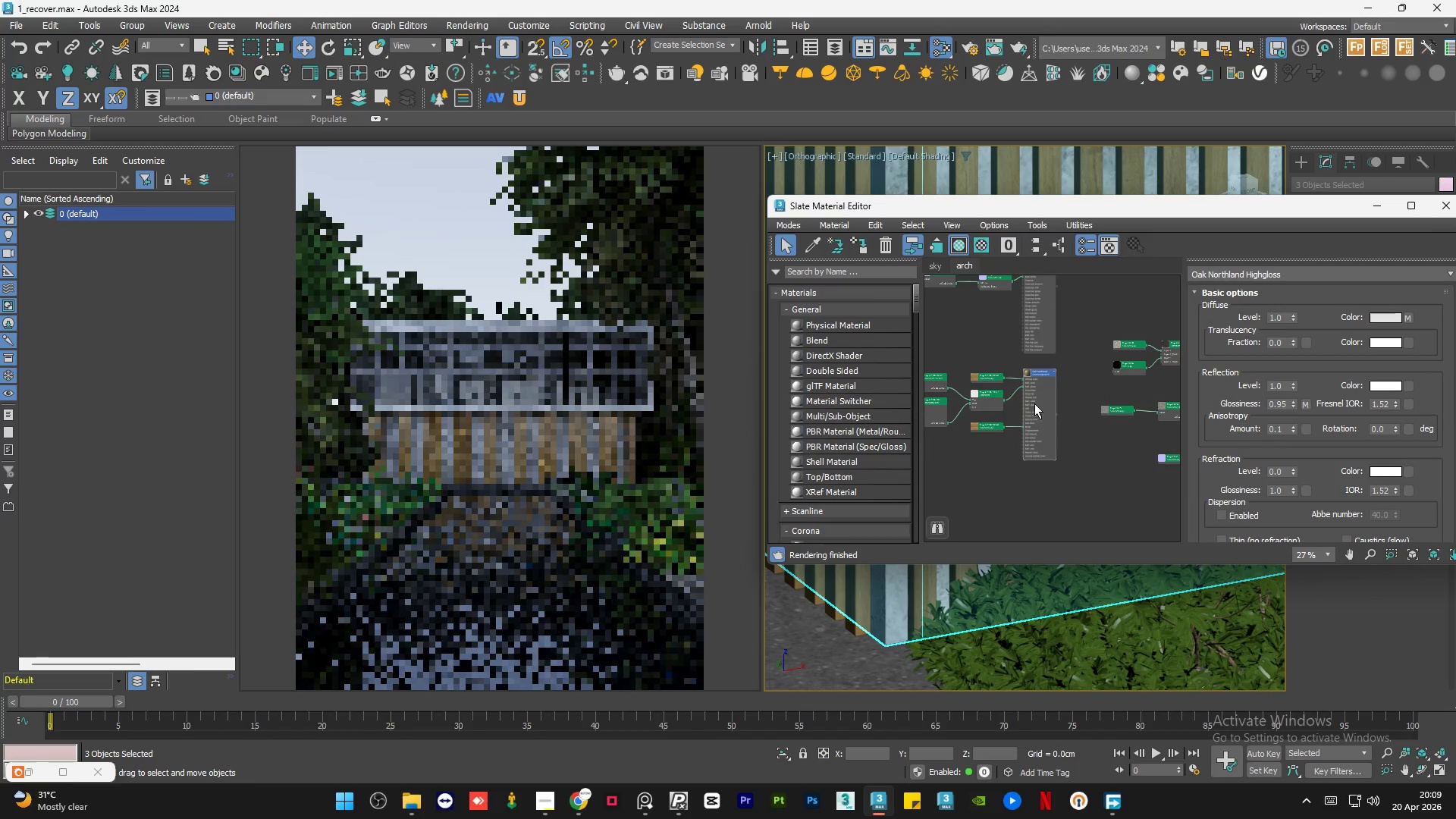 
double_click([1040, 404])
 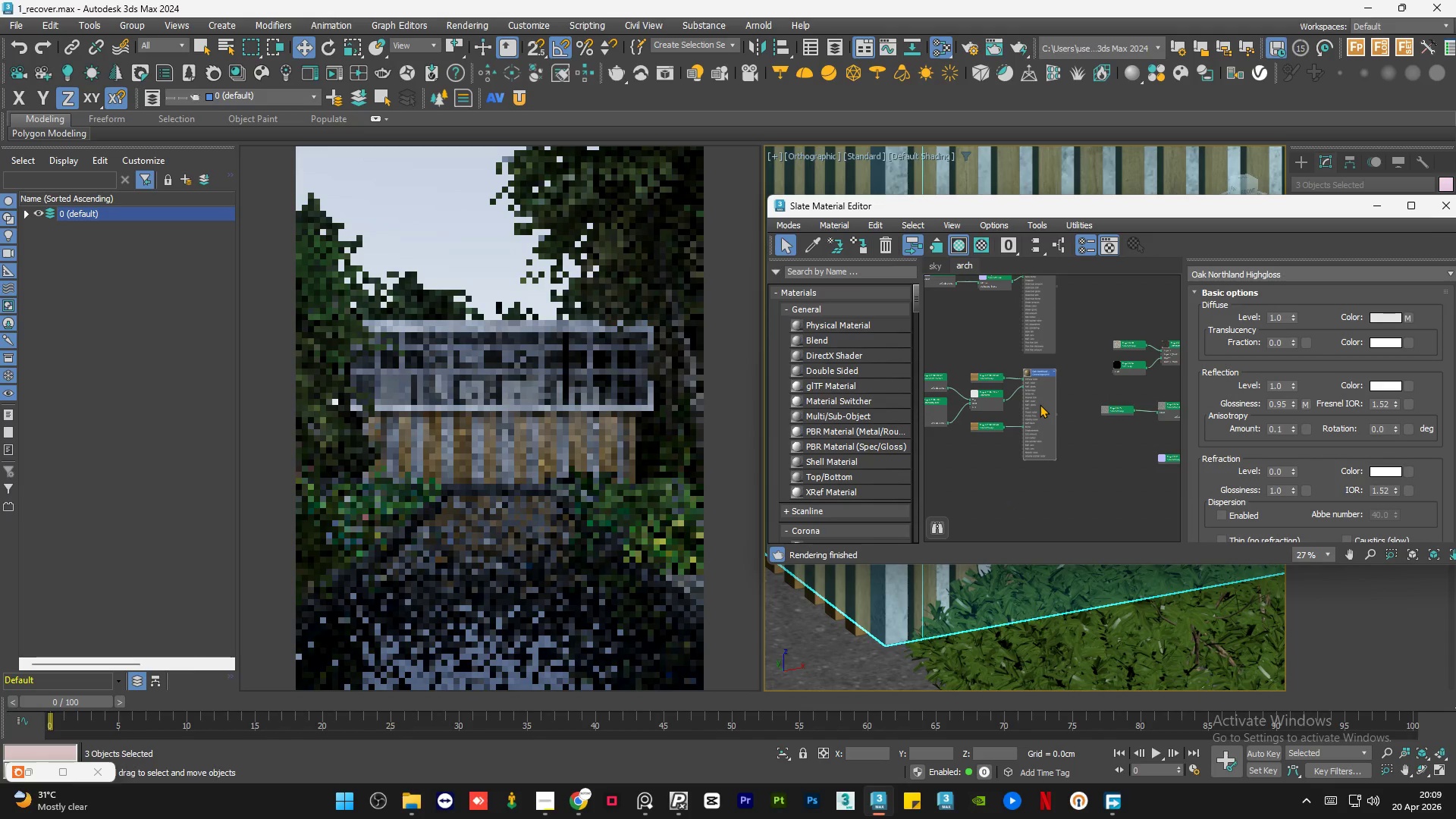 
key(A)
 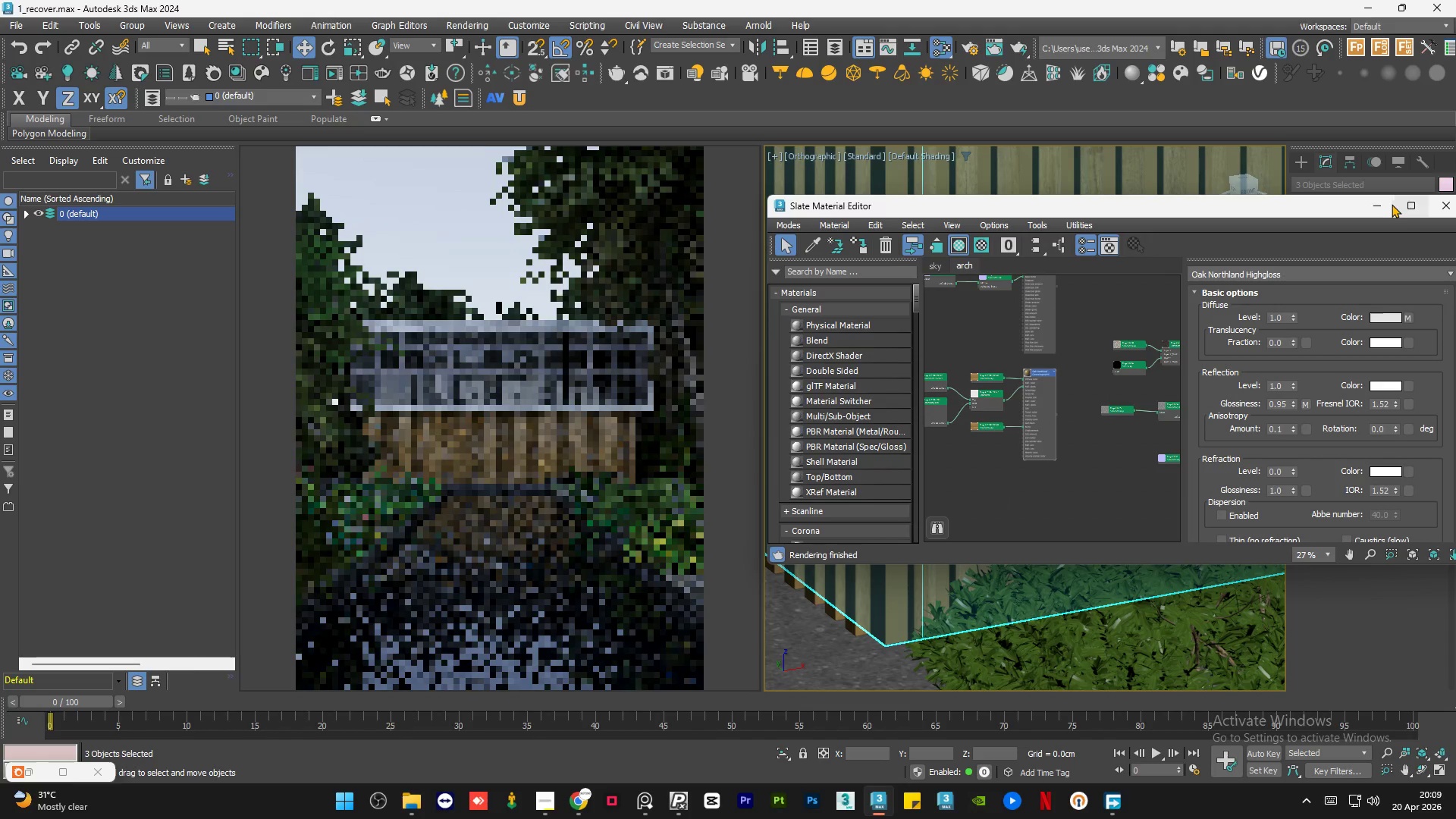 
left_click([1382, 206])
 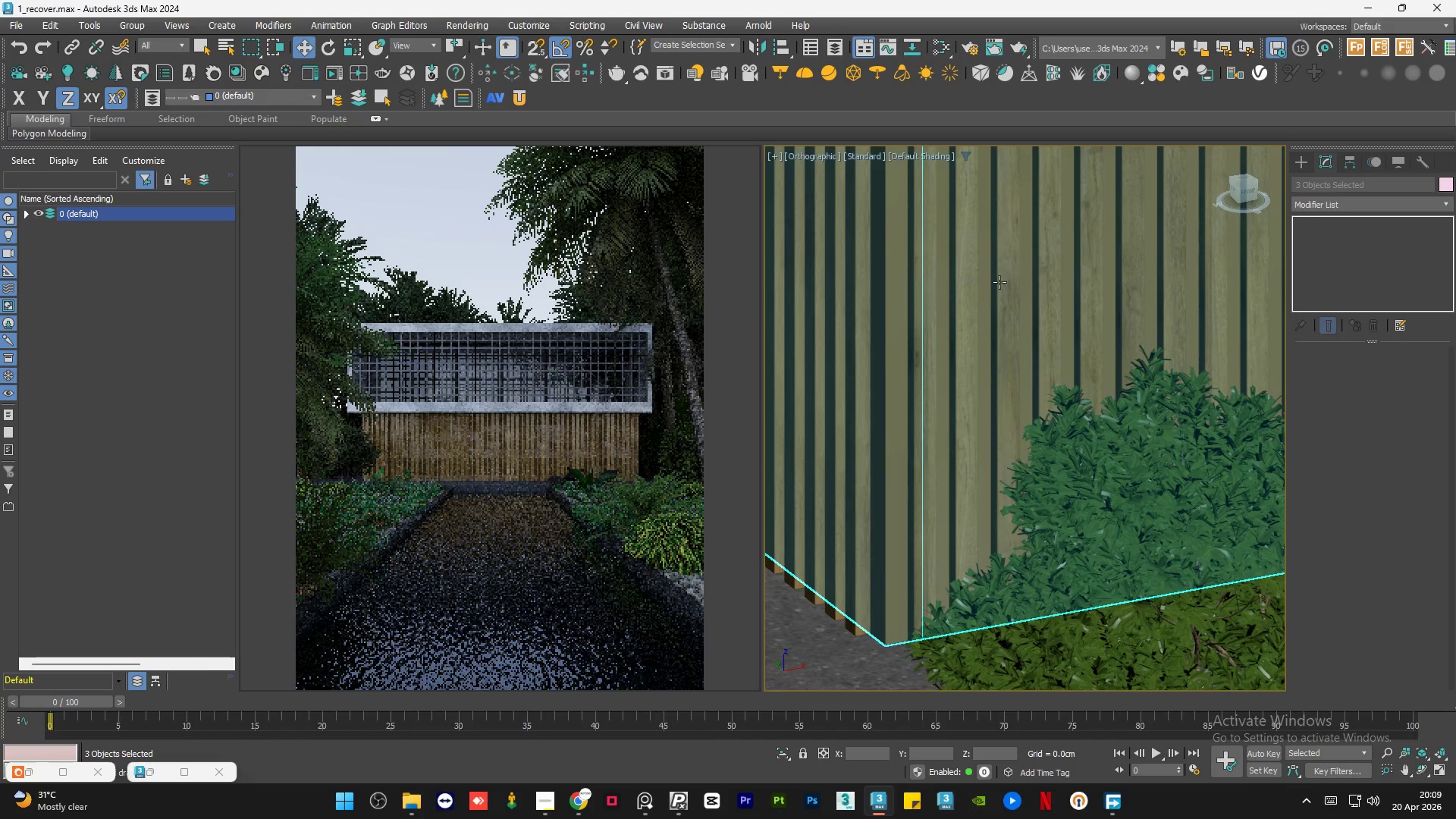 
scroll: coordinate [936, 308], scroll_direction: up, amount: 4.0
 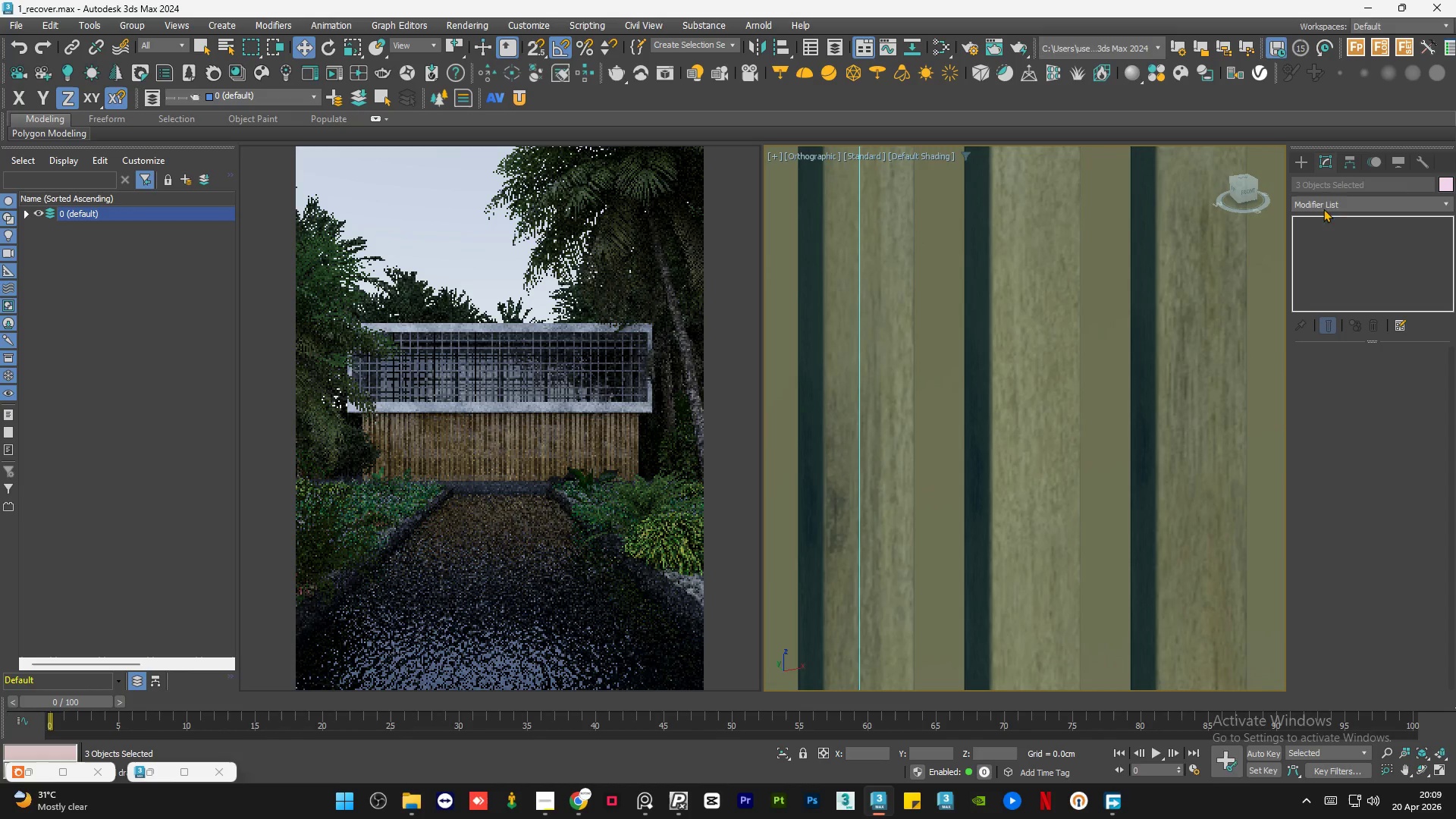 
left_click([1345, 200])
 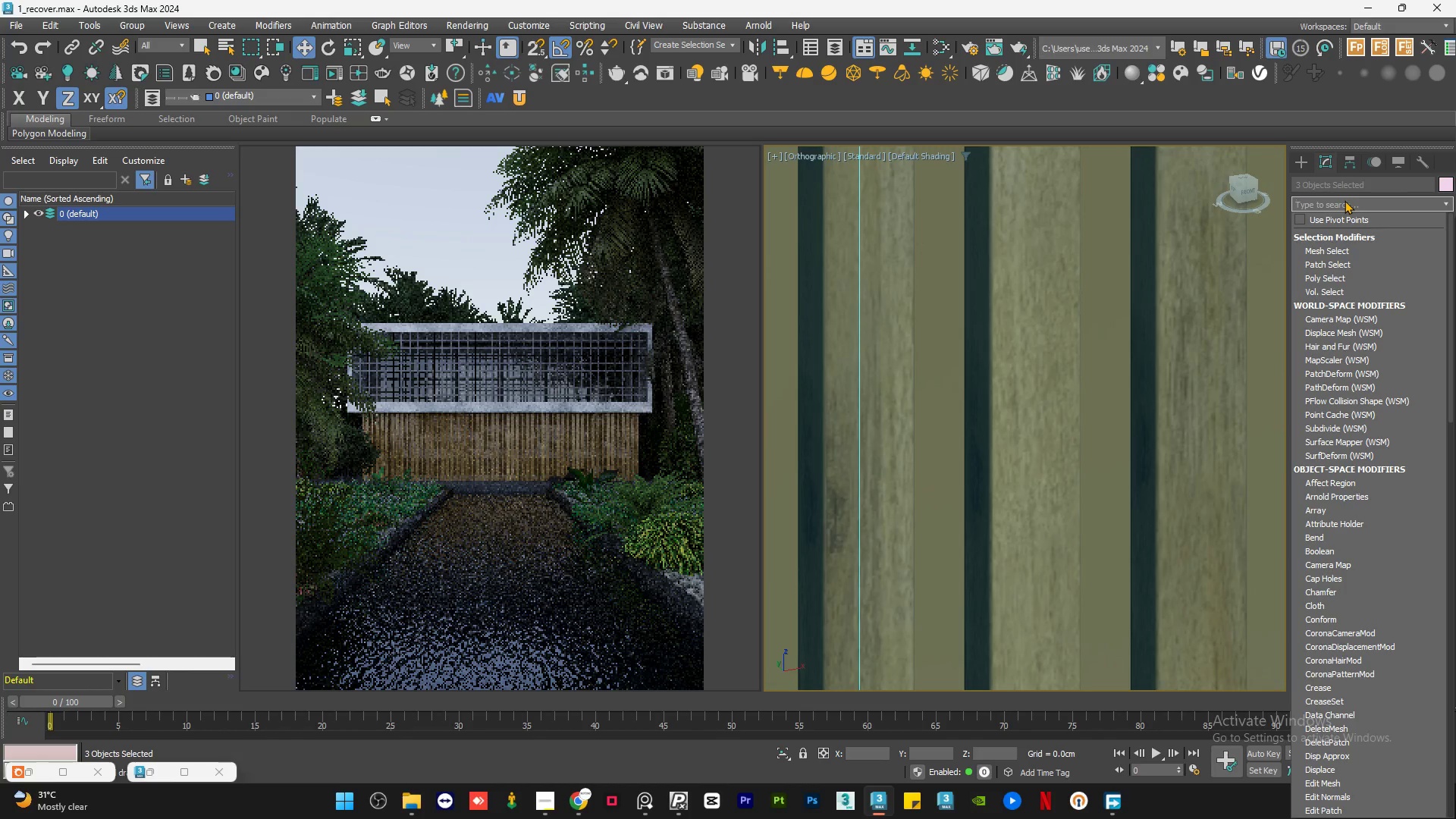 
type(uv)
 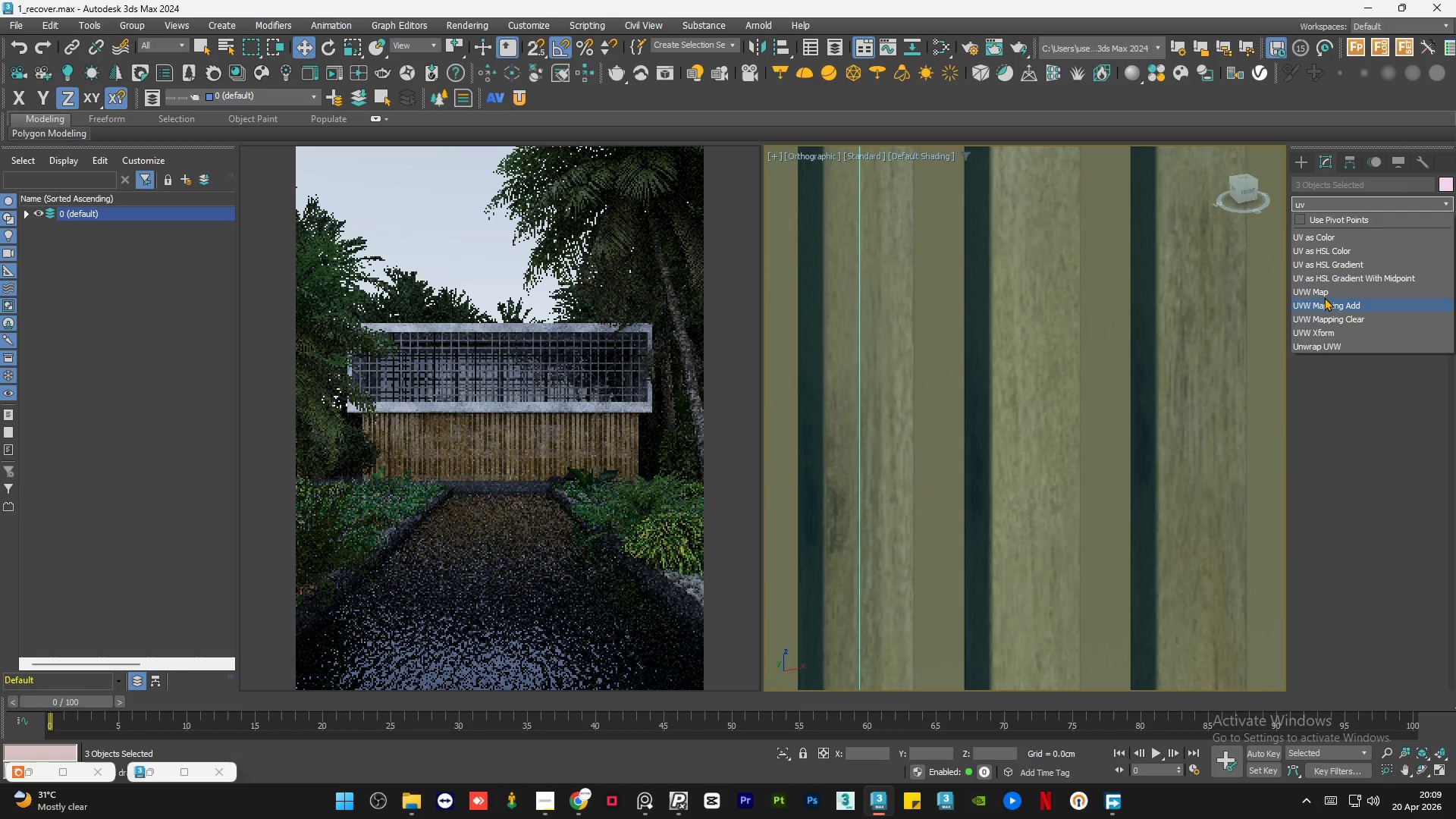 
left_click([1325, 295])
 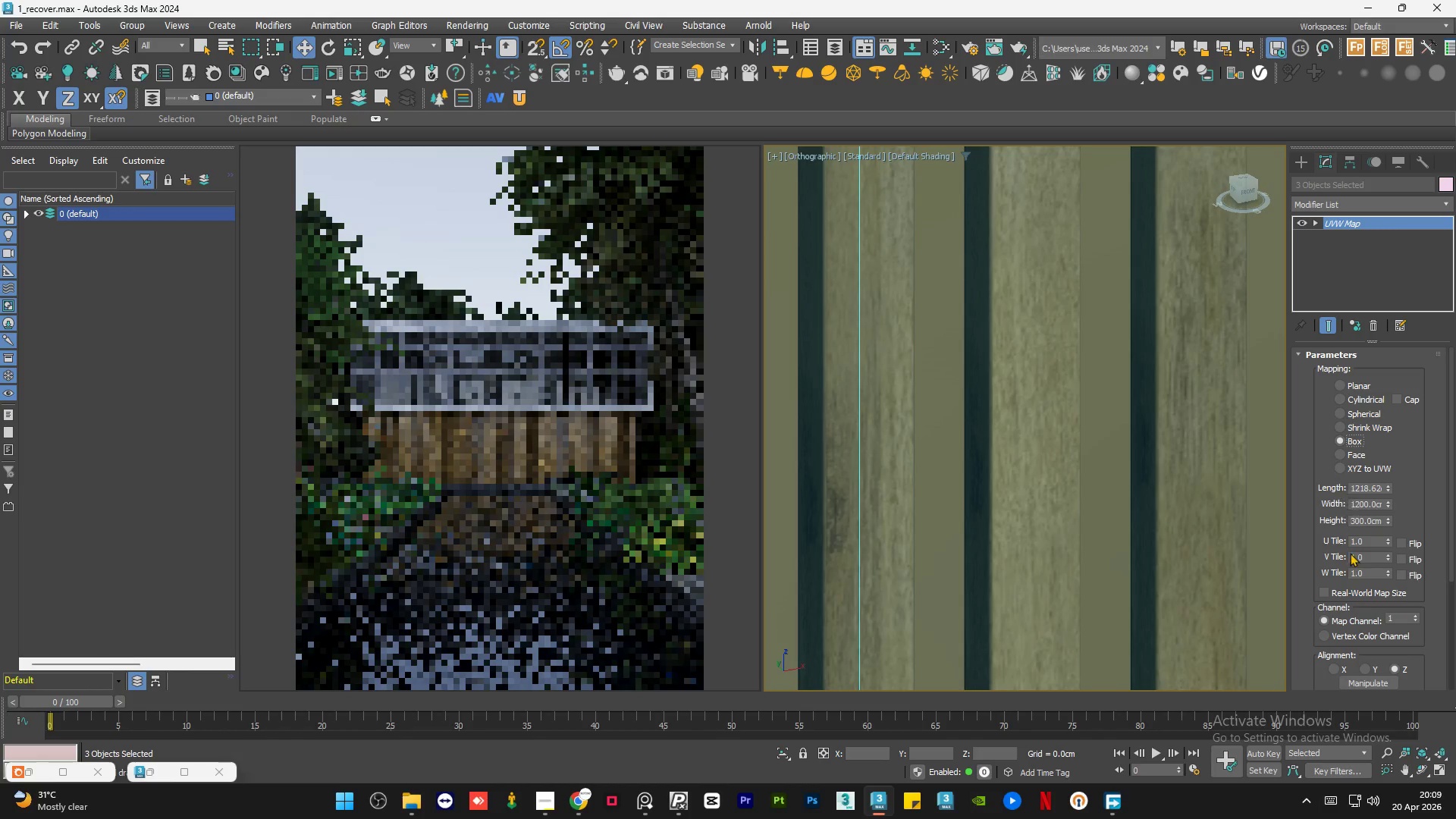 
left_click([1336, 591])
 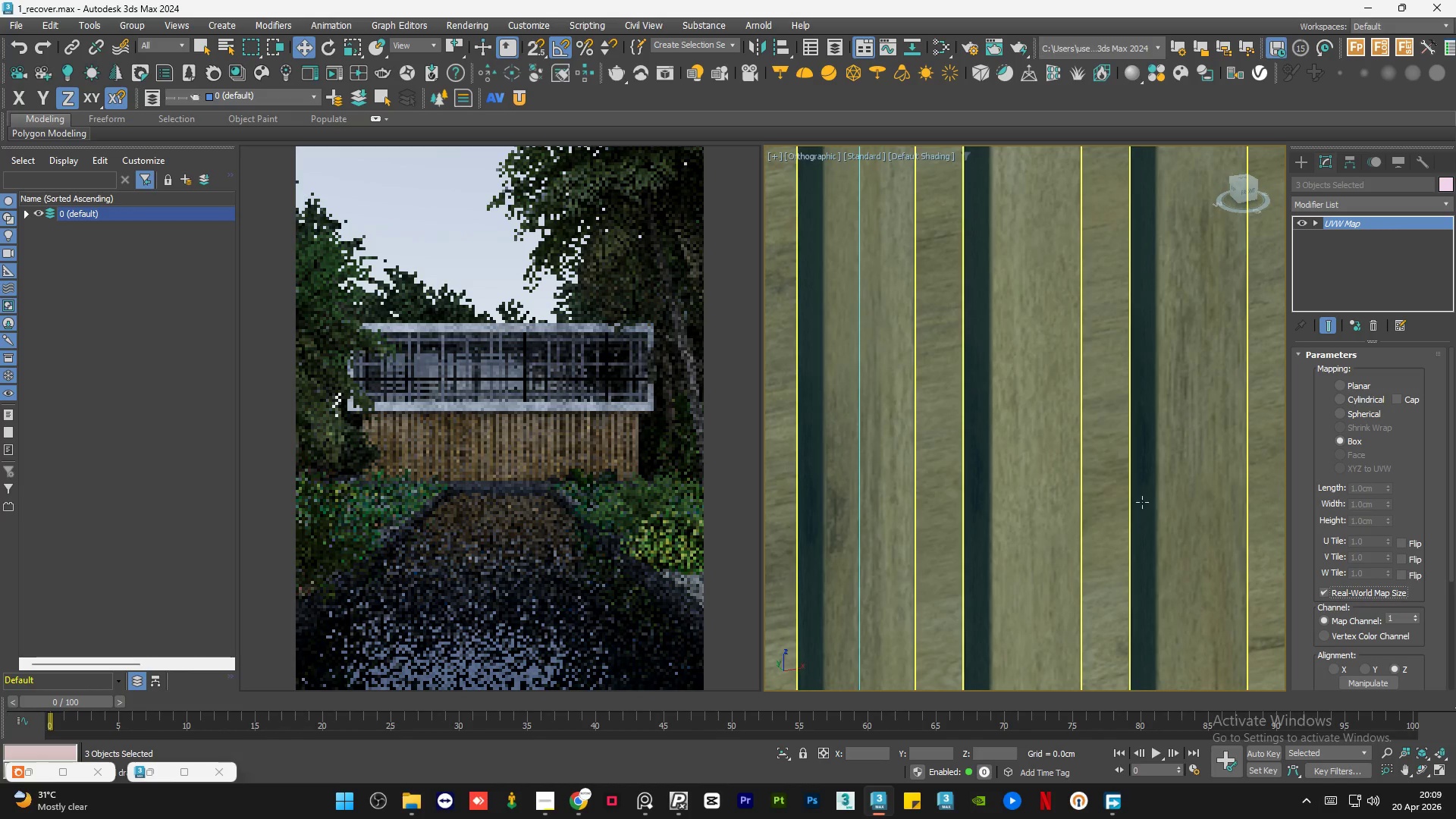 
scroll: coordinate [1081, 466], scroll_direction: down, amount: 4.0
 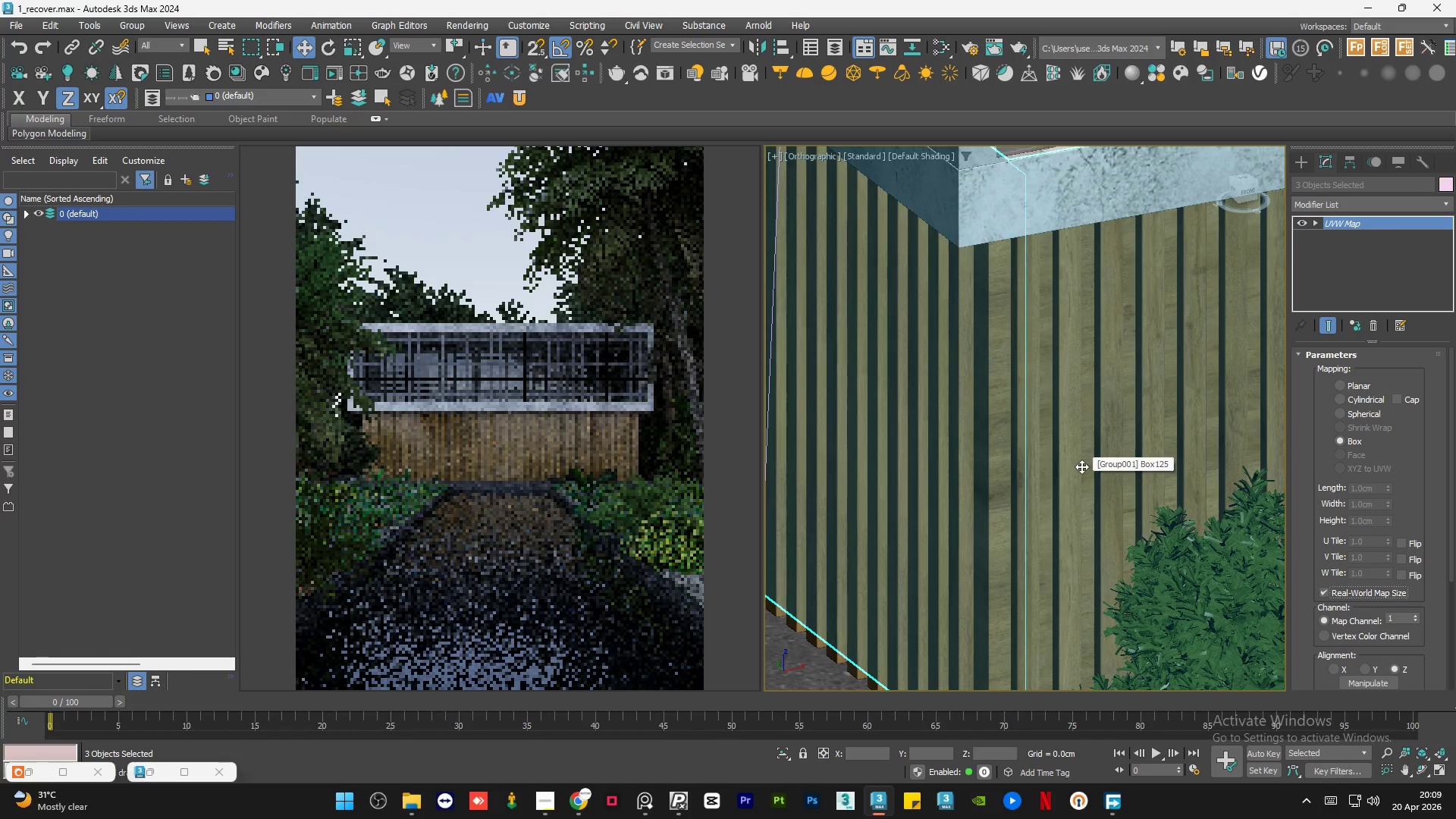 
hold_key(key=AltLeft, duration=0.89)
 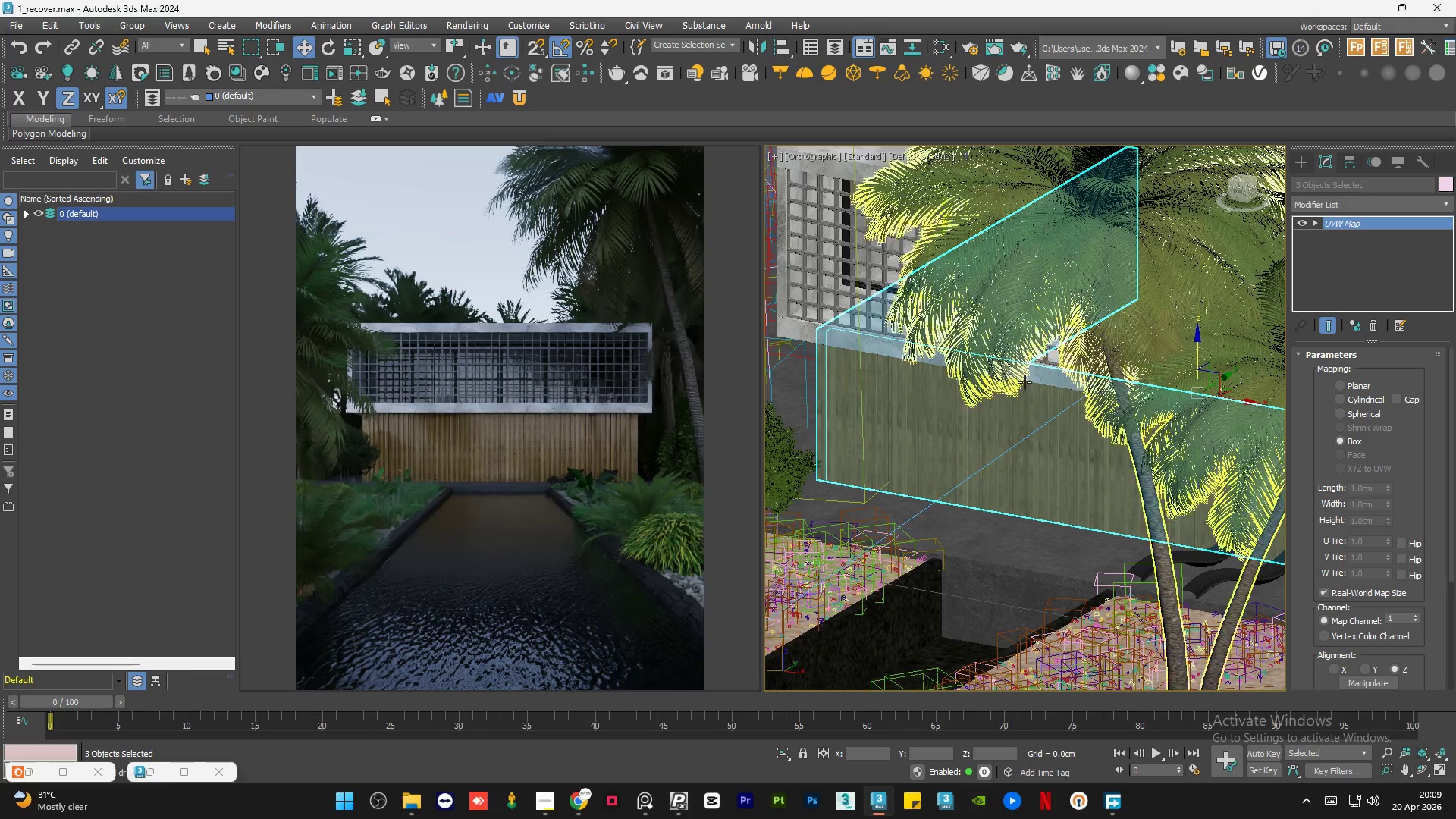 
scroll: coordinate [1028, 371], scroll_direction: down, amount: 4.0
 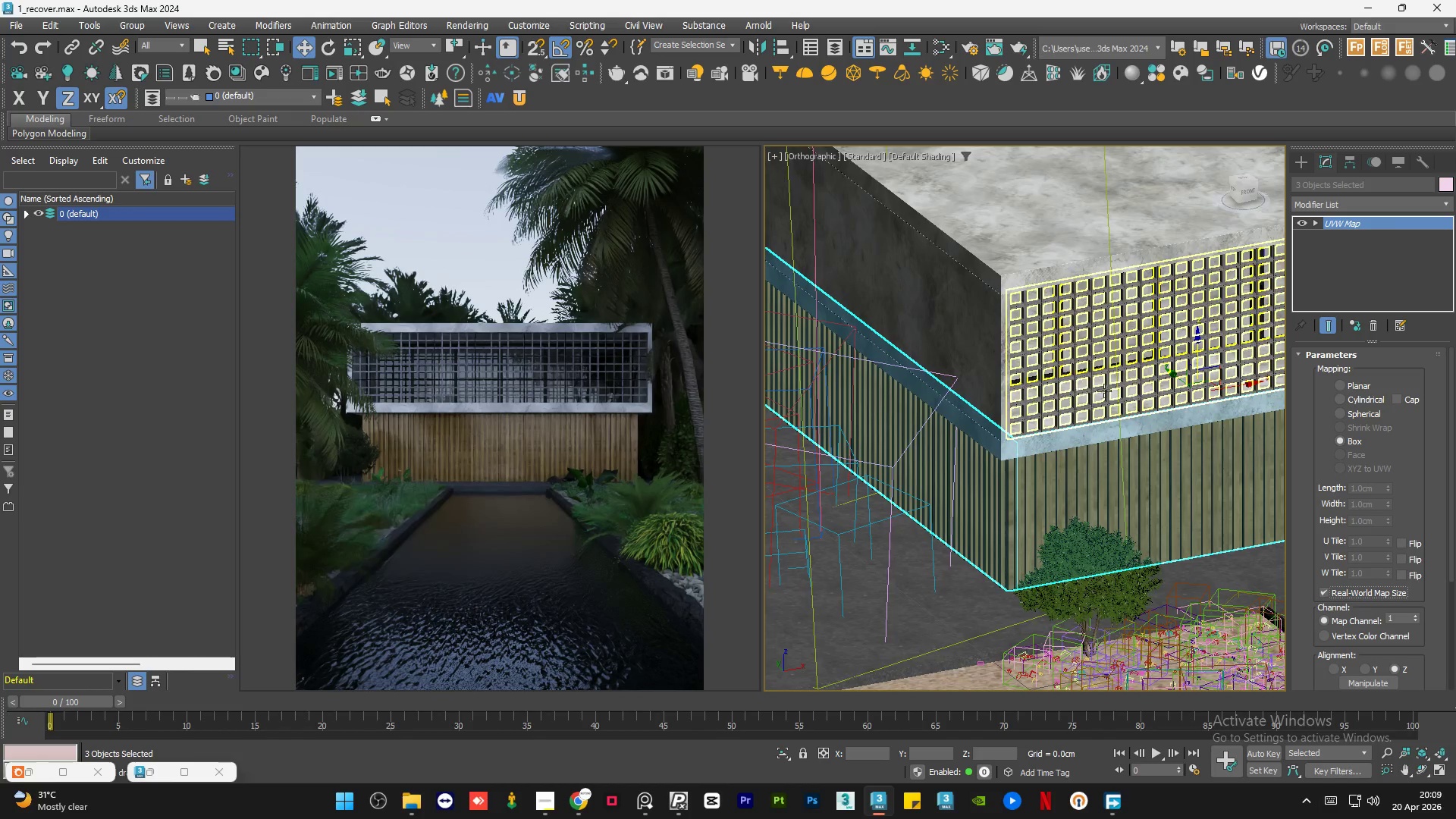 
hold_key(key=AltLeft, duration=0.5)
 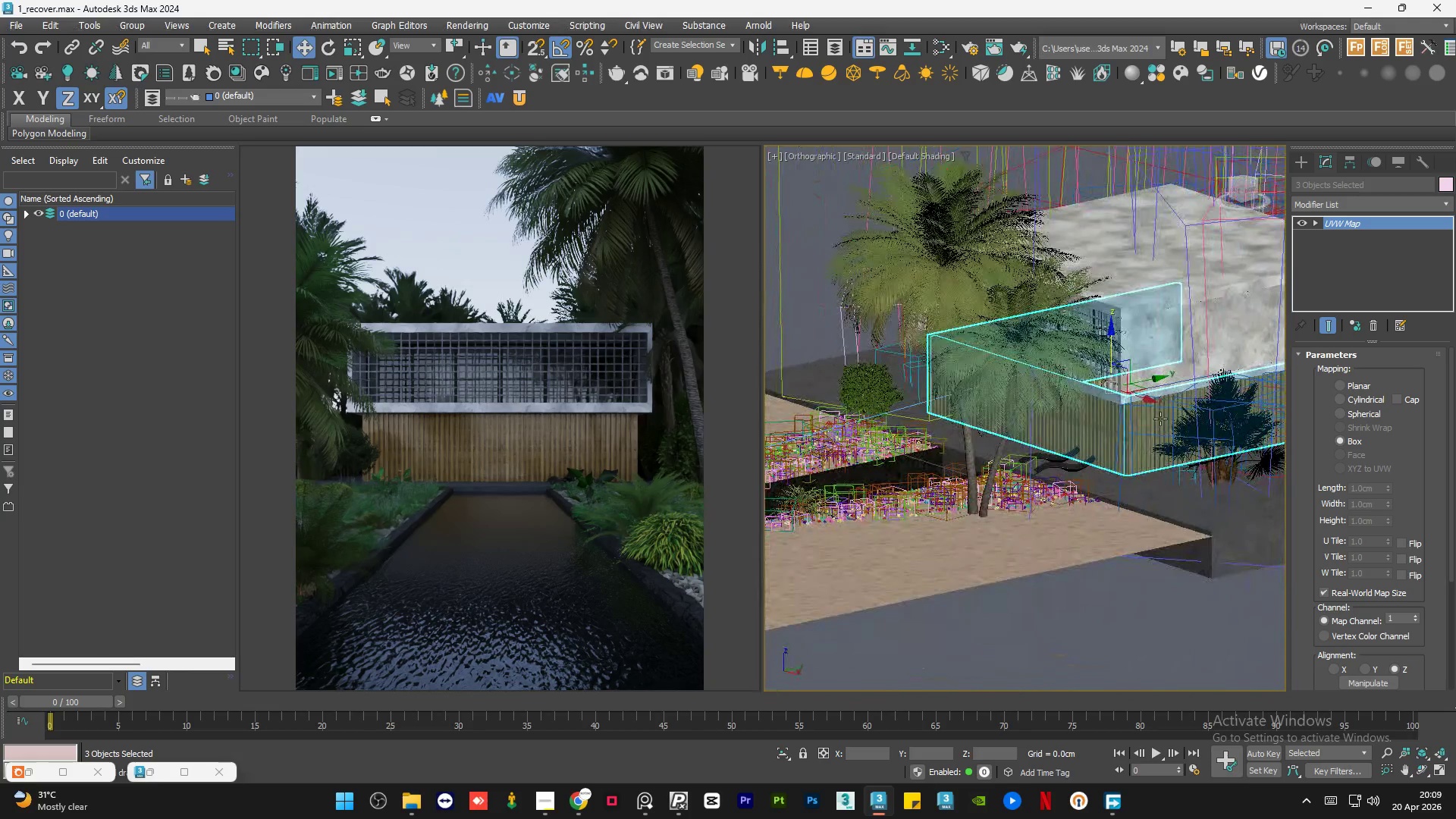 
scroll: coordinate [1025, 382], scroll_direction: down, amount: 2.0
 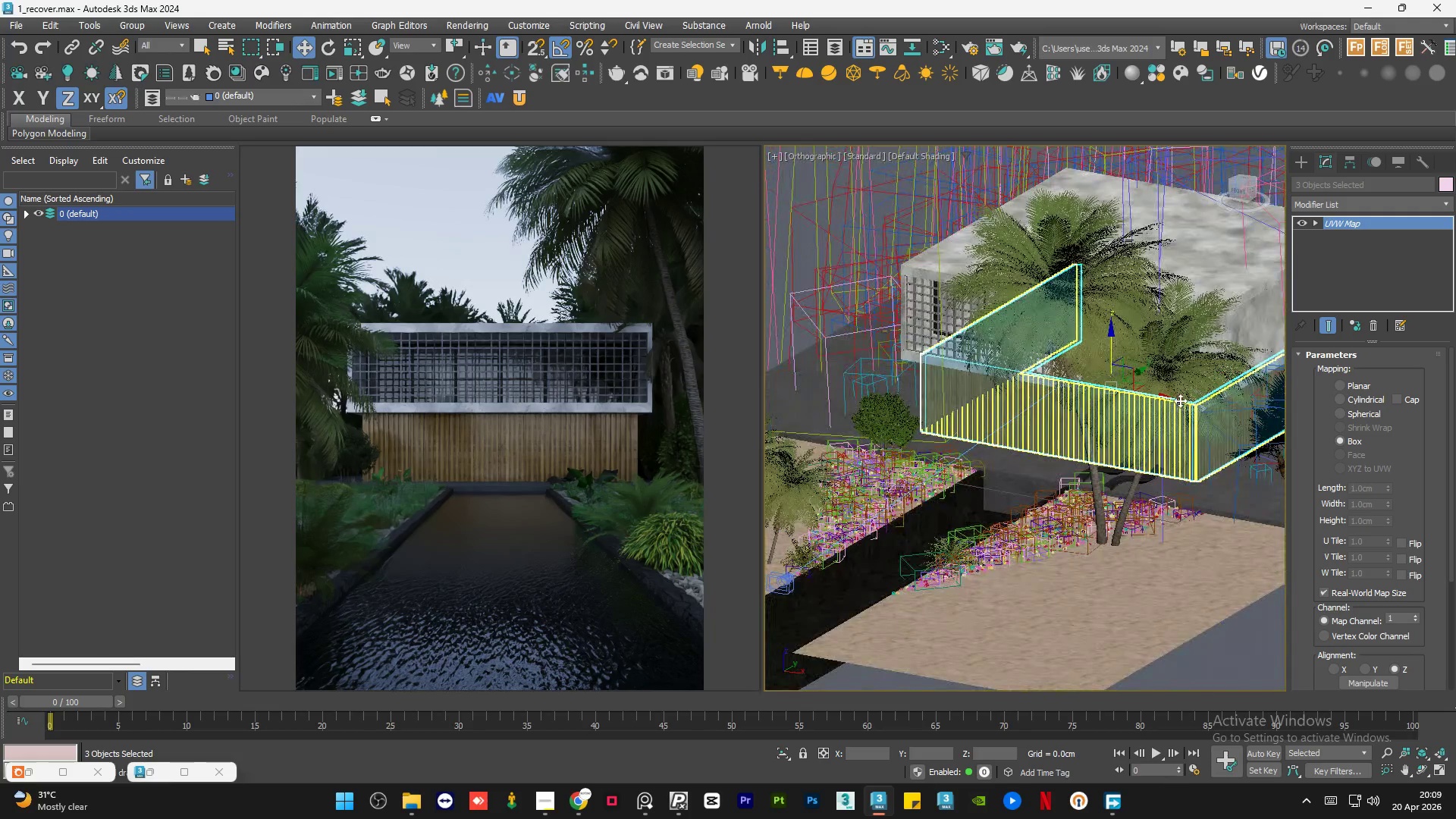 
scroll: coordinate [974, 501], scroll_direction: up, amount: 10.0
 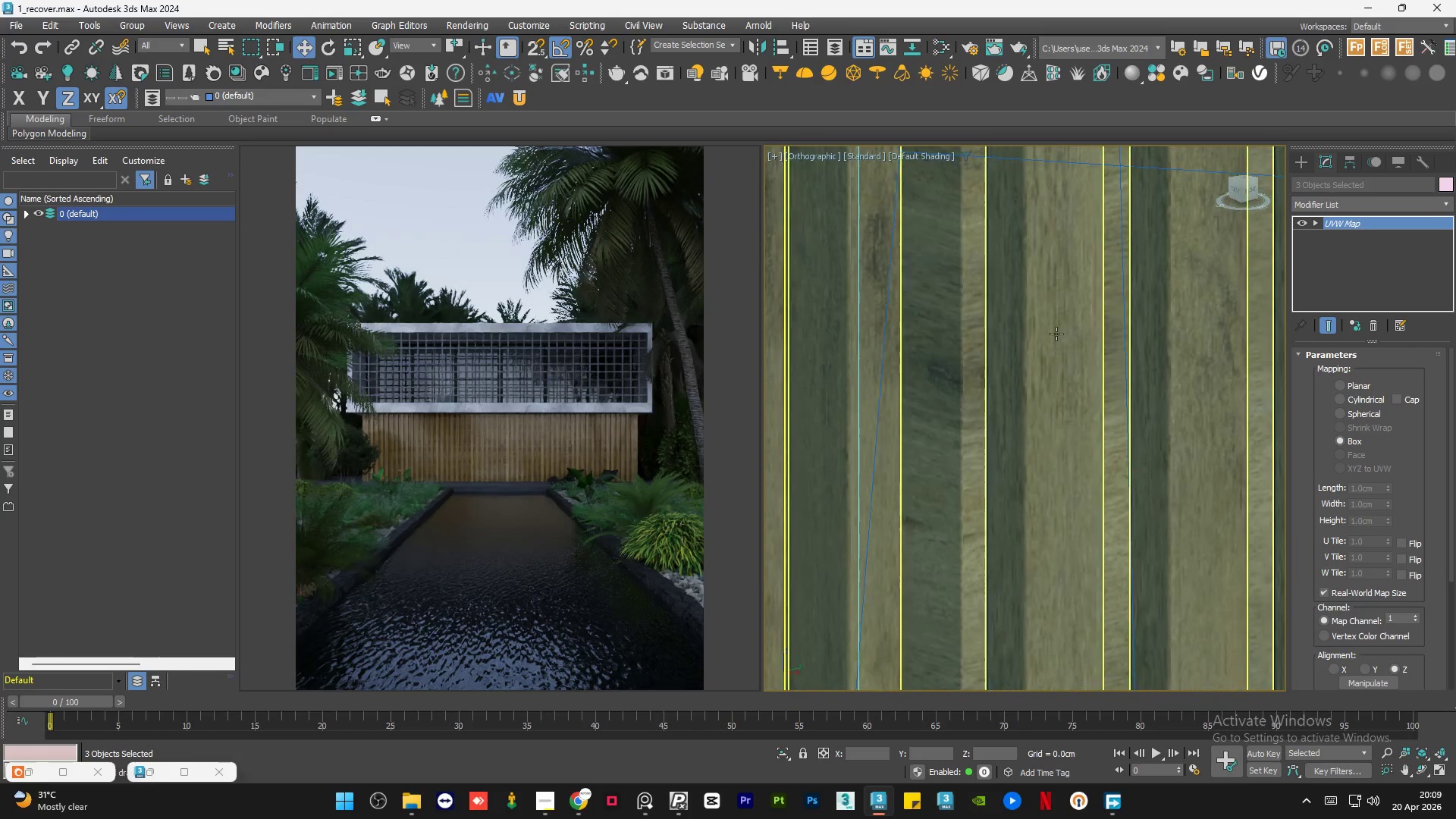 
scroll: coordinate [1034, 581], scroll_direction: down, amount: 2.0
 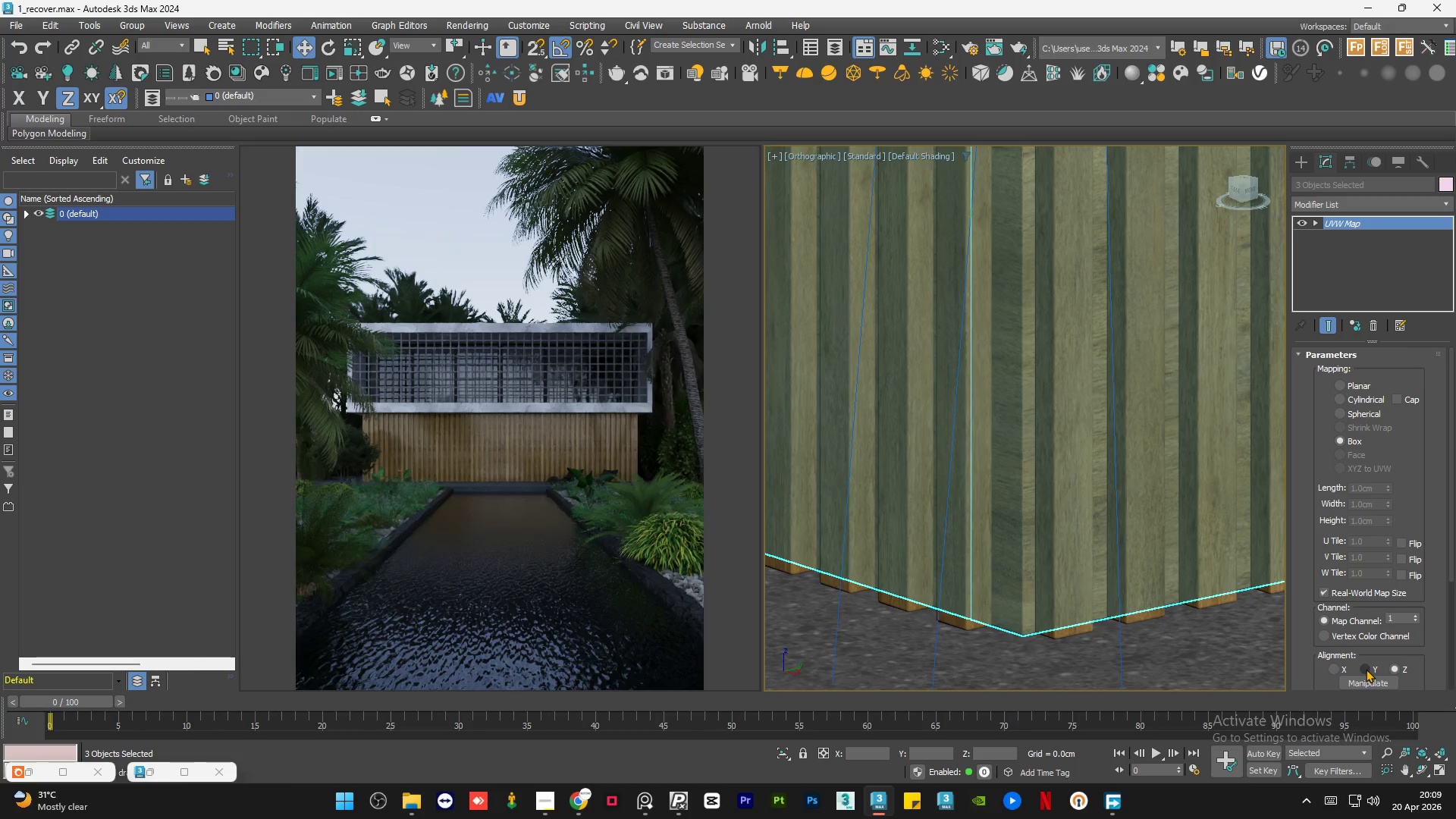 
left_click([1366, 669])
 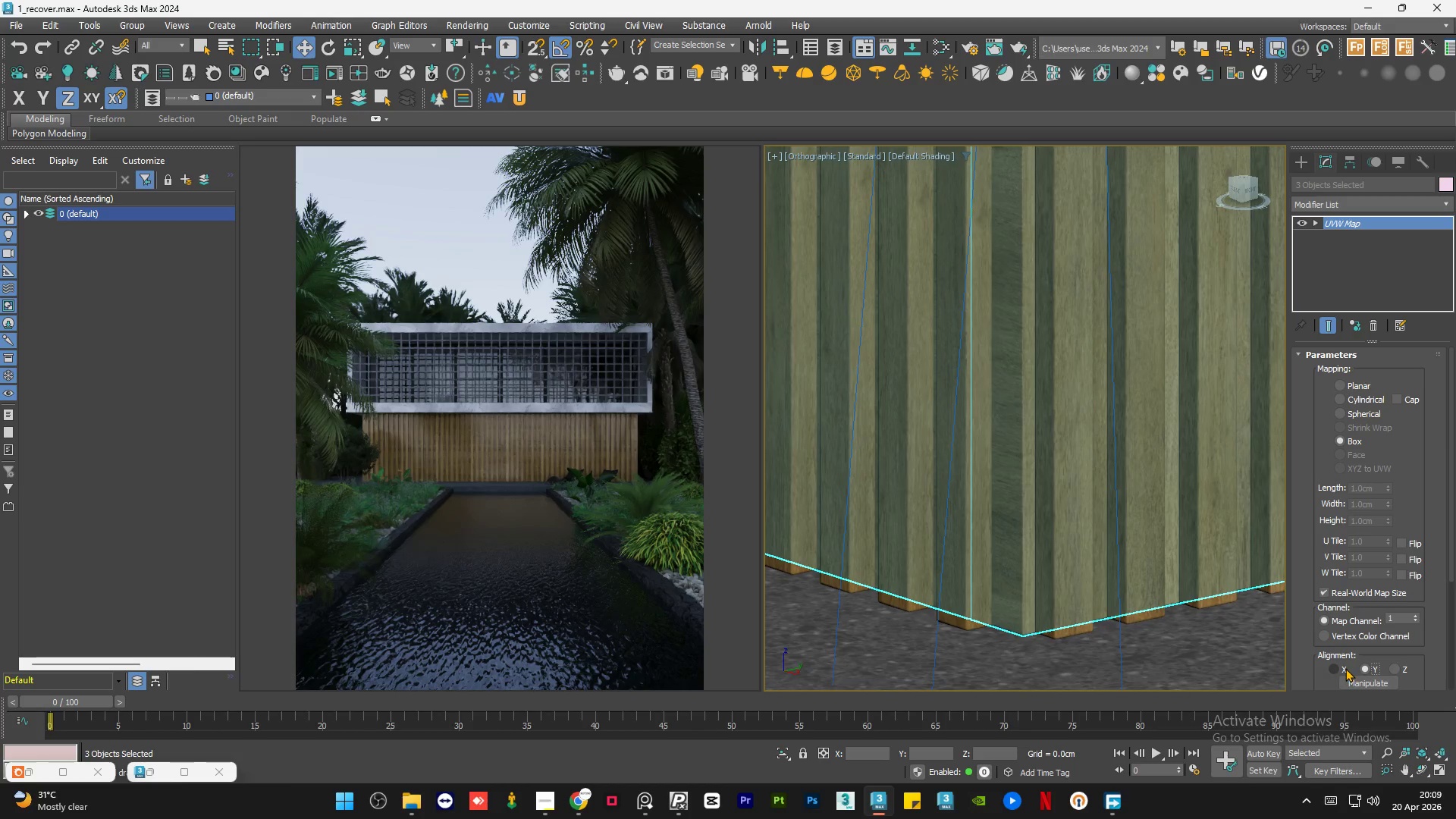 
left_click([1340, 667])
 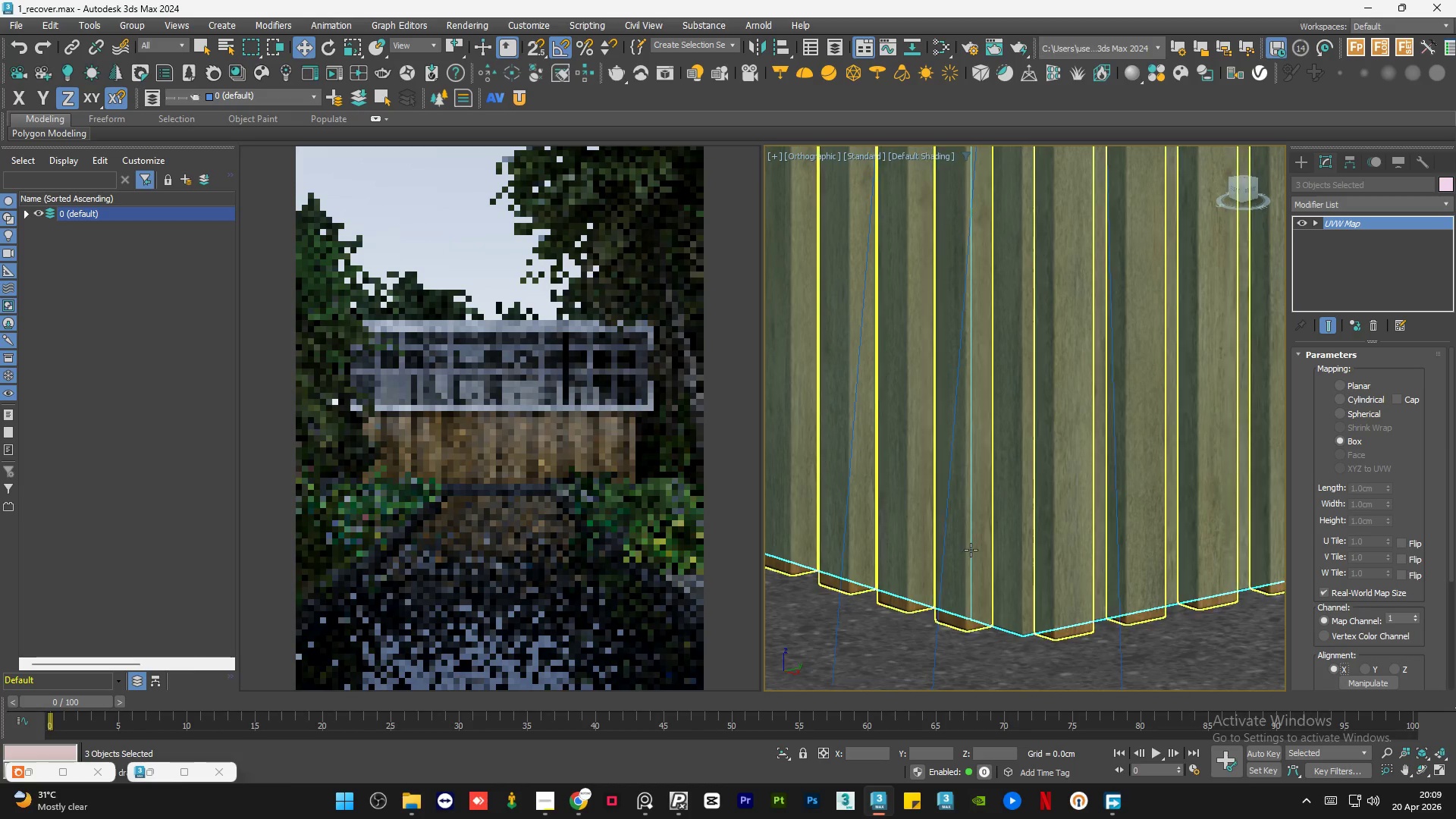 
scroll: coordinate [1025, 548], scroll_direction: down, amount: 4.0
 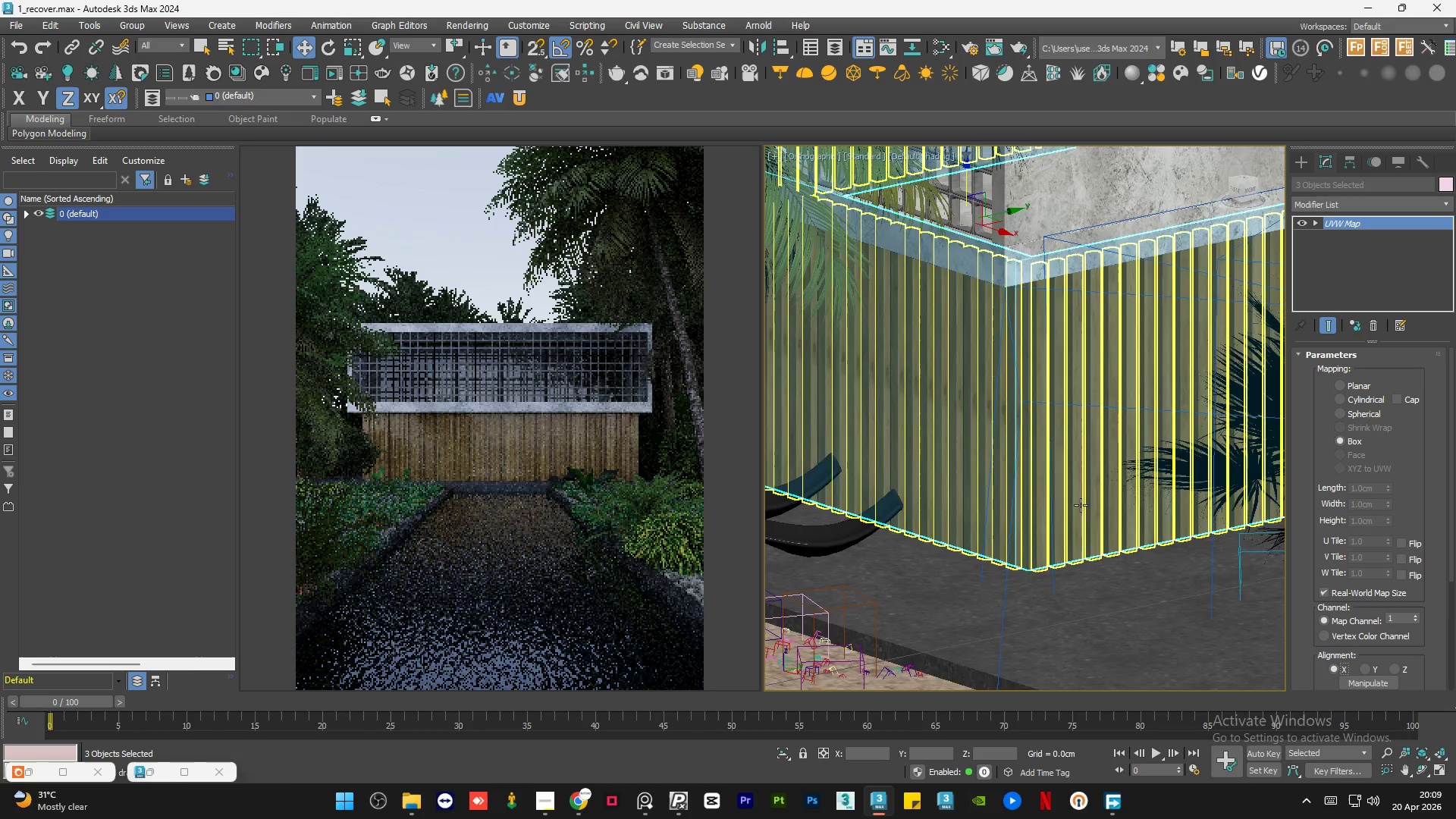 
scroll: coordinate [888, 327], scroll_direction: up, amount: 4.0
 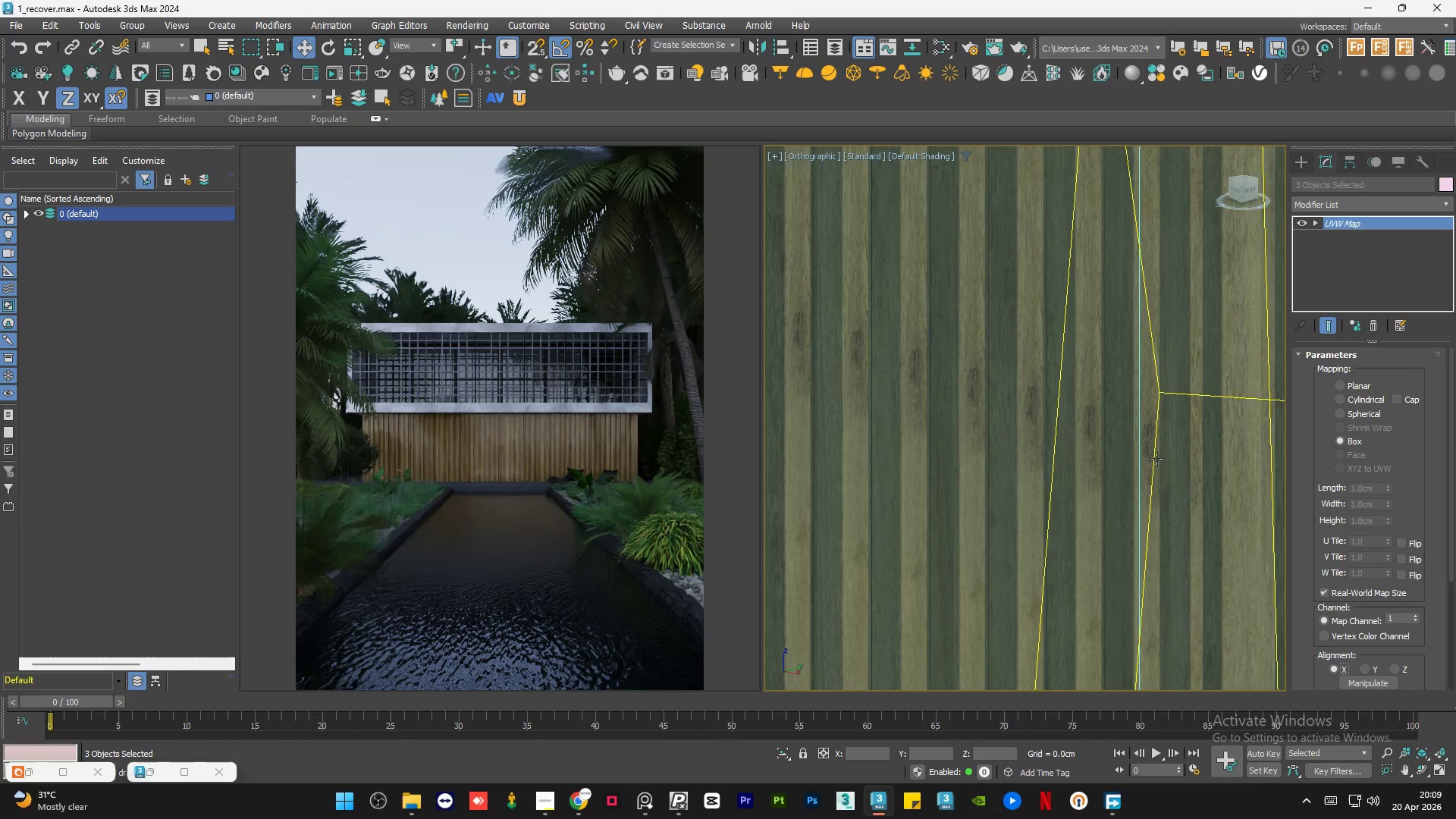 
scroll: coordinate [1091, 453], scroll_direction: down, amount: 9.0
 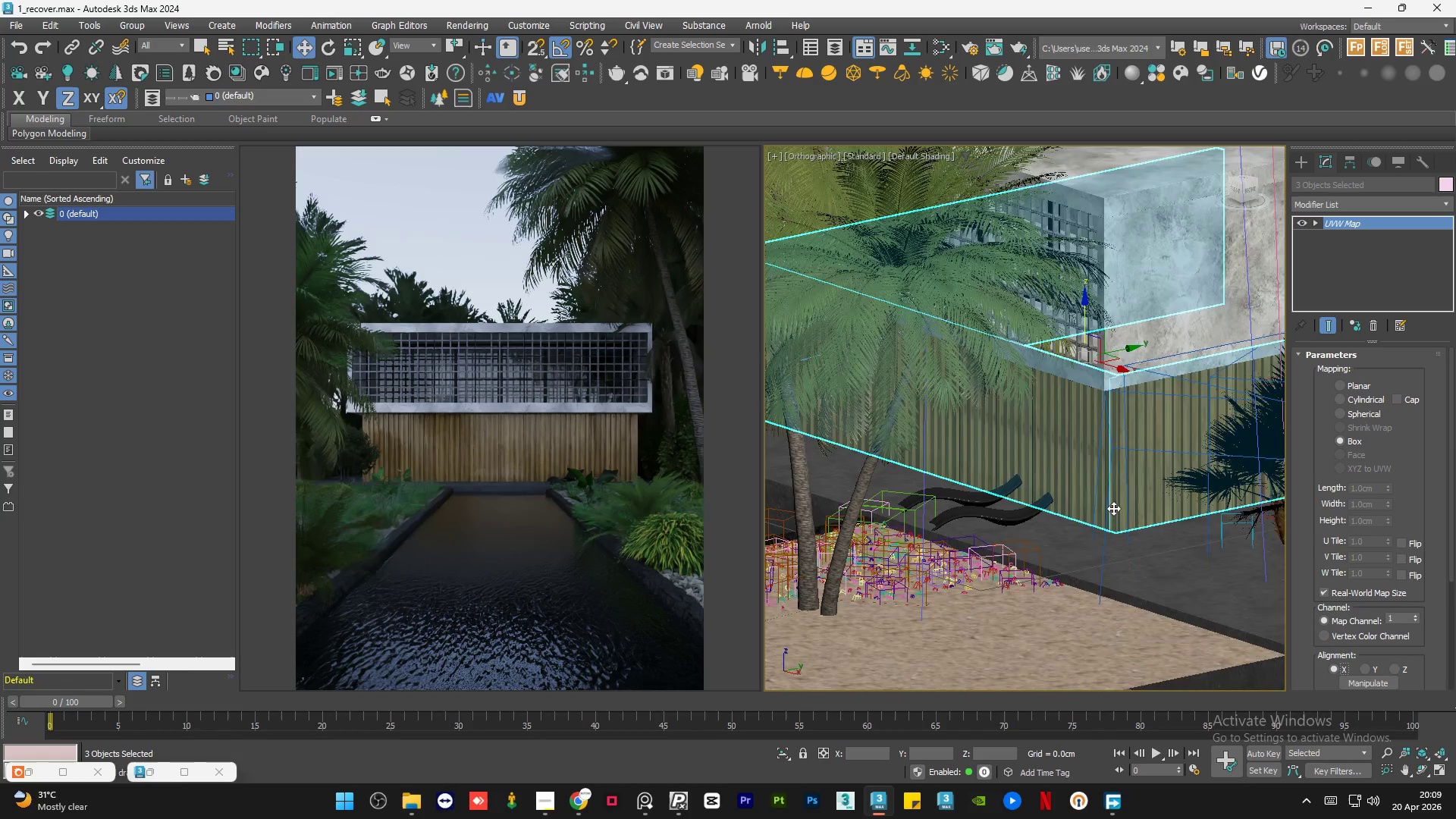 
scroll: coordinate [1121, 549], scroll_direction: up, amount: 5.0
 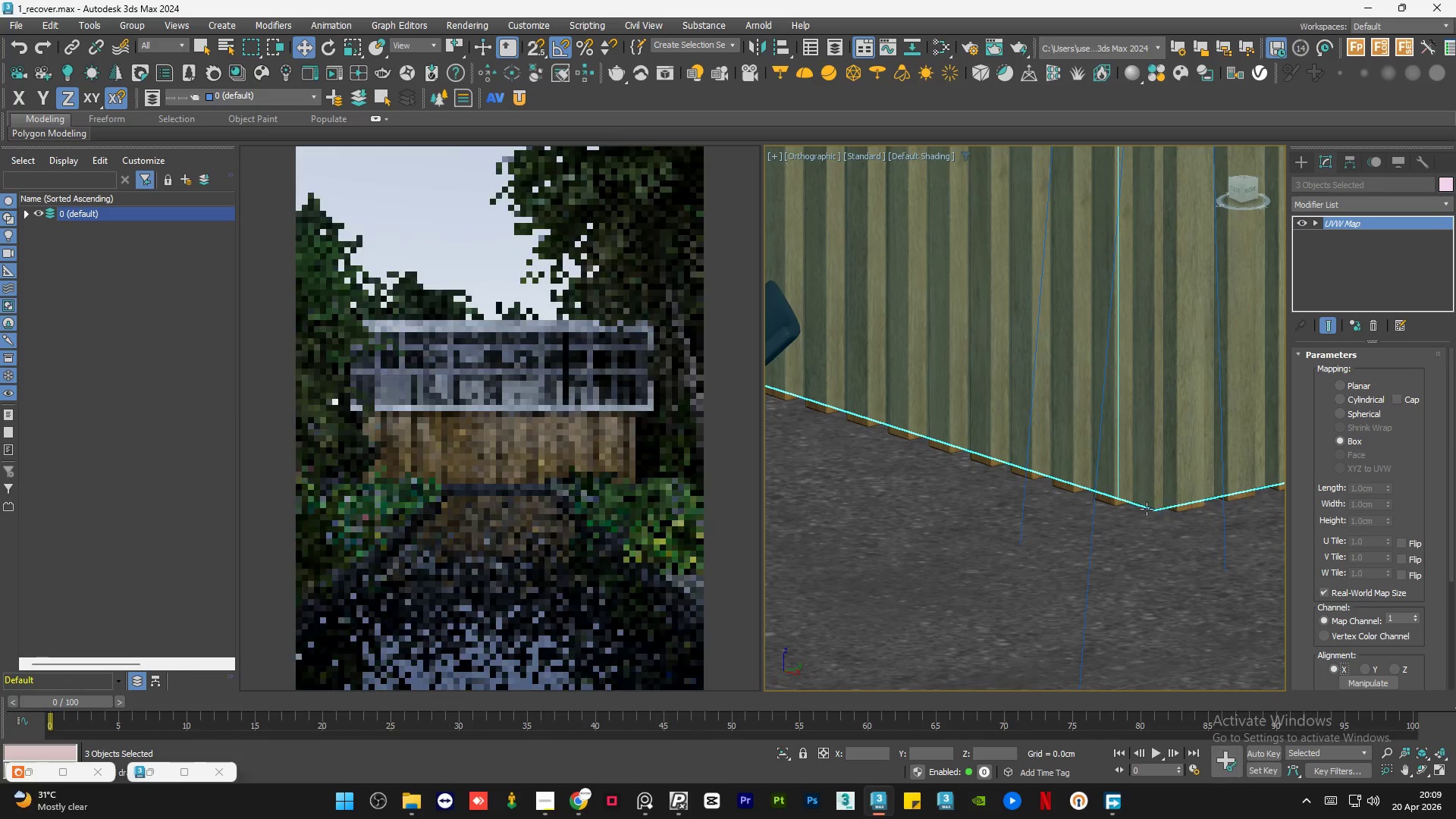 
scroll: coordinate [1066, 419], scroll_direction: down, amount: 8.0
 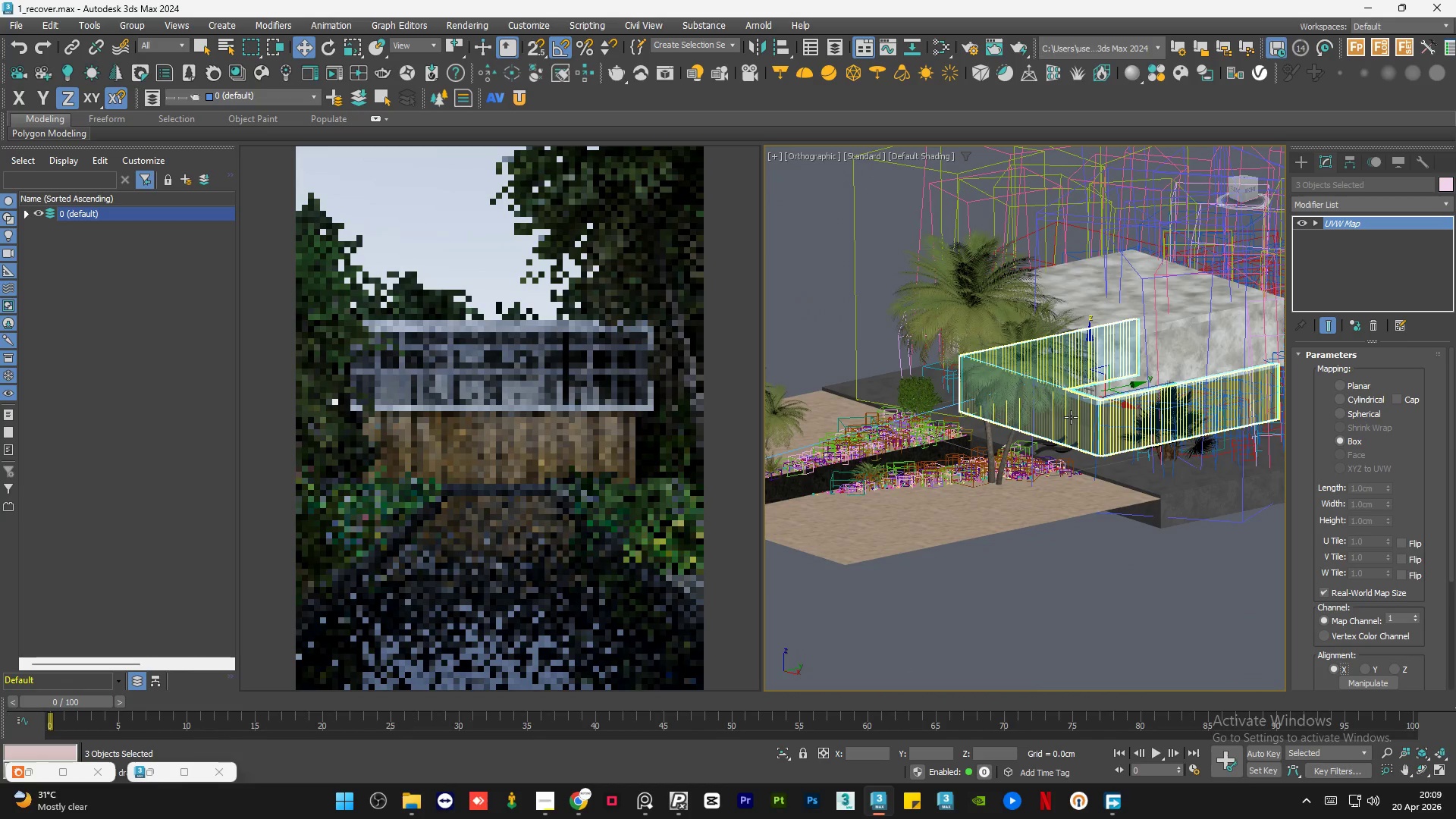 
hold_key(key=AltLeft, duration=1.42)
 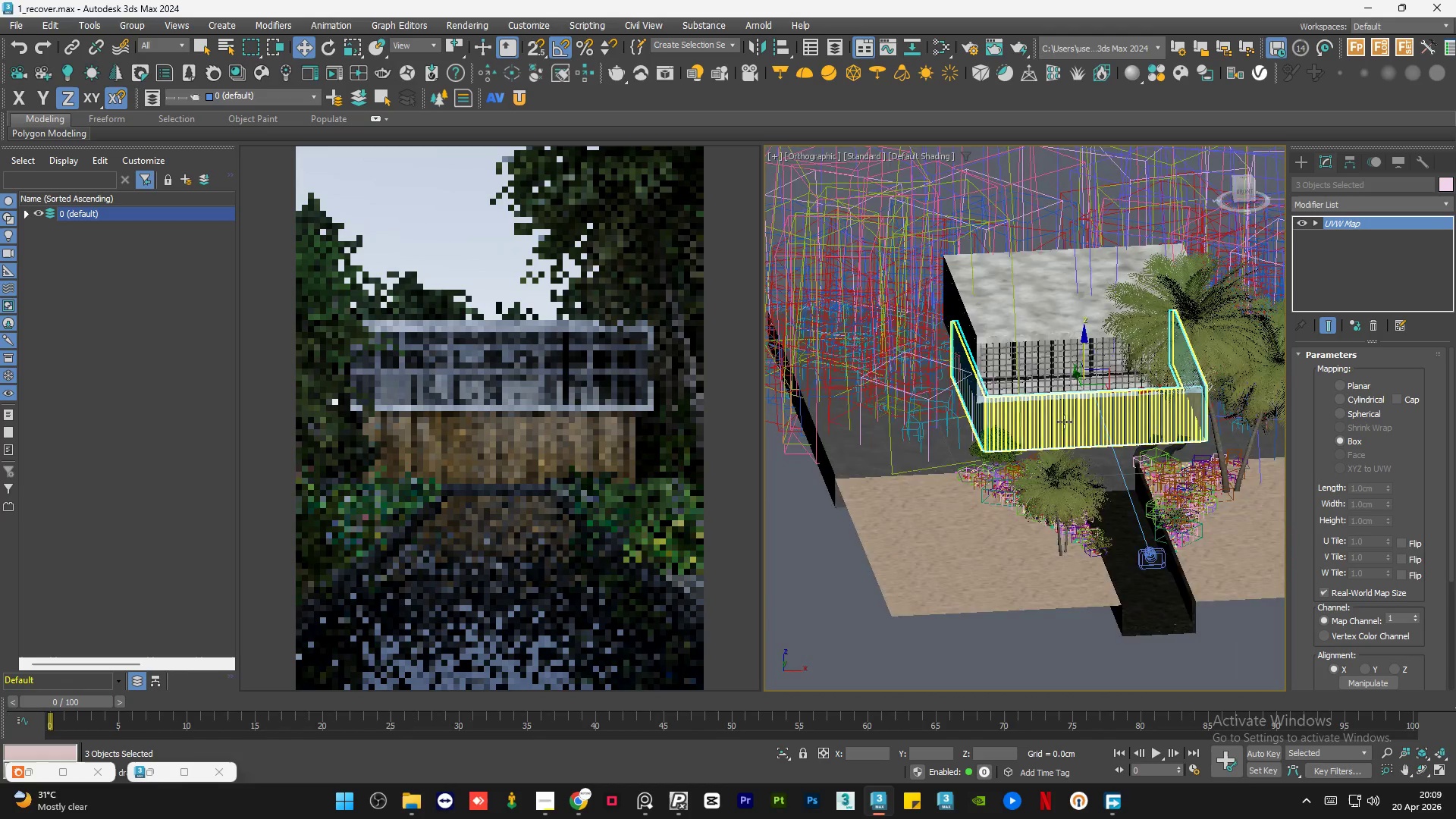 
scroll: coordinate [1064, 422], scroll_direction: up, amount: 6.0
 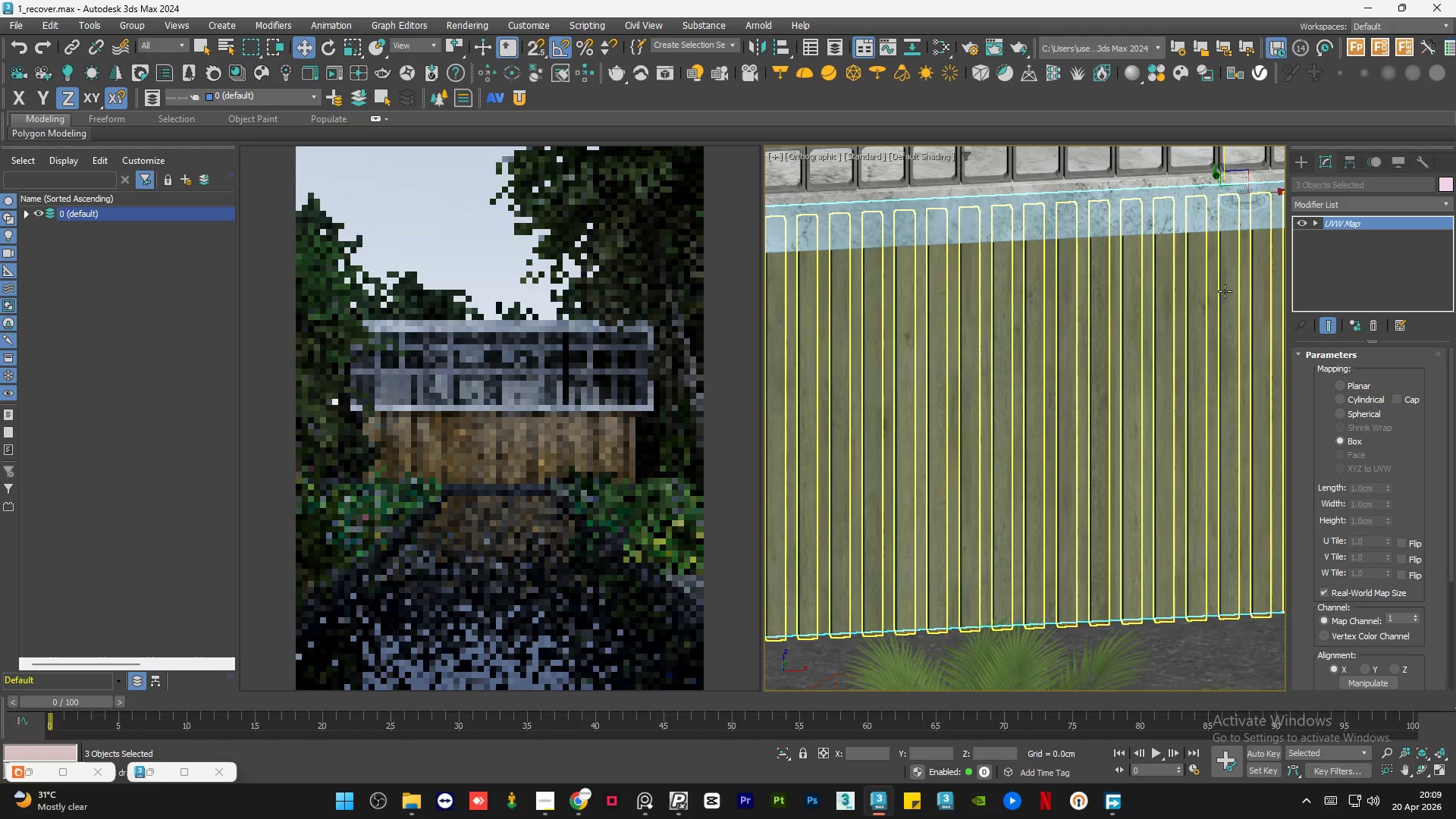 
hold_key(key=AltLeft, duration=0.61)
 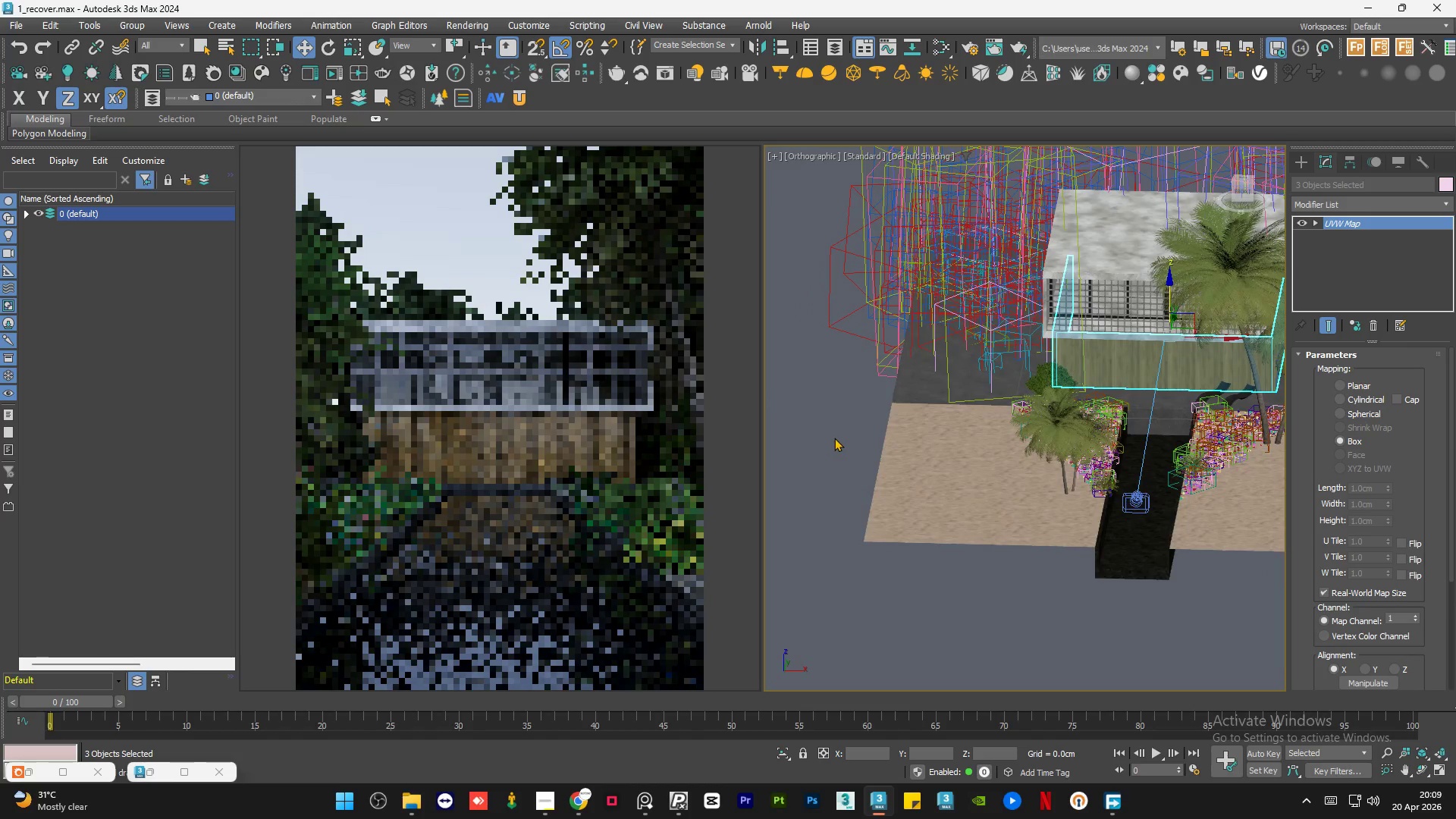 
scroll: coordinate [1162, 361], scroll_direction: down, amount: 6.0
 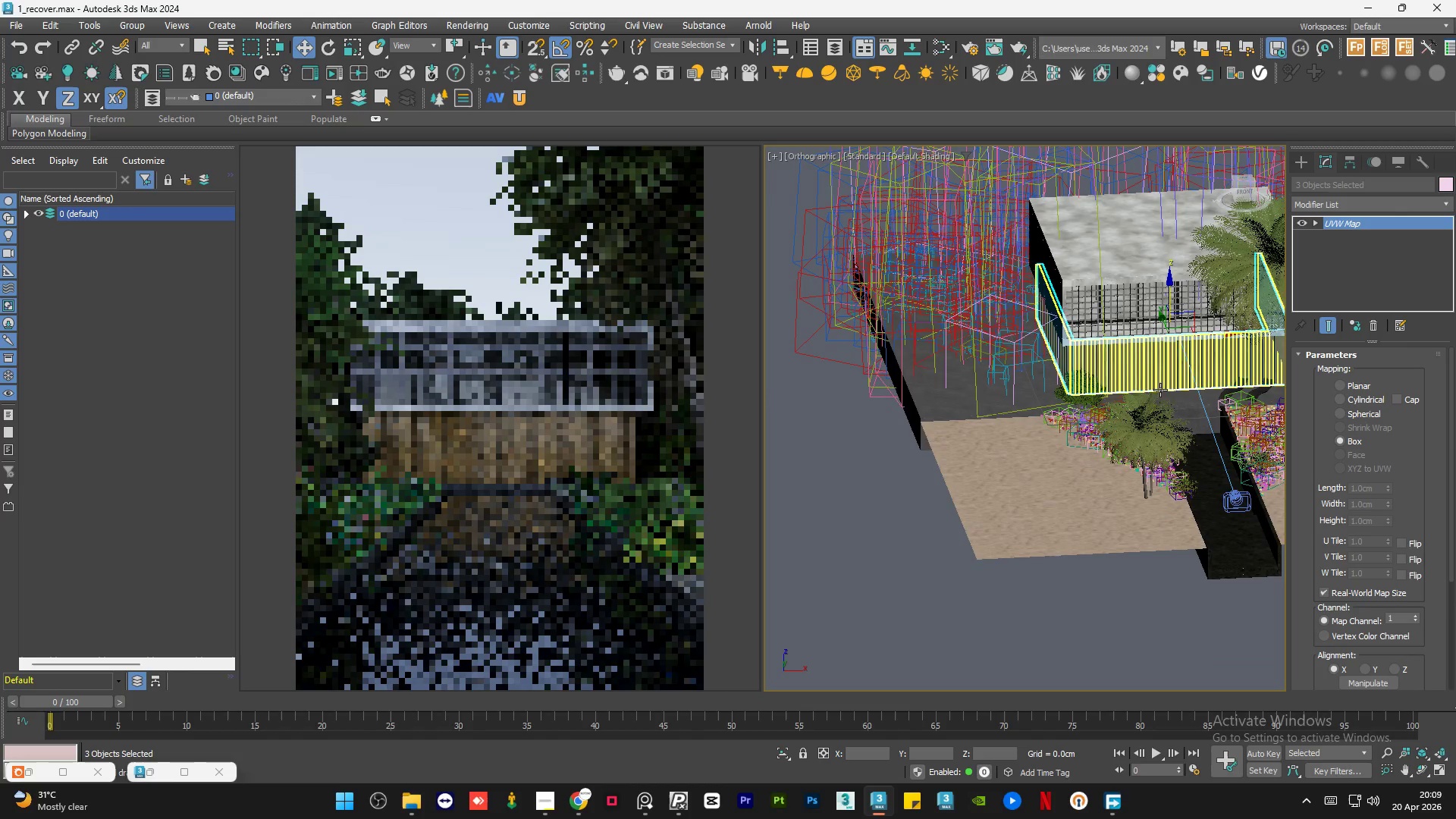 
double_click([834, 438])
 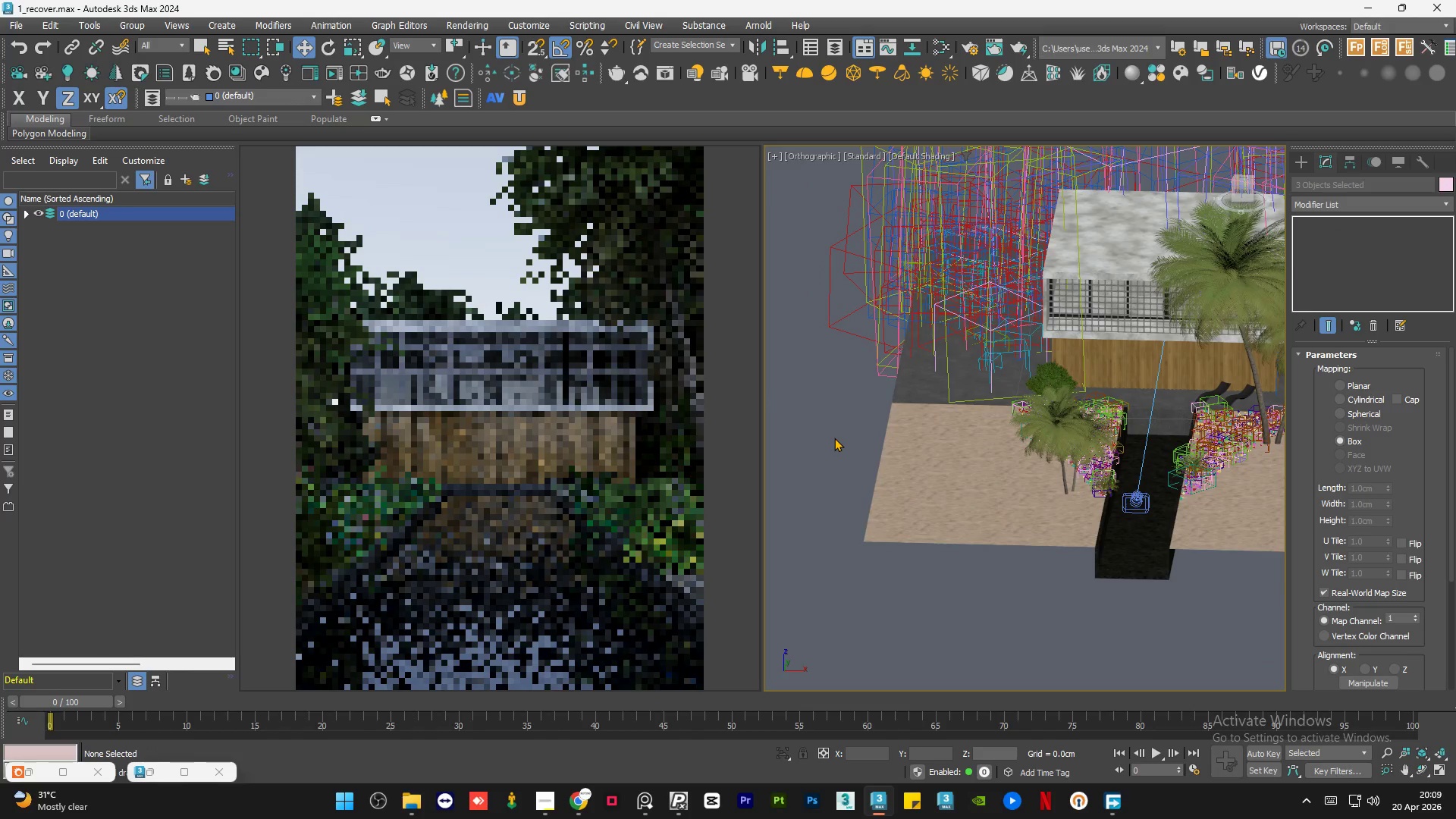 
key(Control+S)
 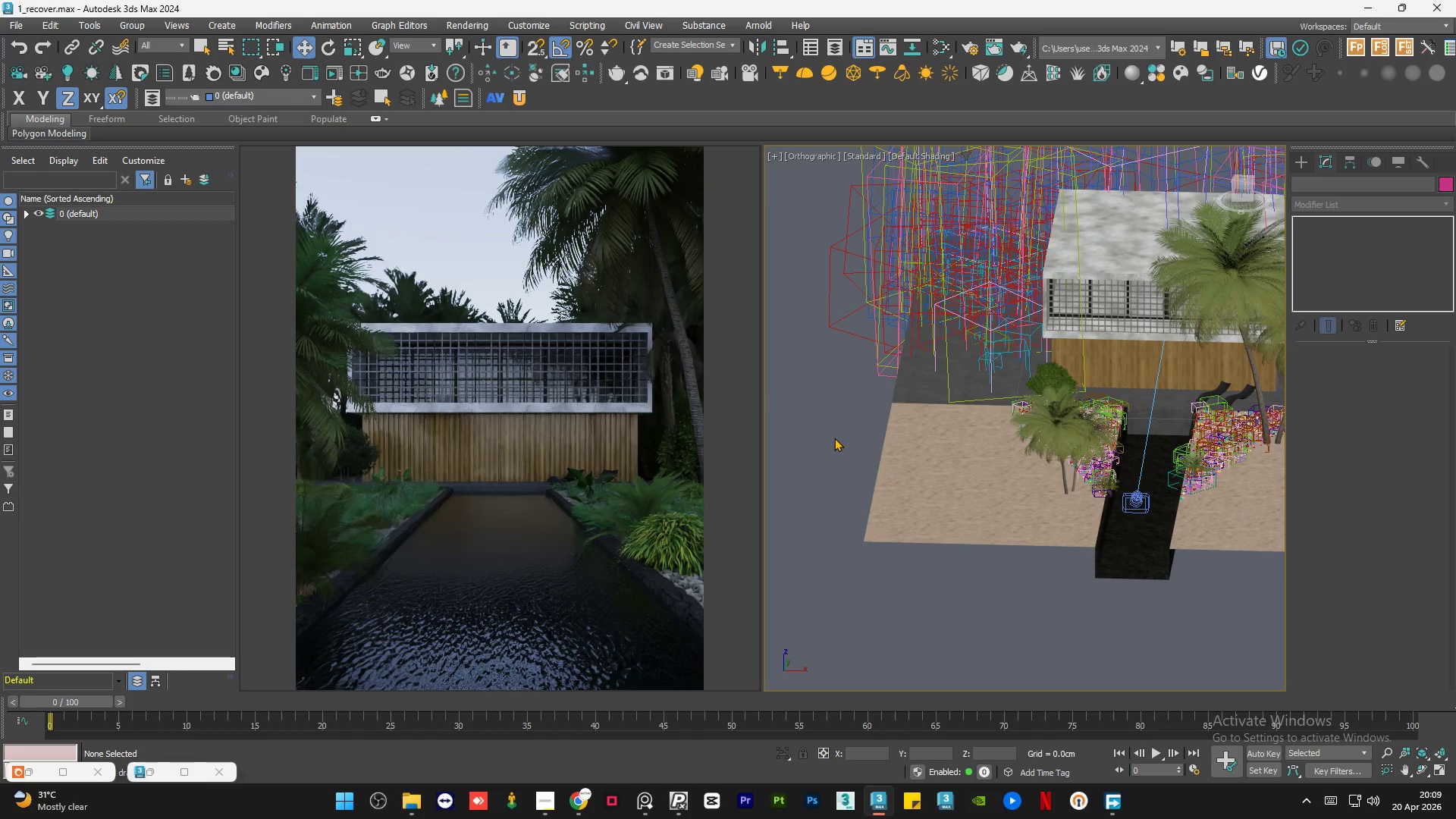 
wait(7.98)
 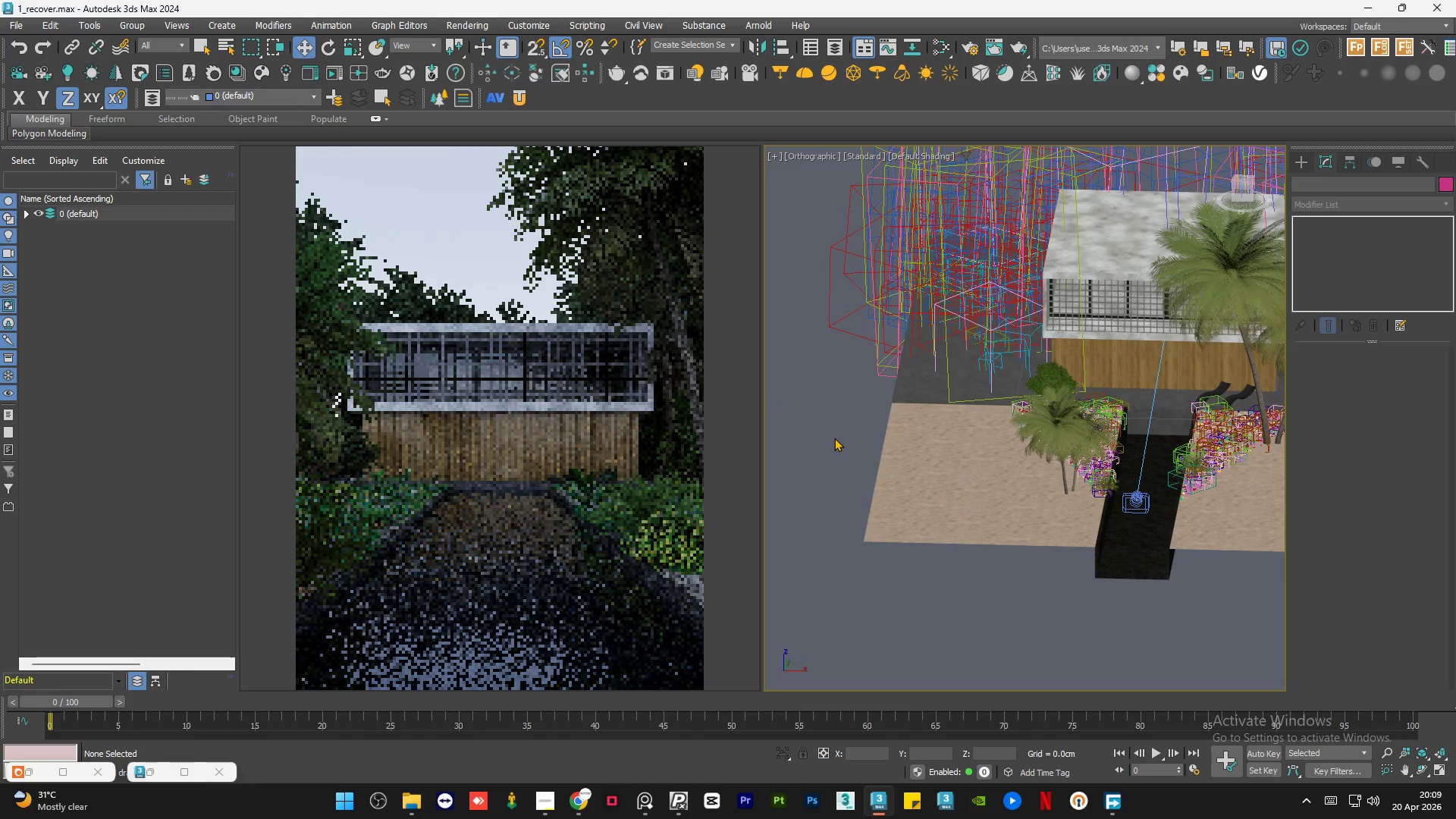 
left_click([834, 438])
 